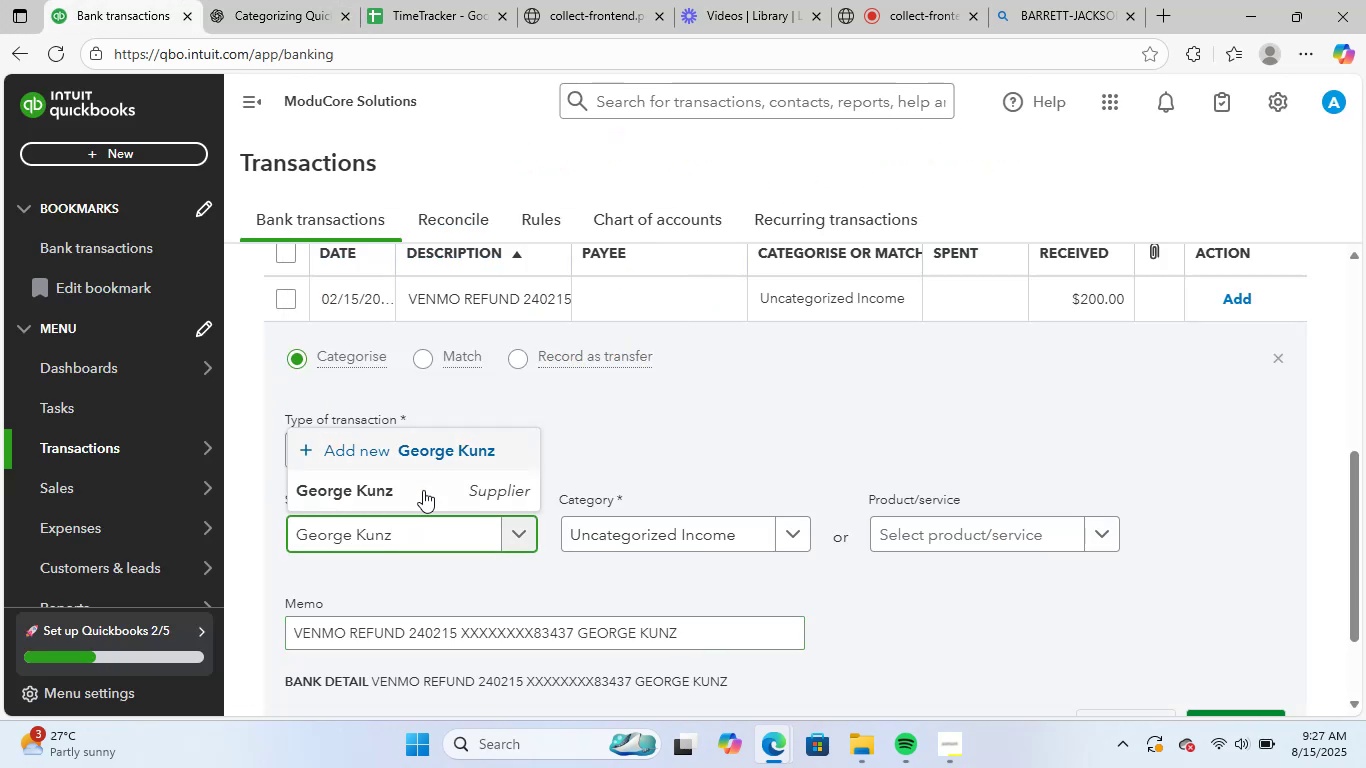 
left_click([421, 493])
 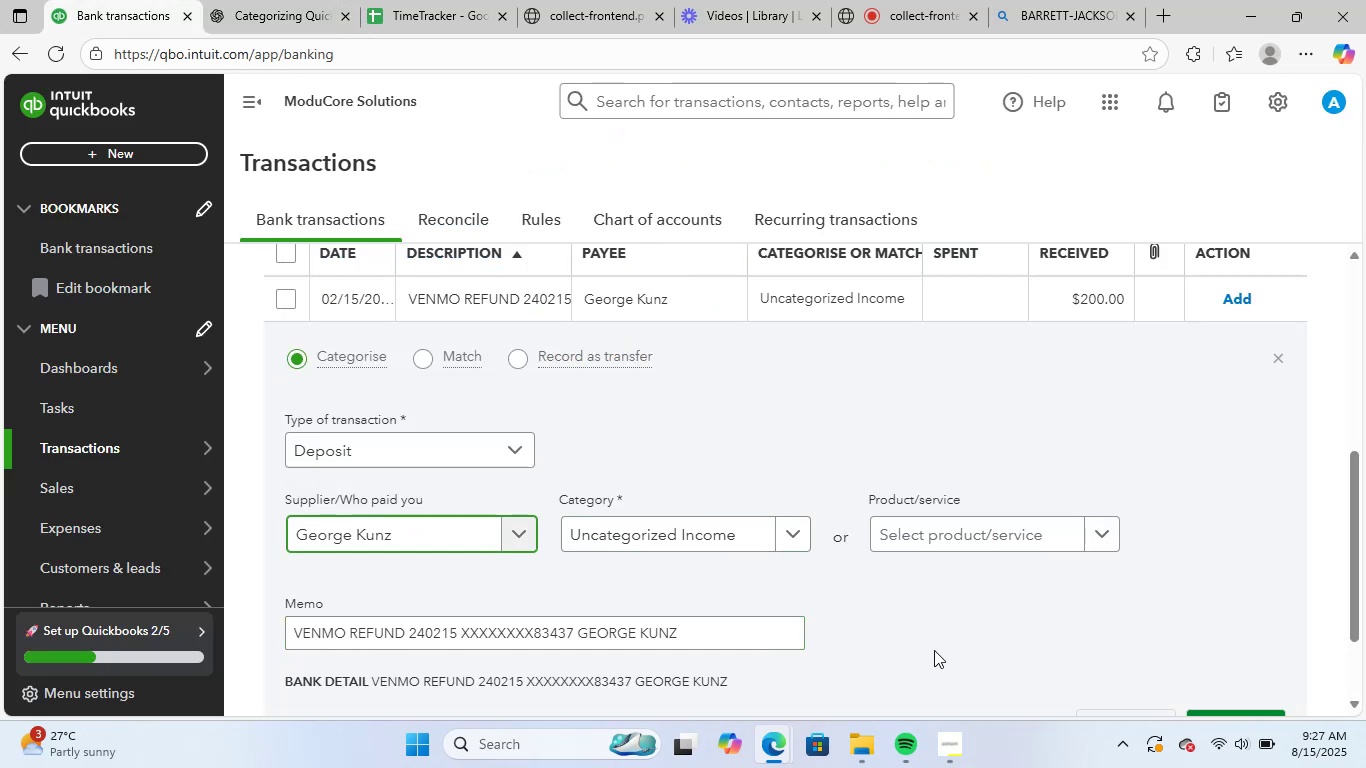 
scroll: coordinate [925, 626], scroll_direction: up, amount: 3.0
 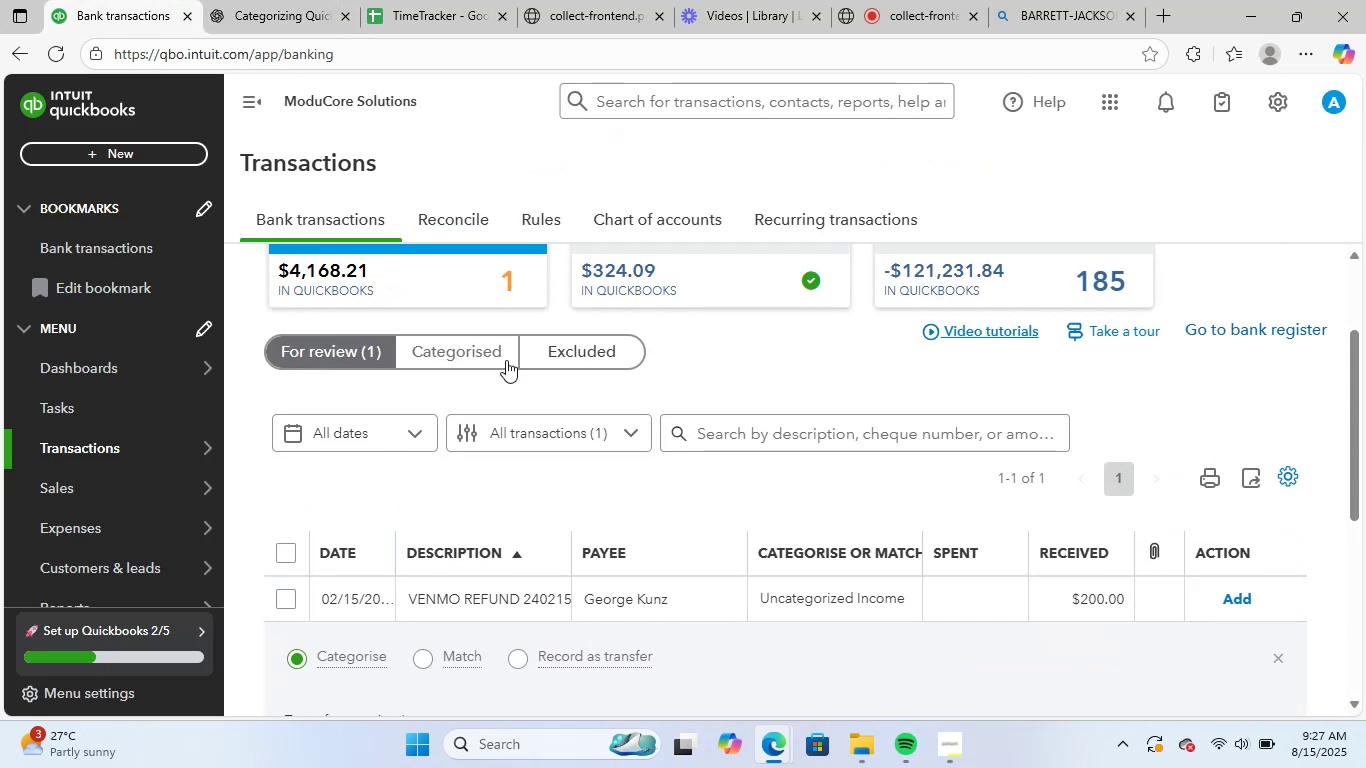 
left_click([464, 358])
 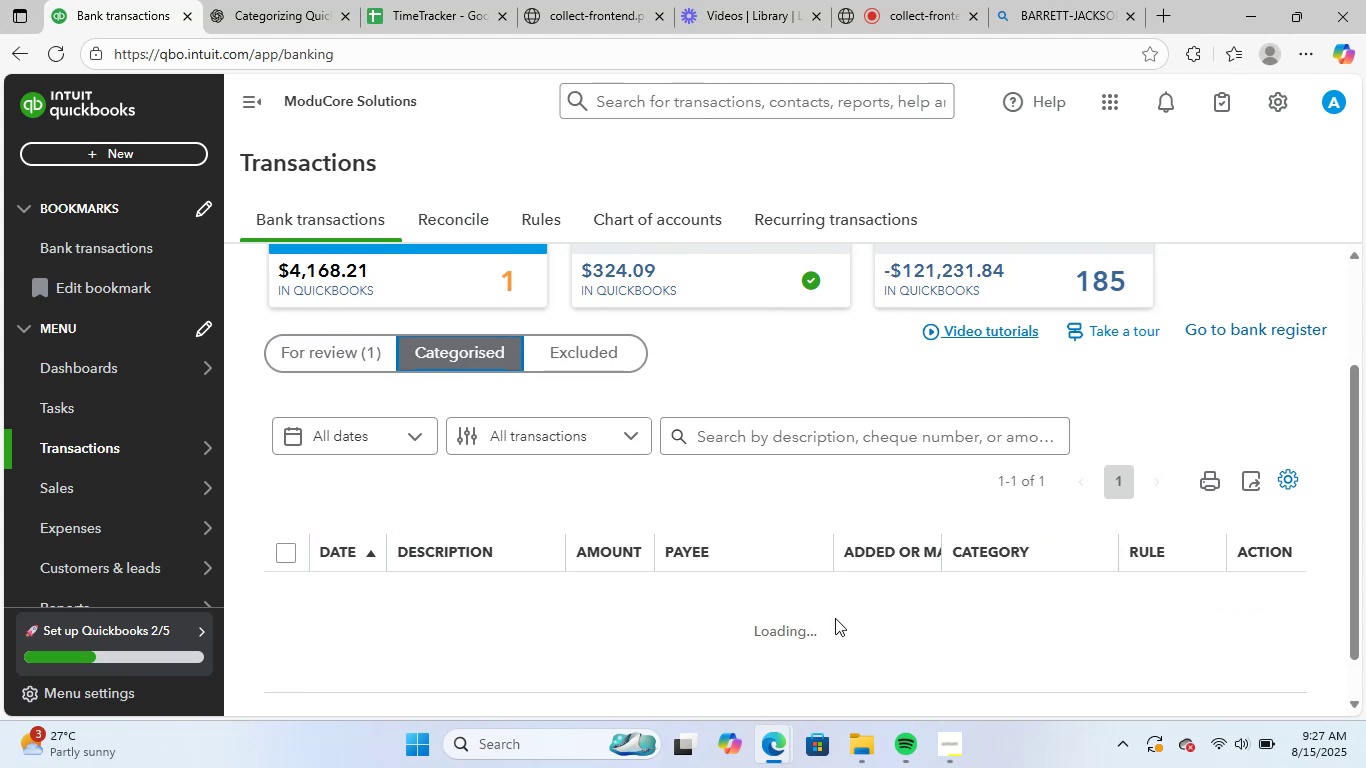 
wait(5.12)
 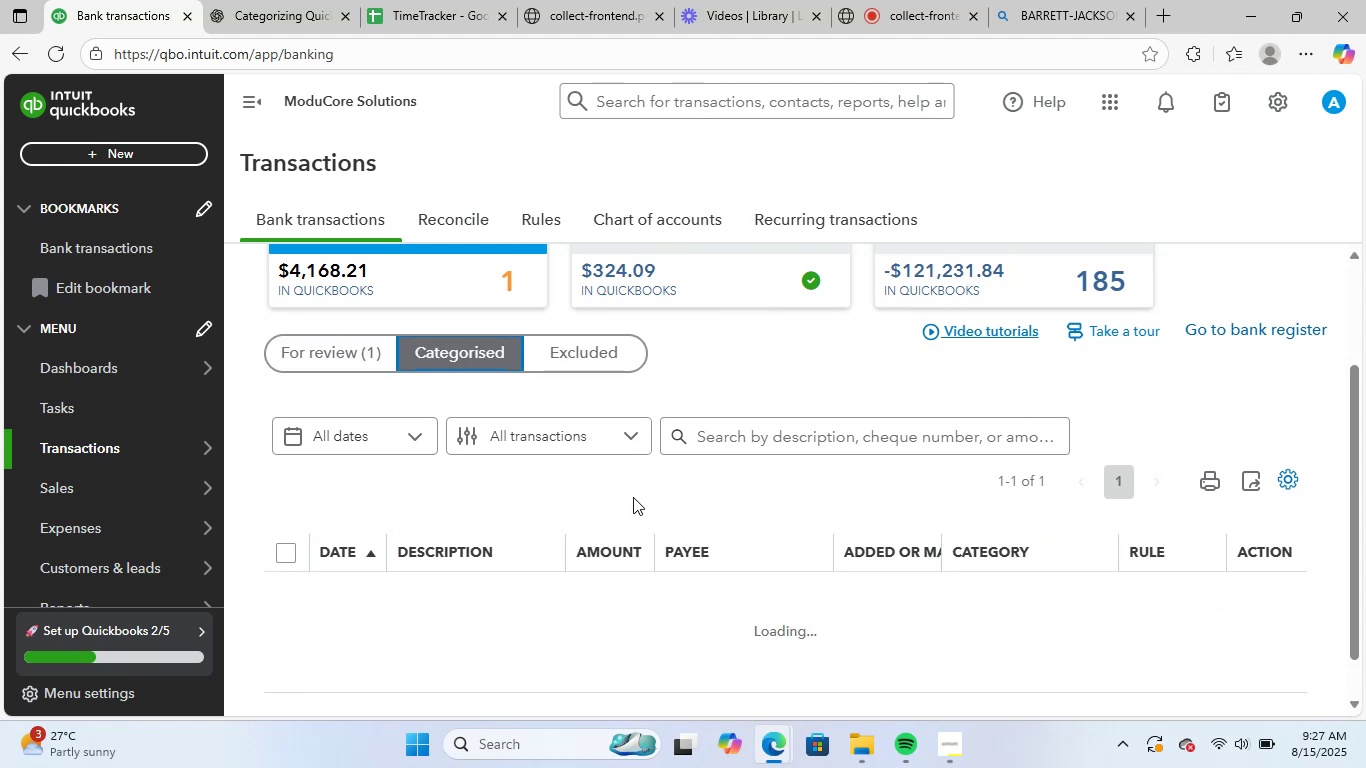 
scroll: coordinate [743, 585], scroll_direction: down, amount: 5.0
 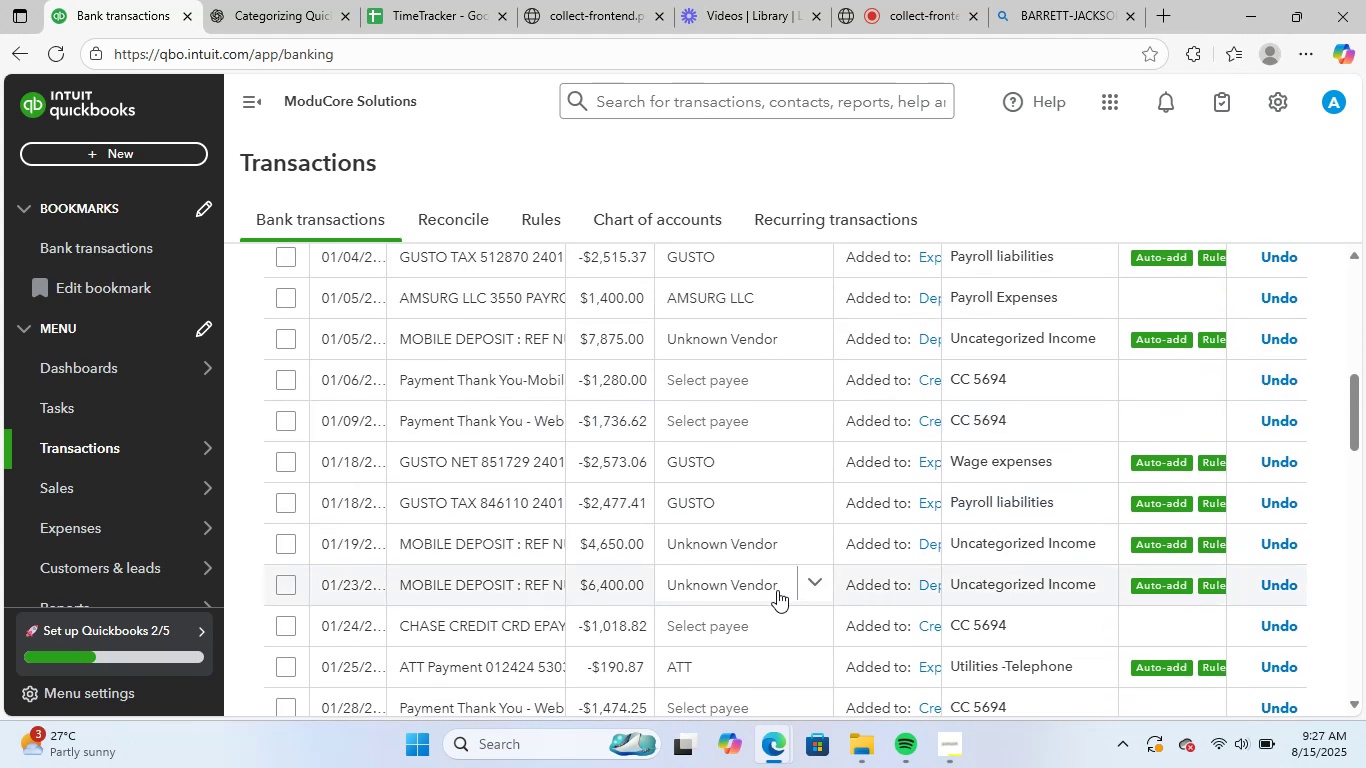 
scroll: coordinate [778, 601], scroll_direction: up, amount: 9.0
 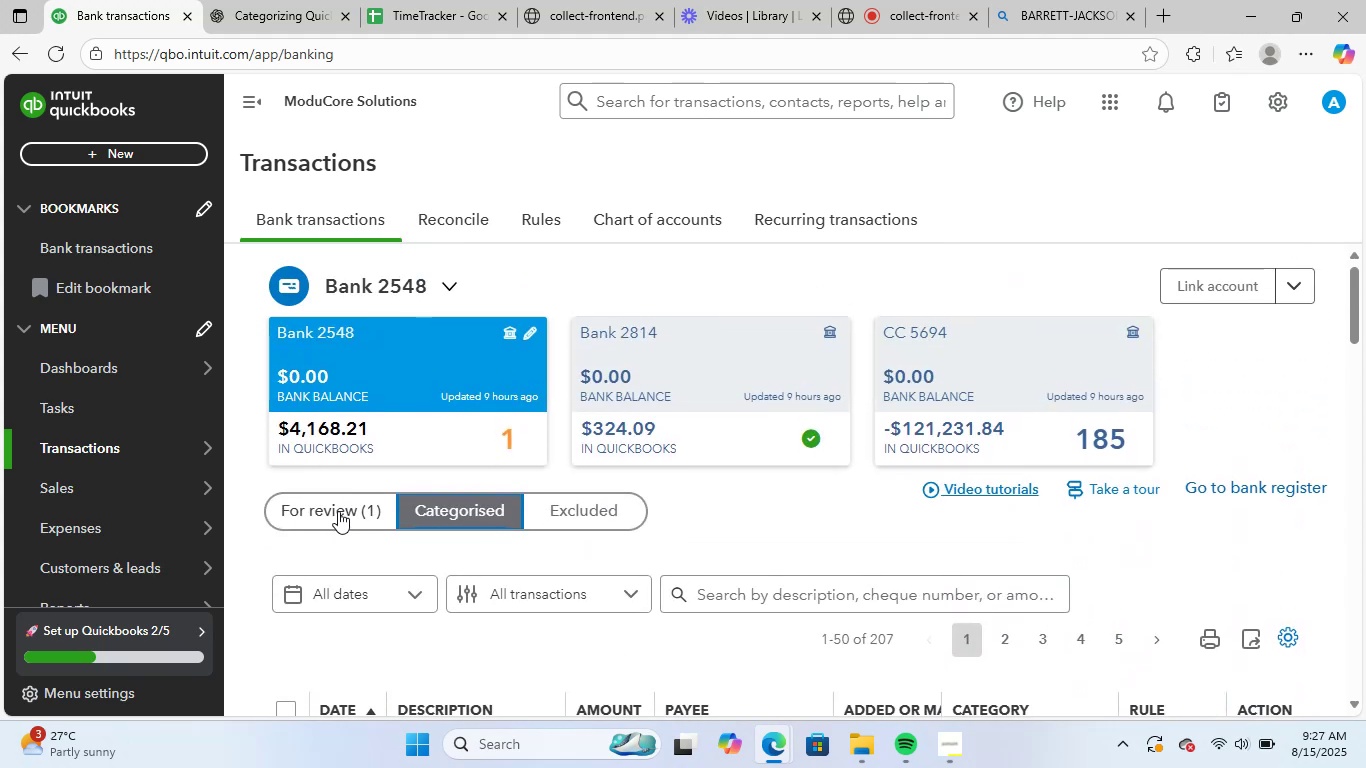 
left_click([338, 509])
 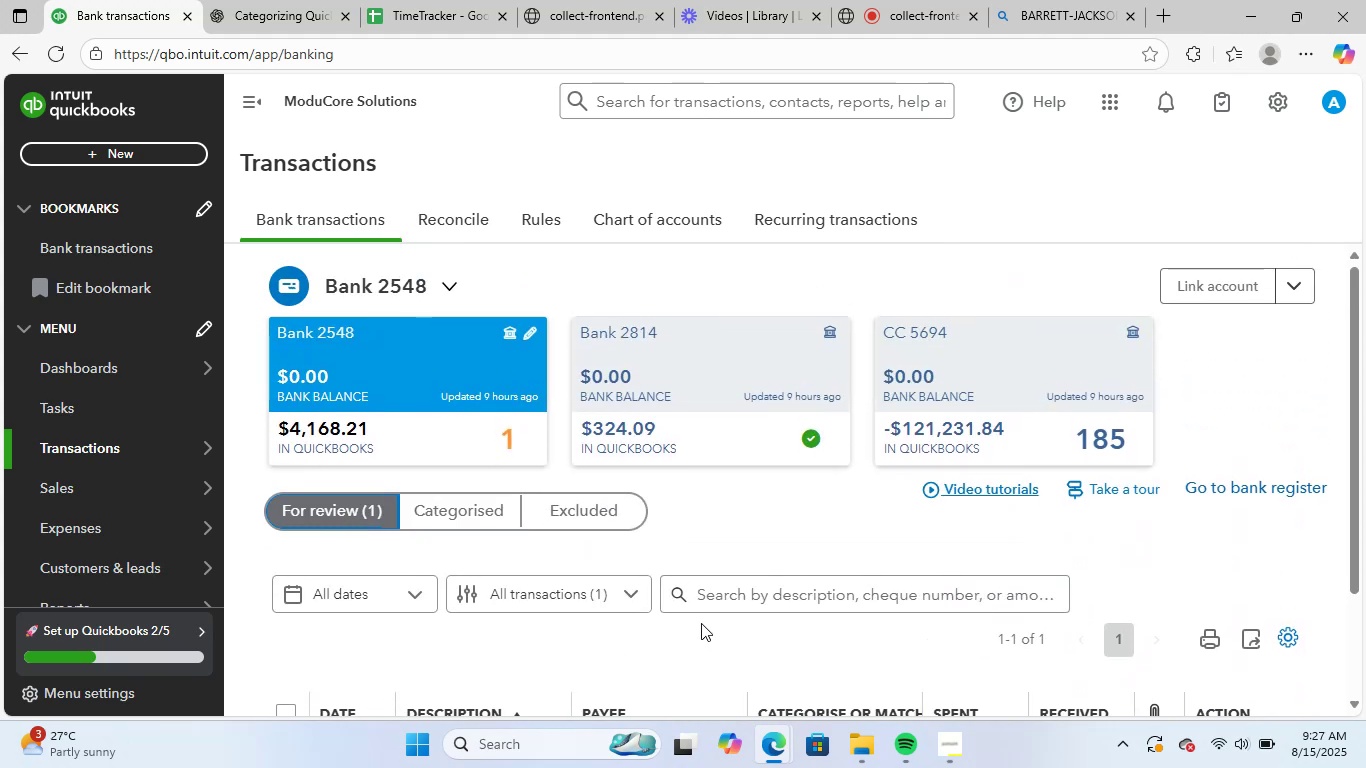 
scroll: coordinate [616, 531], scroll_direction: down, amount: 4.0
 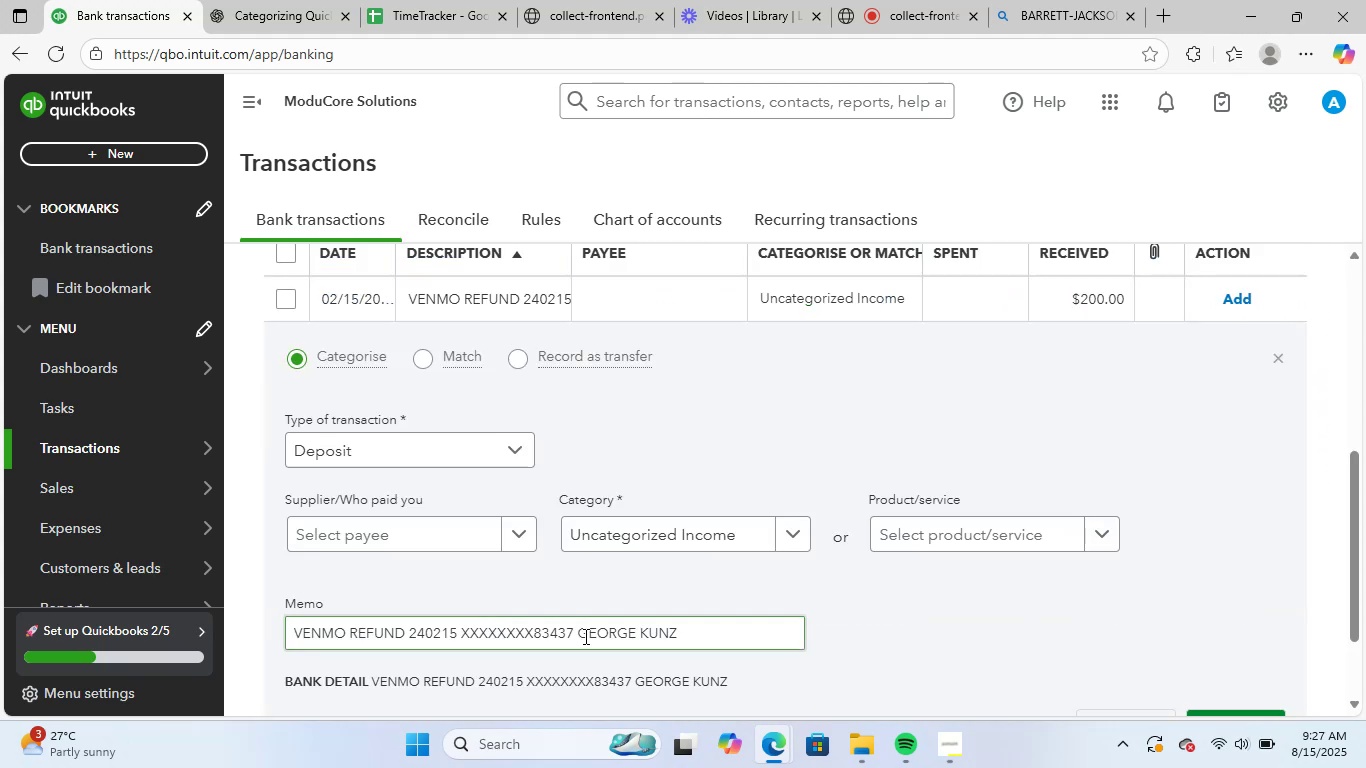 
left_click([443, 534])
 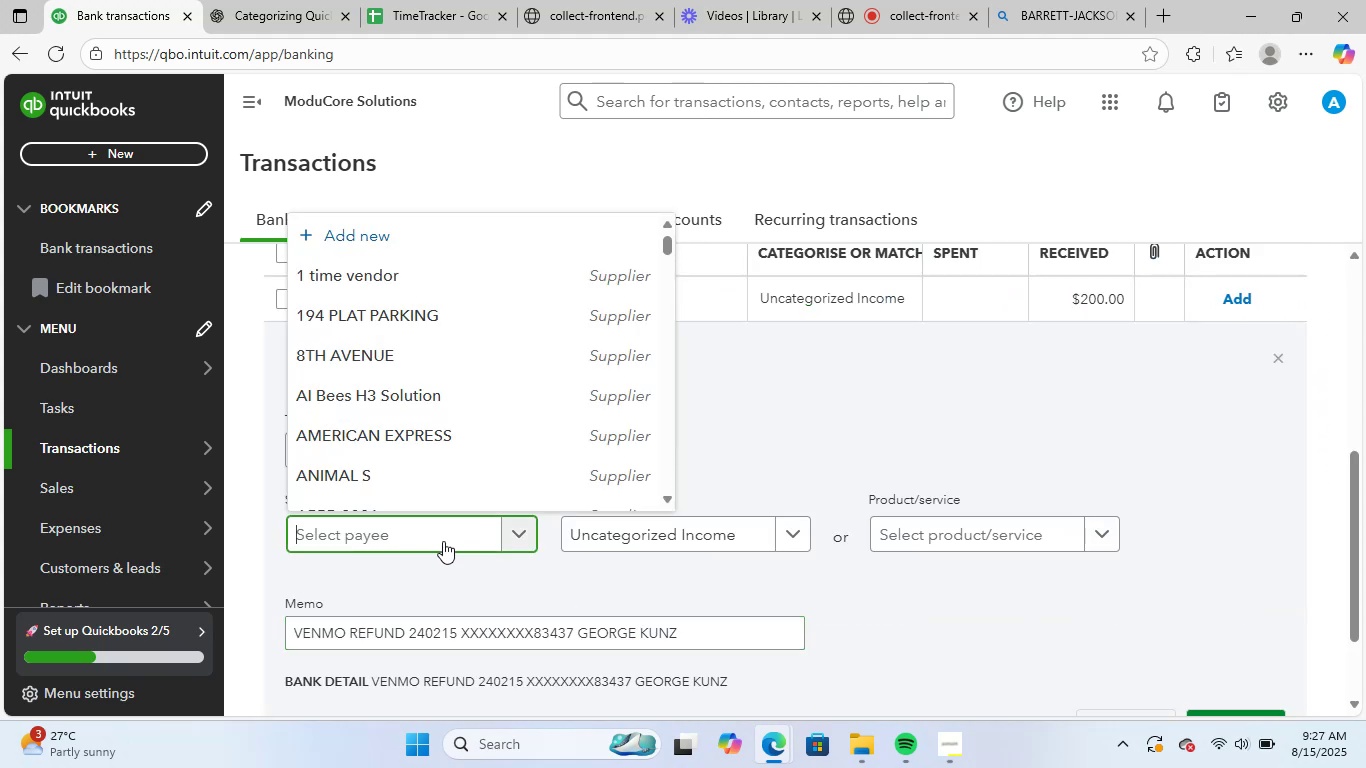 
key(Control+V)
 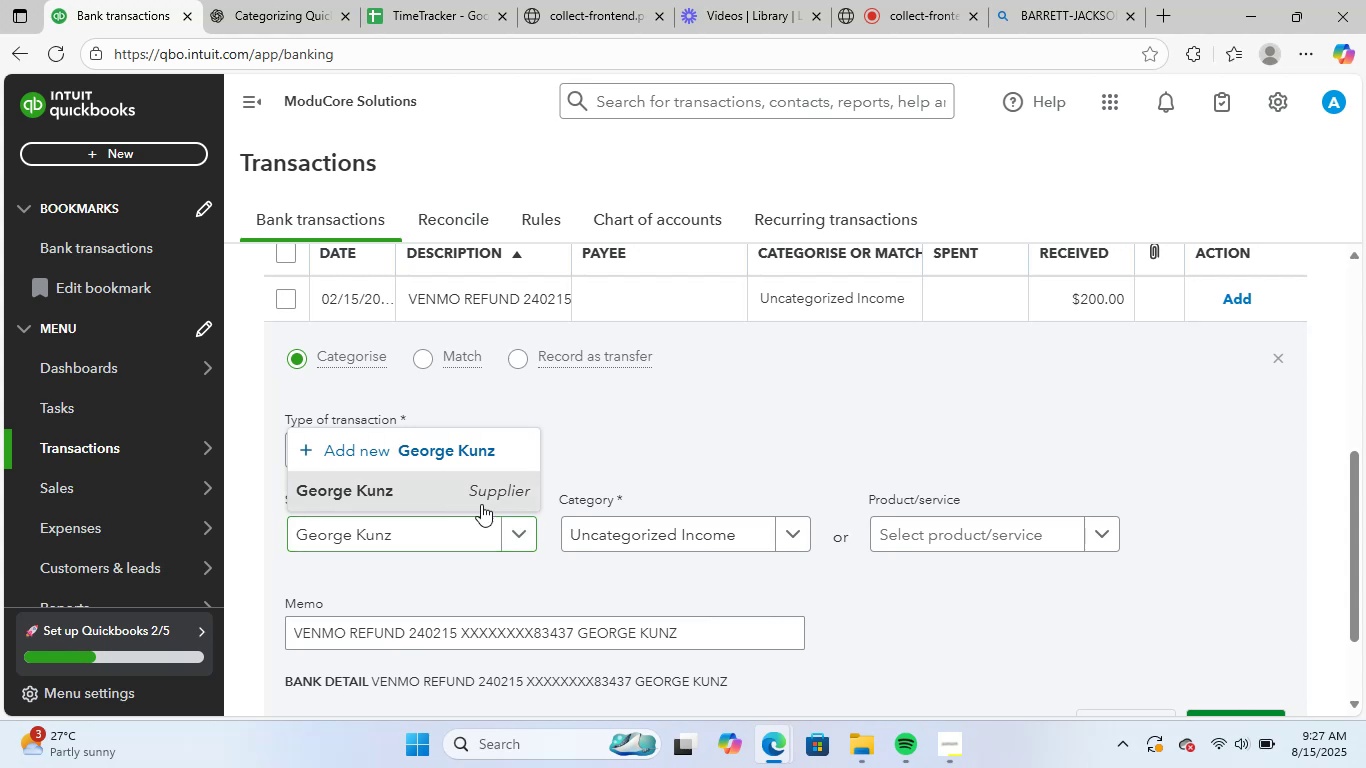 
left_click([621, 528])
 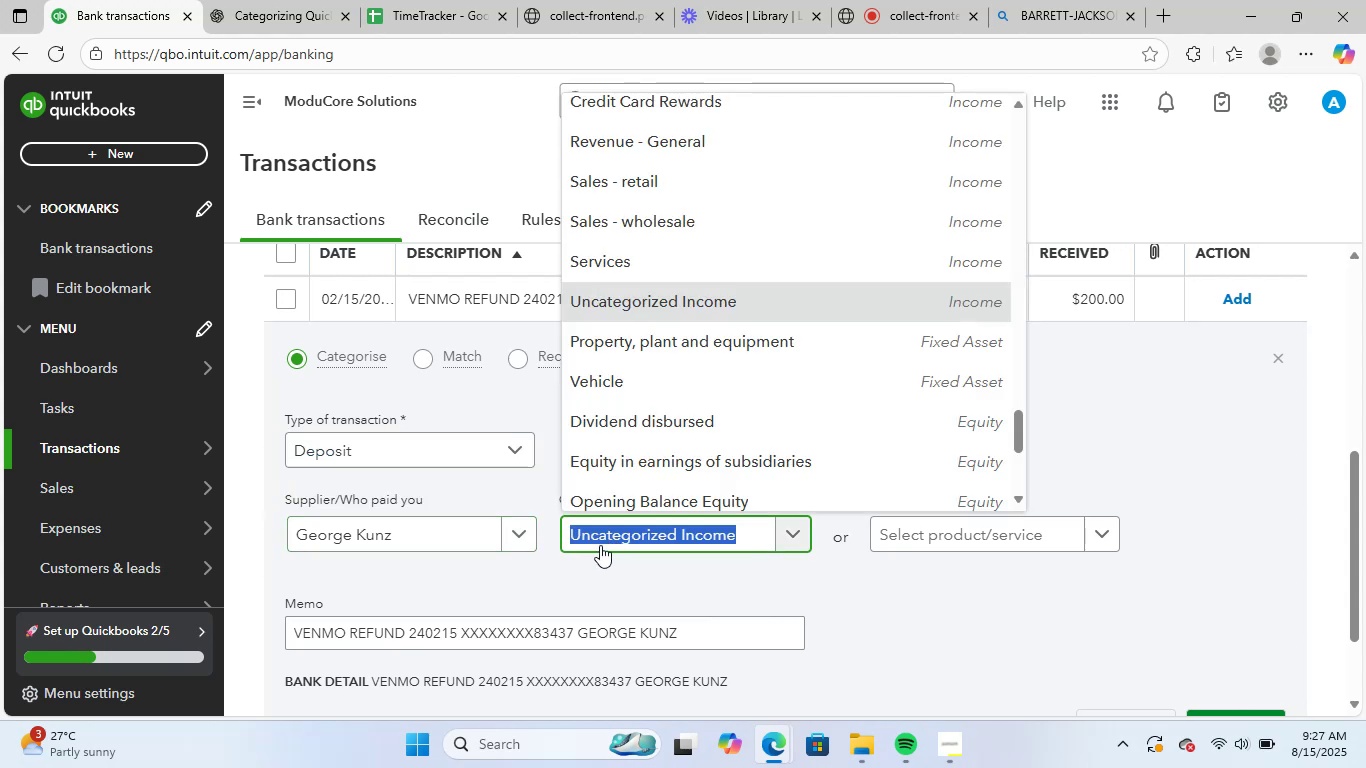 
type(pro)
 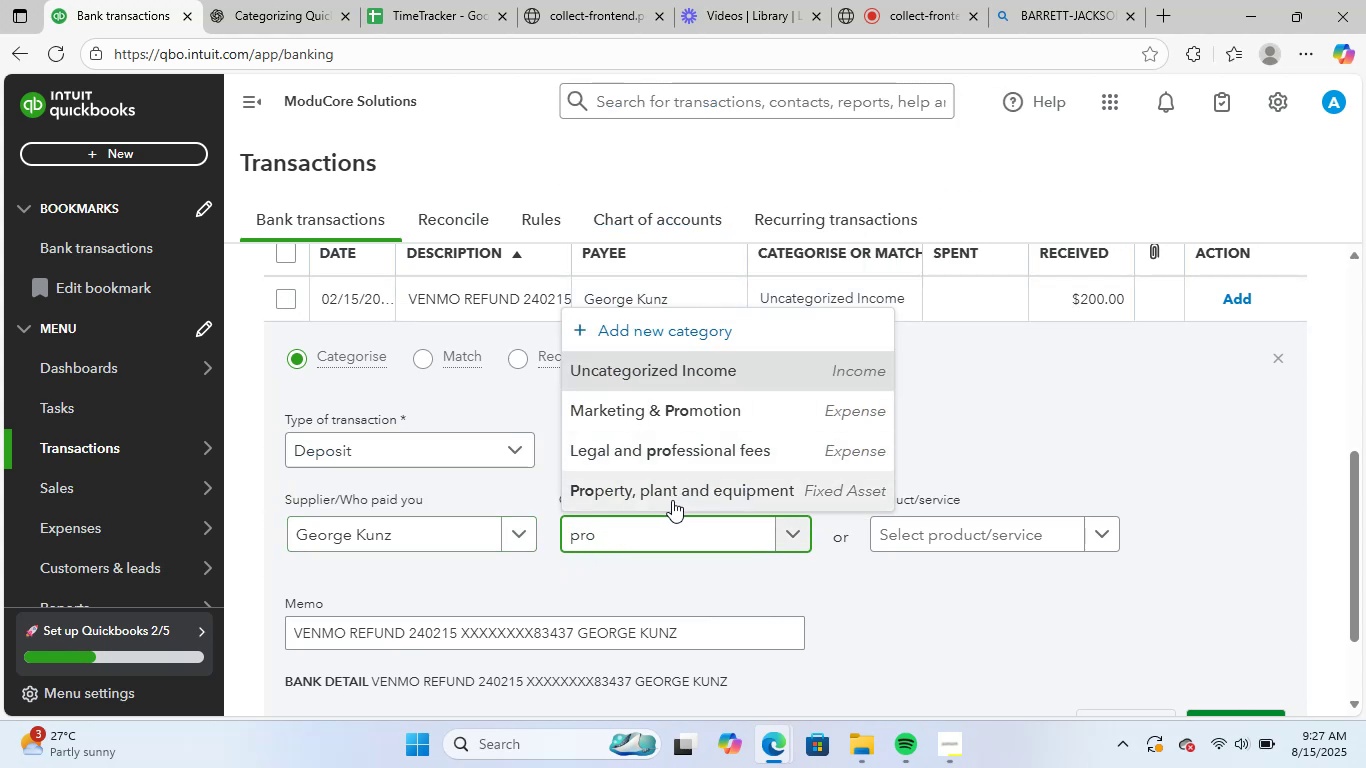 
left_click([656, 589])
 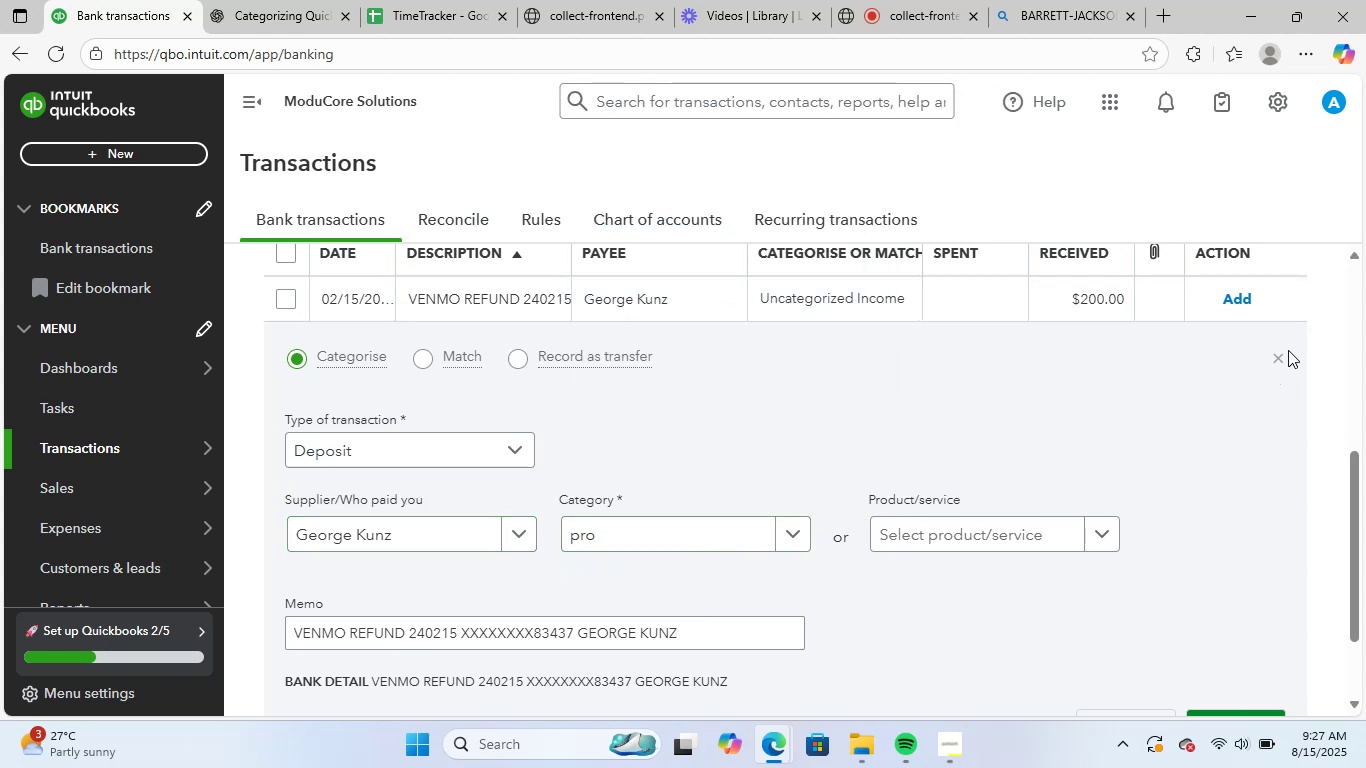 
double_click([1278, 362])
 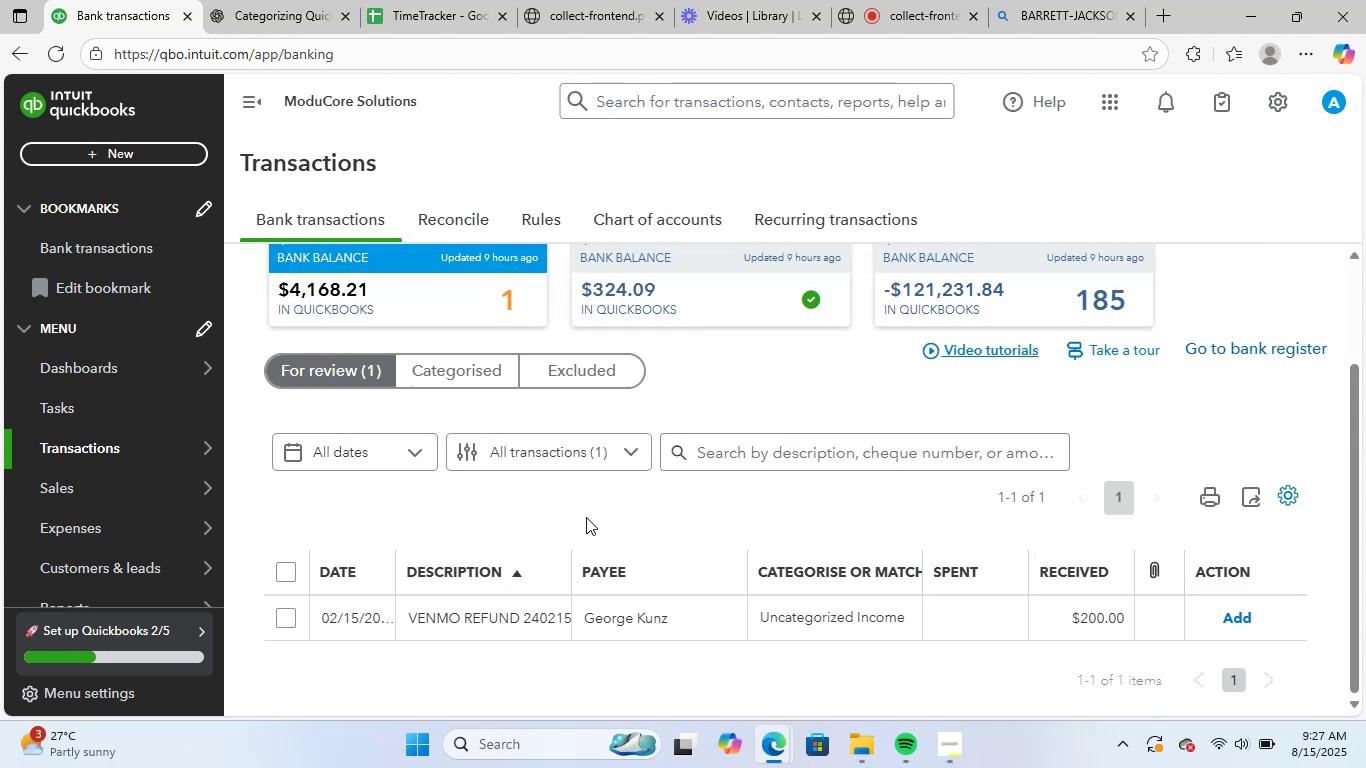 
scroll: coordinate [578, 536], scroll_direction: up, amount: 2.0
 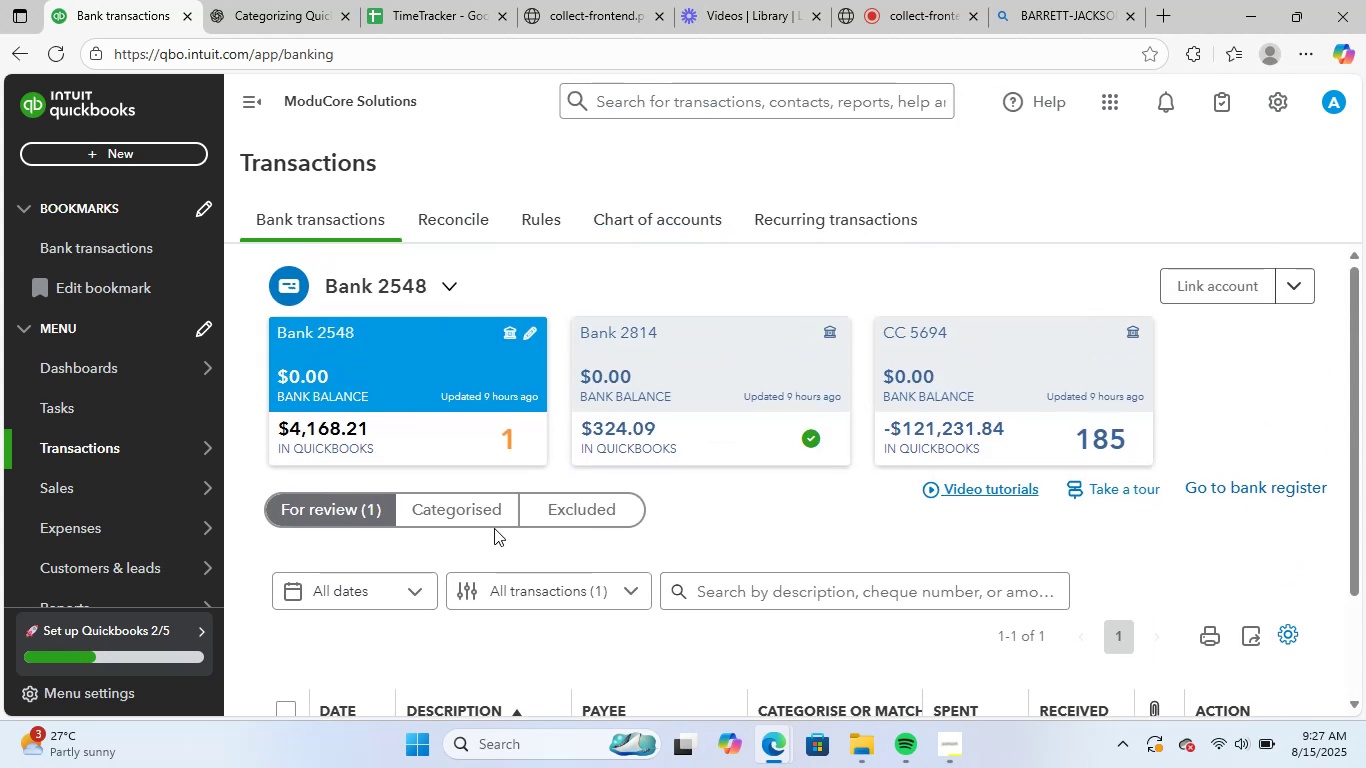 
left_click([480, 510])
 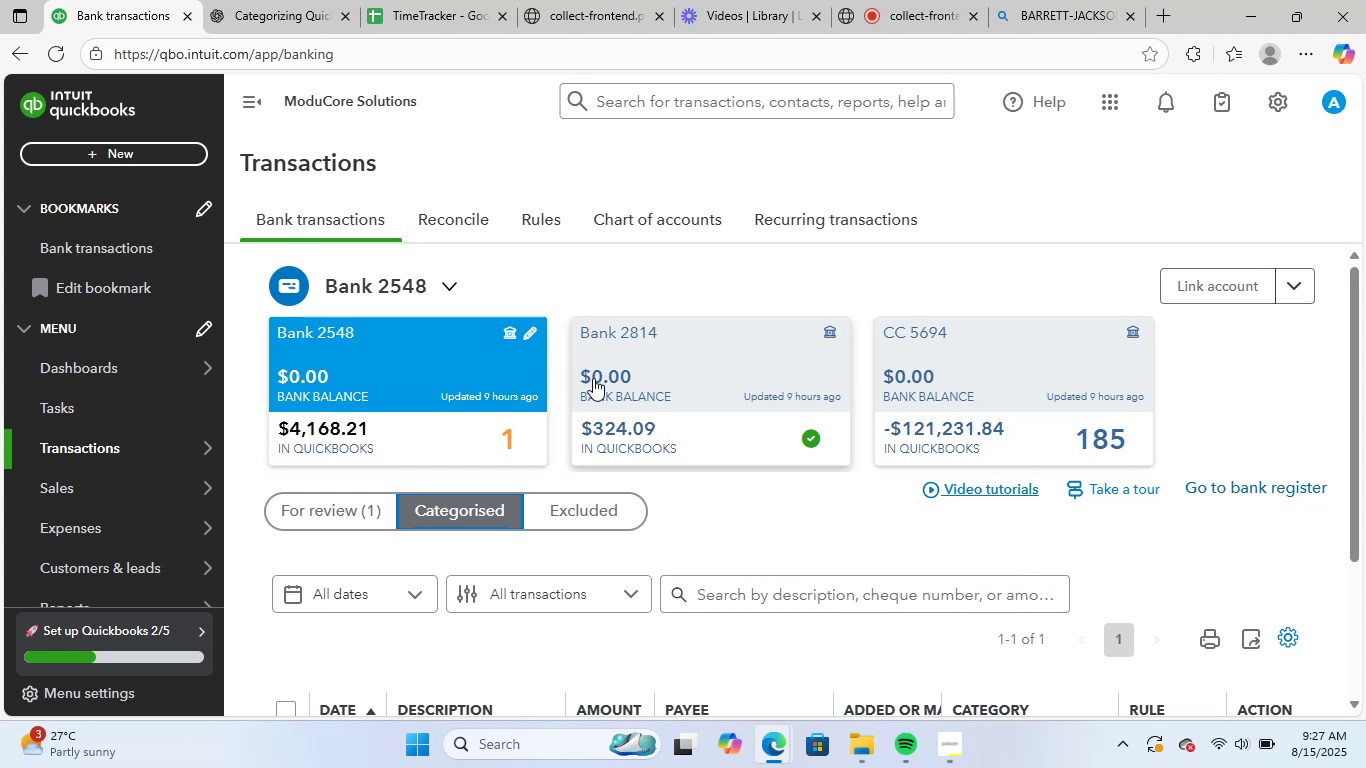 
scroll: coordinate [685, 563], scroll_direction: down, amount: 3.0
 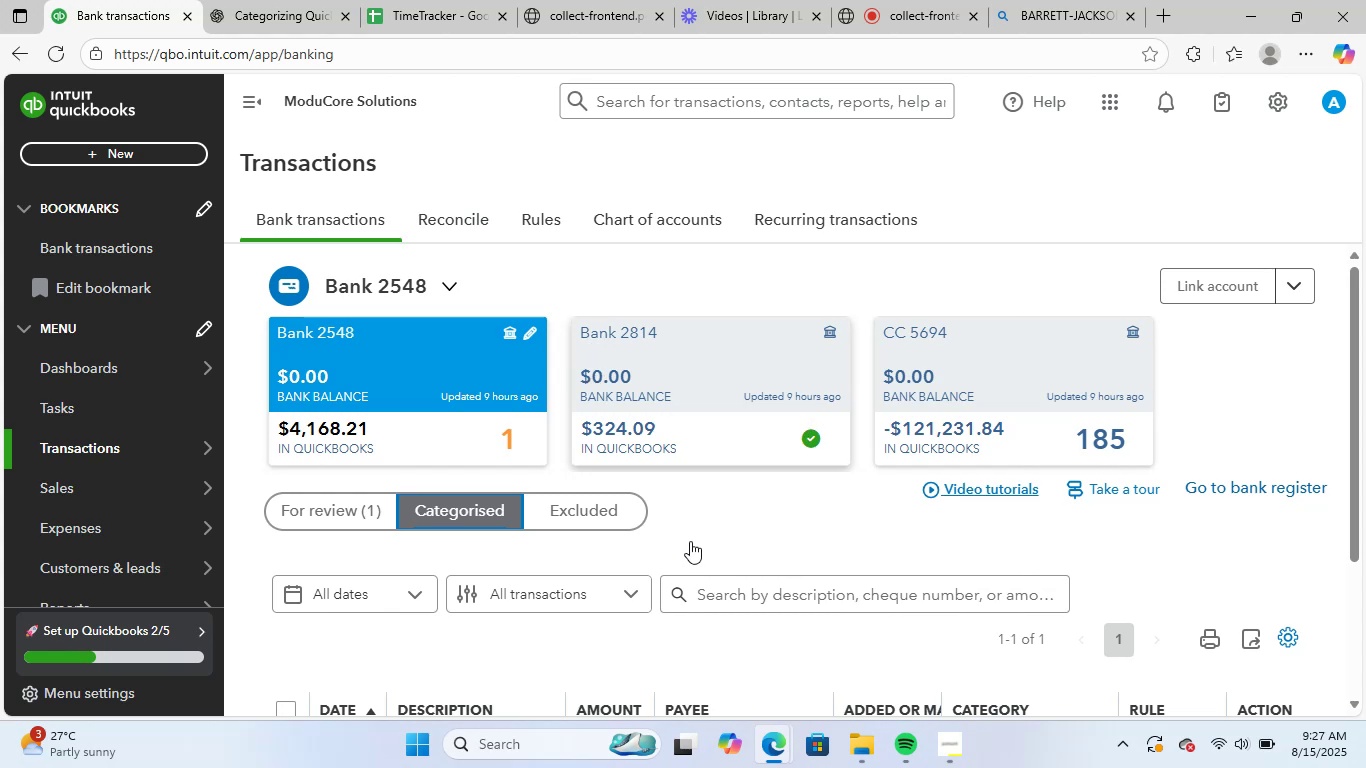 
mouse_move([798, 569])
 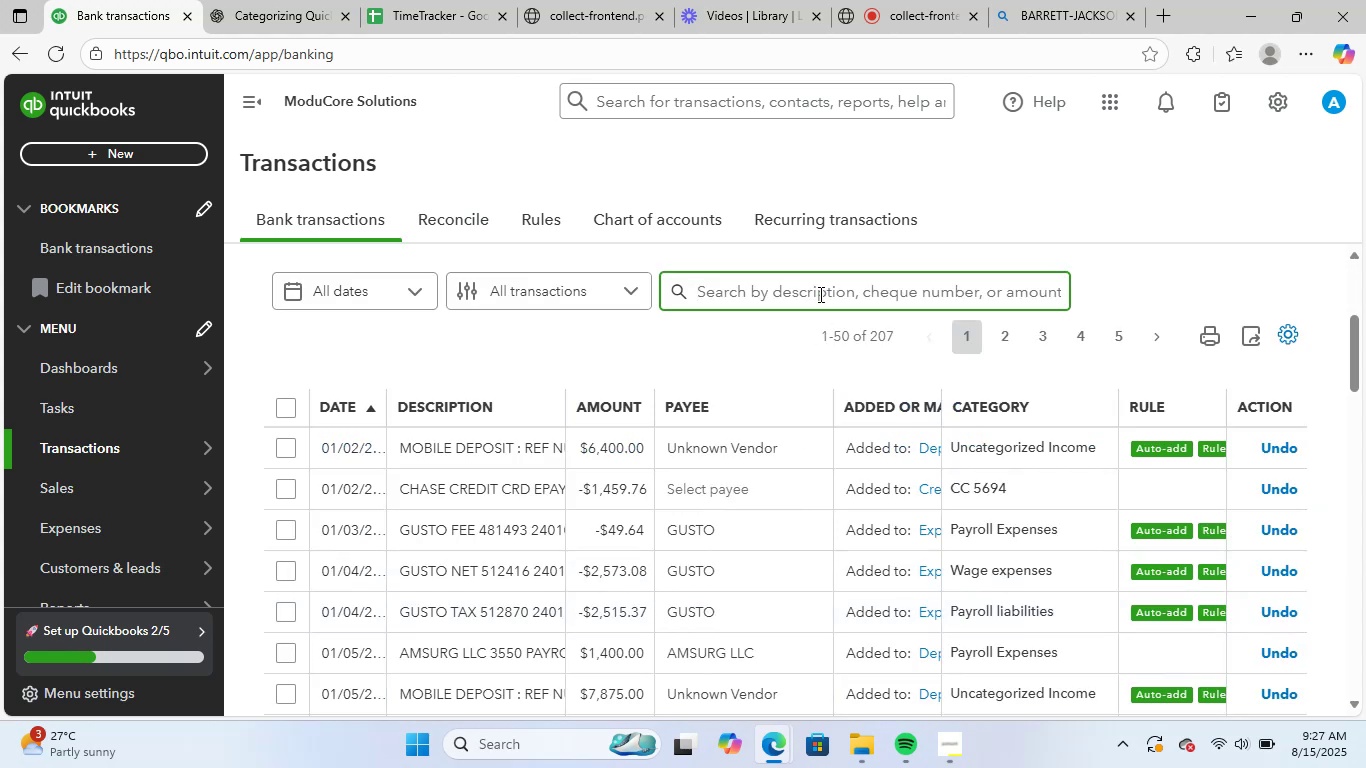 
left_click([819, 294])
 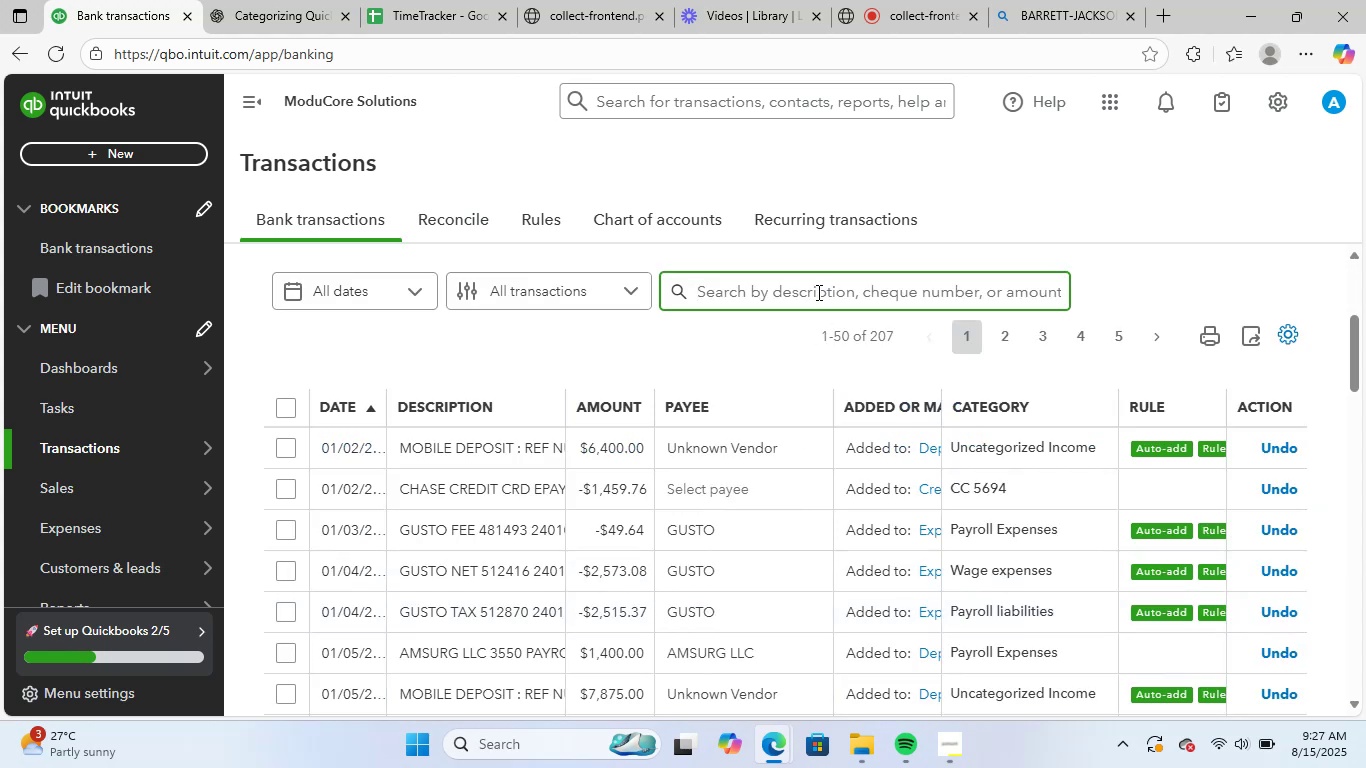 
type(venm)
key(NumpadEnter)
 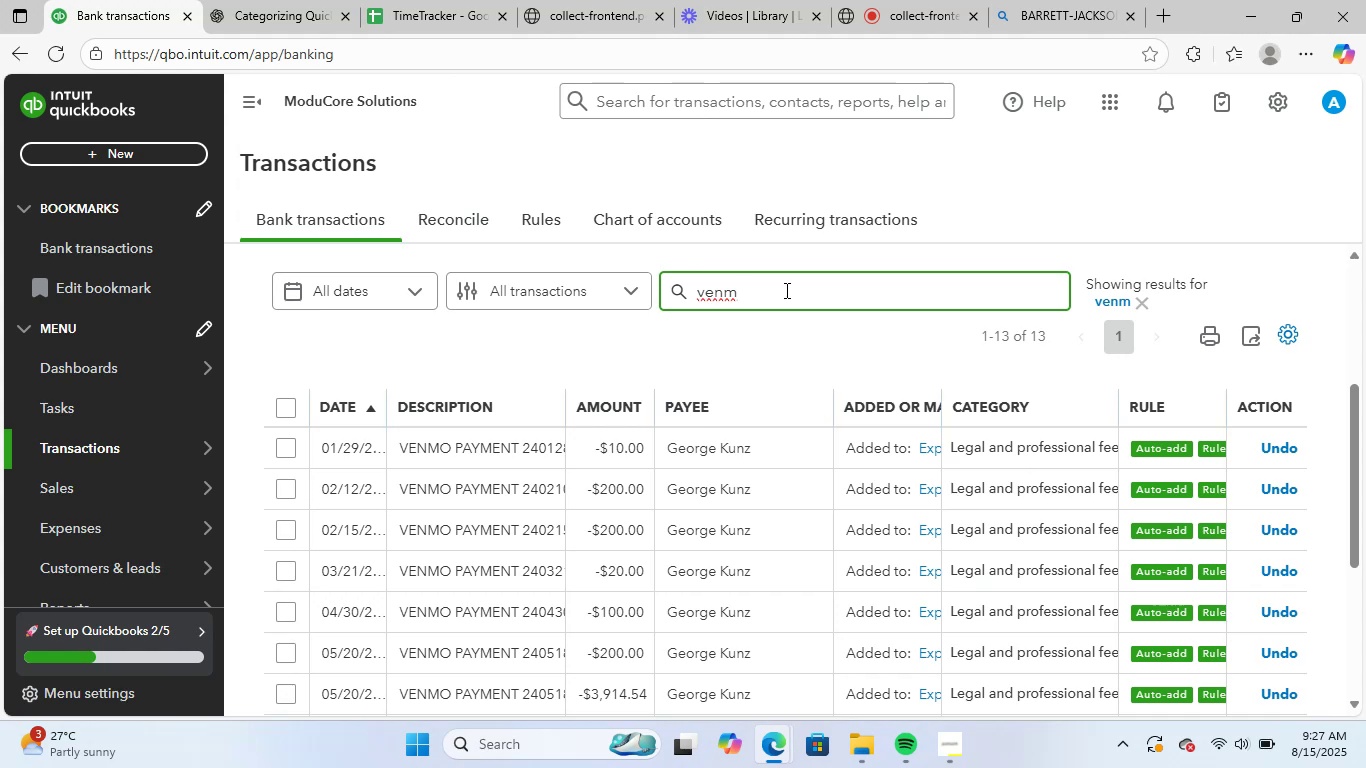 
wait(6.28)
 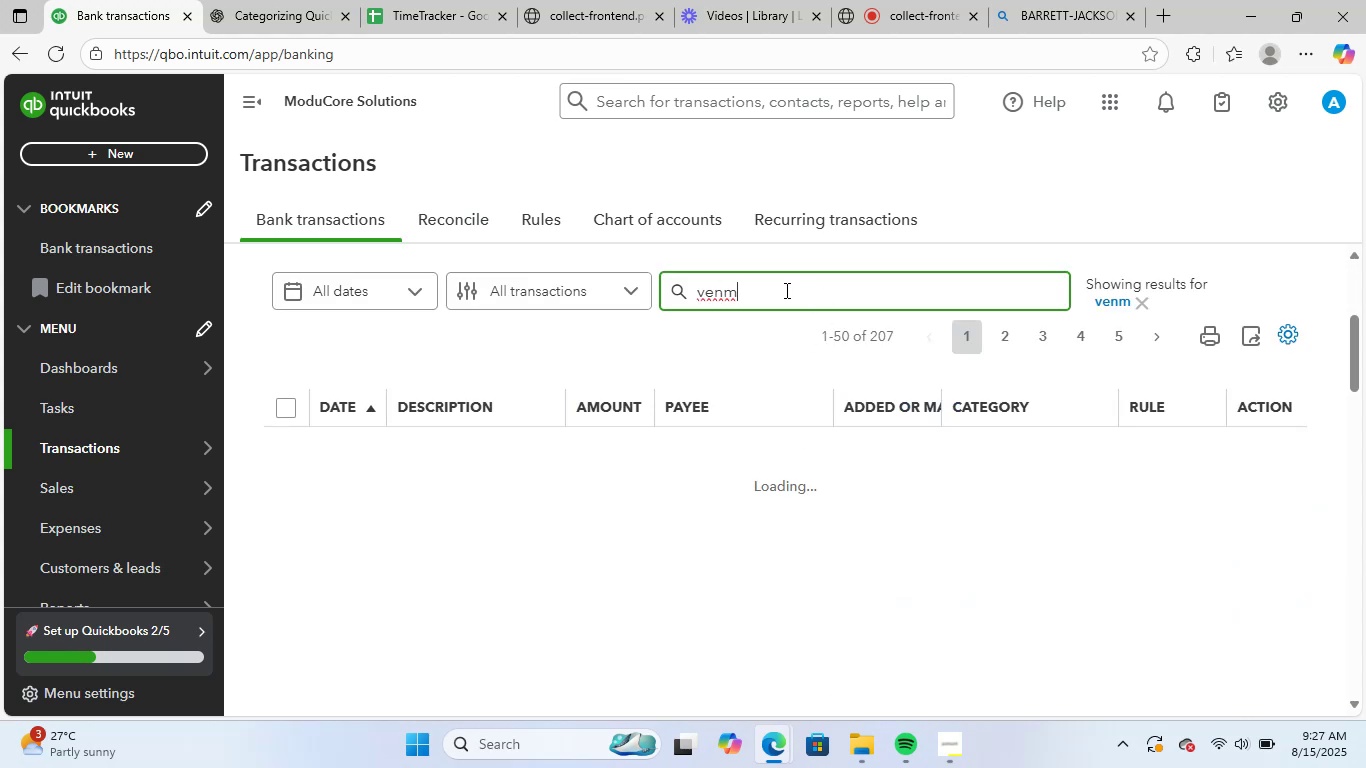 
scroll: coordinate [824, 531], scroll_direction: down, amount: 1.0
 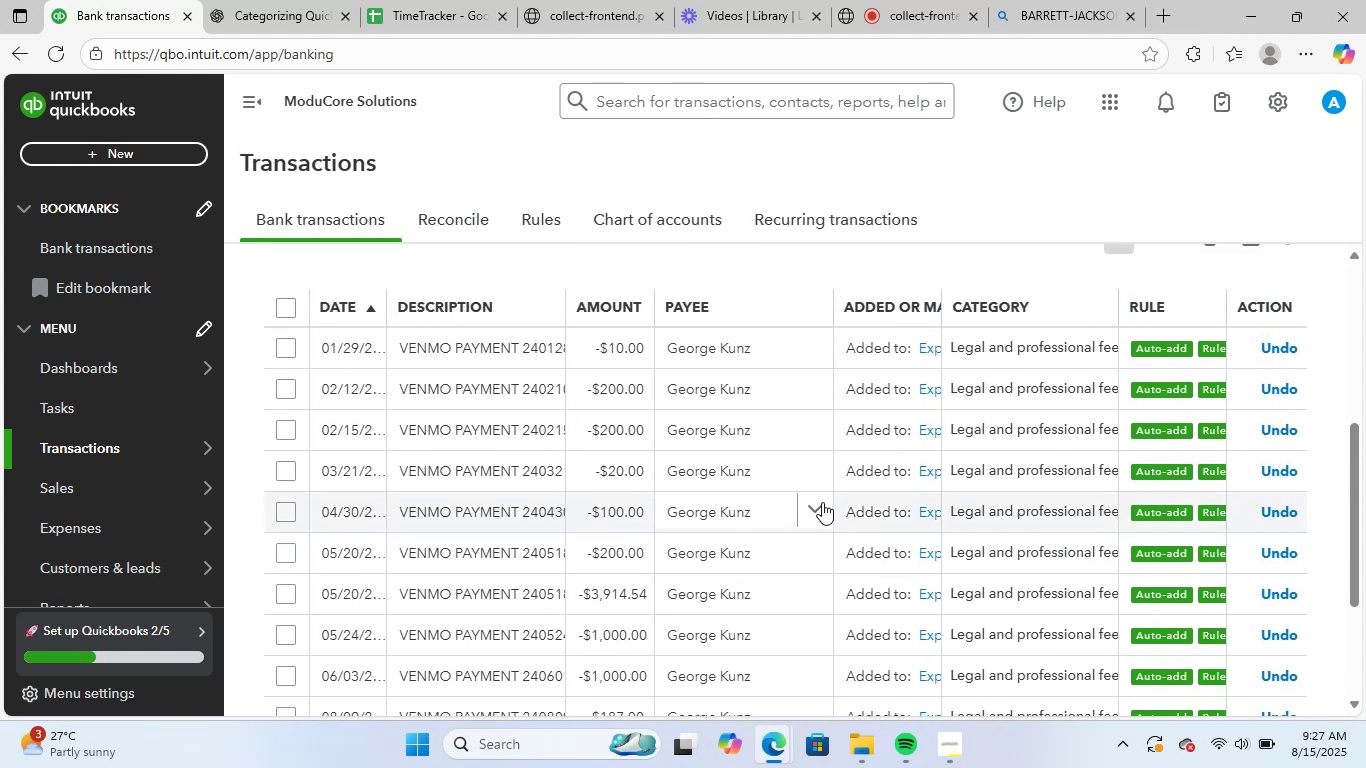 
scroll: coordinate [819, 496], scroll_direction: up, amount: 2.0
 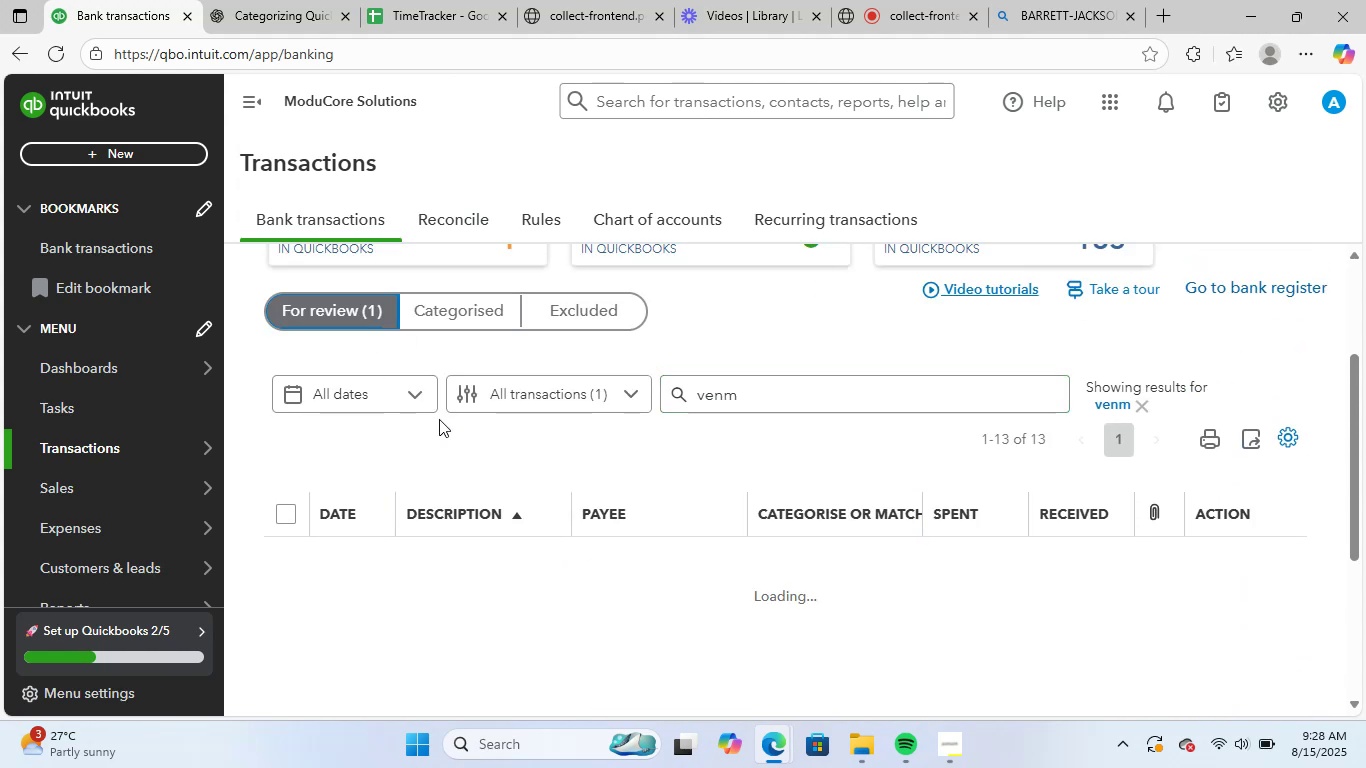 
scroll: coordinate [572, 509], scroll_direction: down, amount: 1.0
 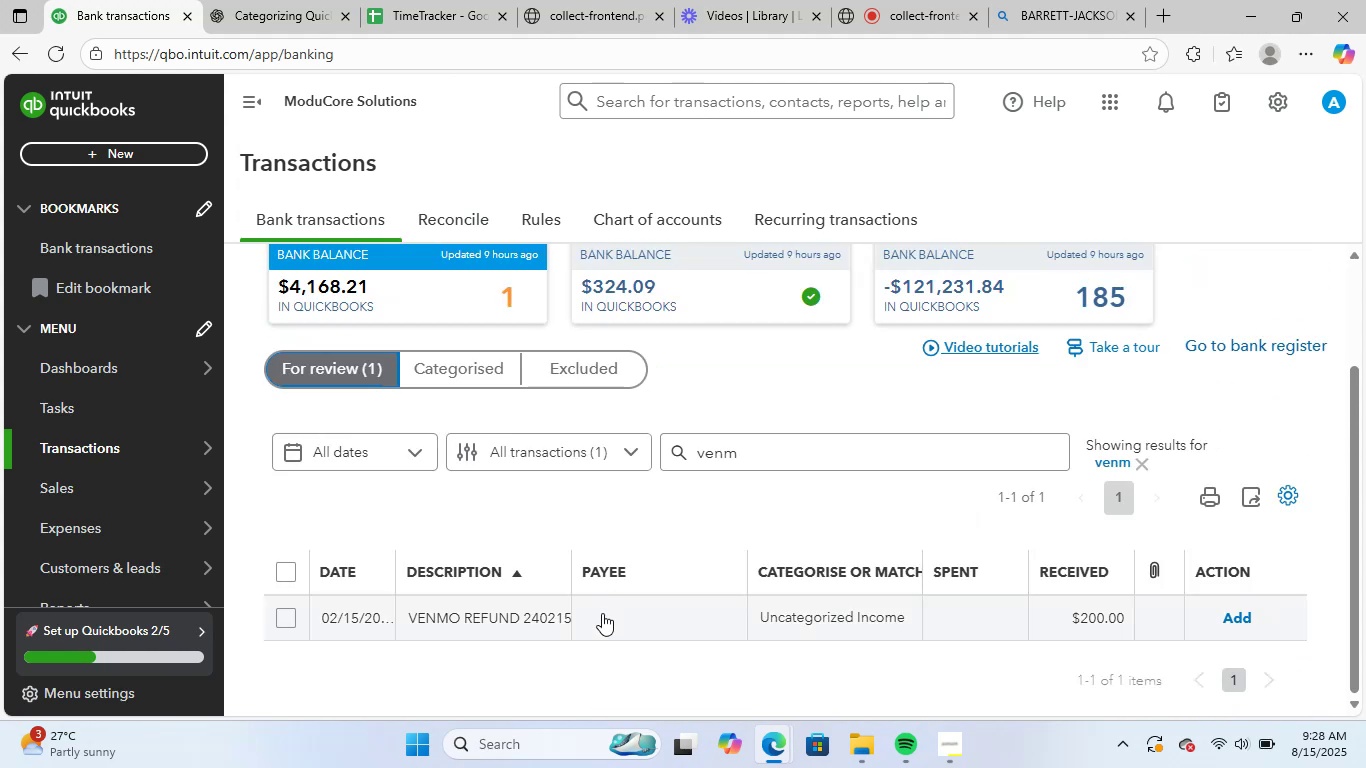 
left_click([603, 614])
 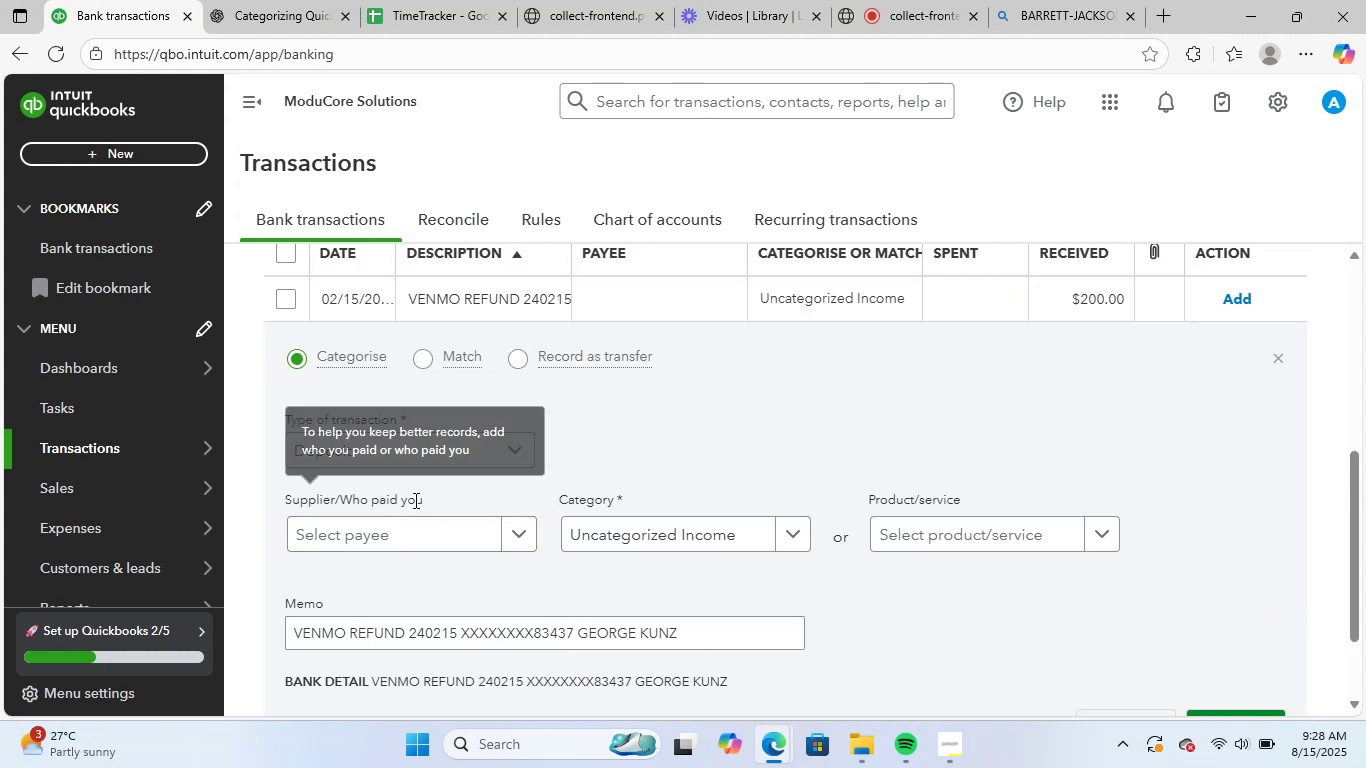 
left_click([386, 545])
 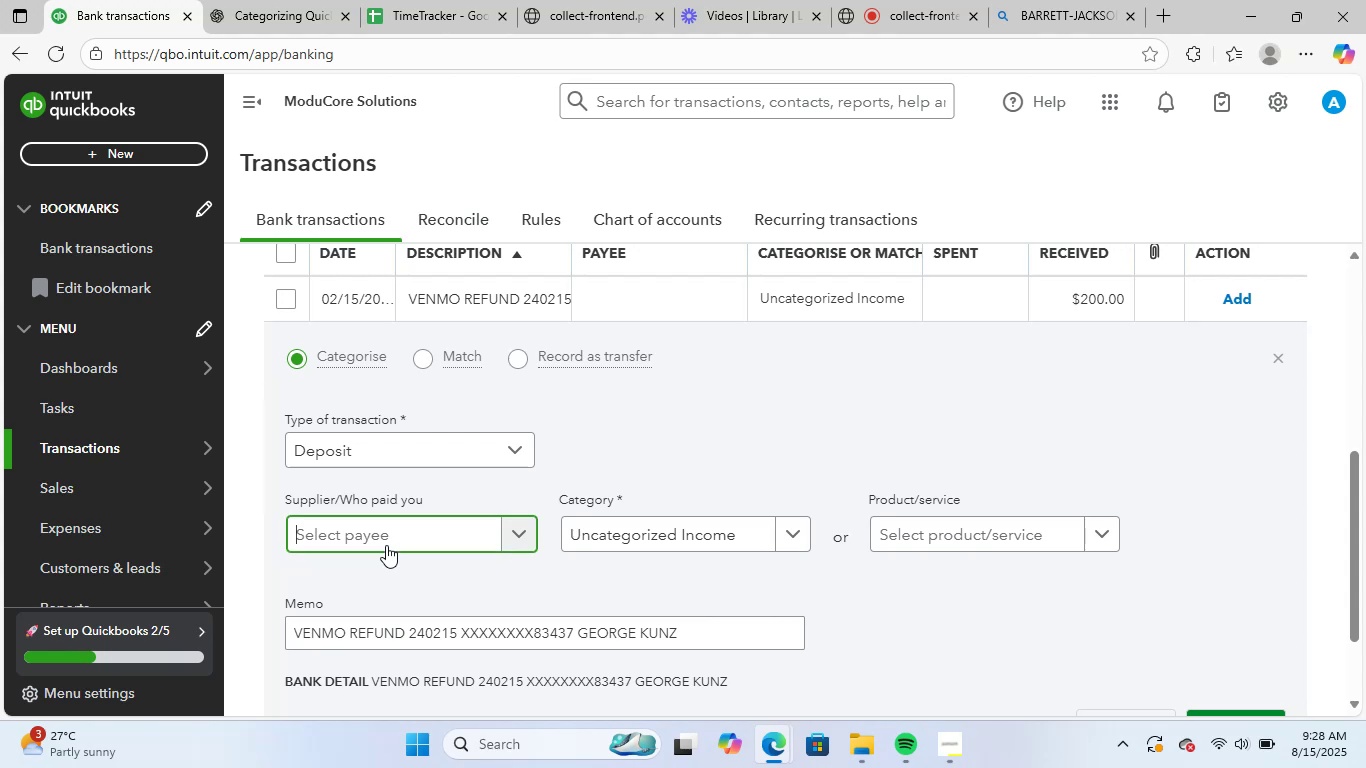 
key(Control+V)
 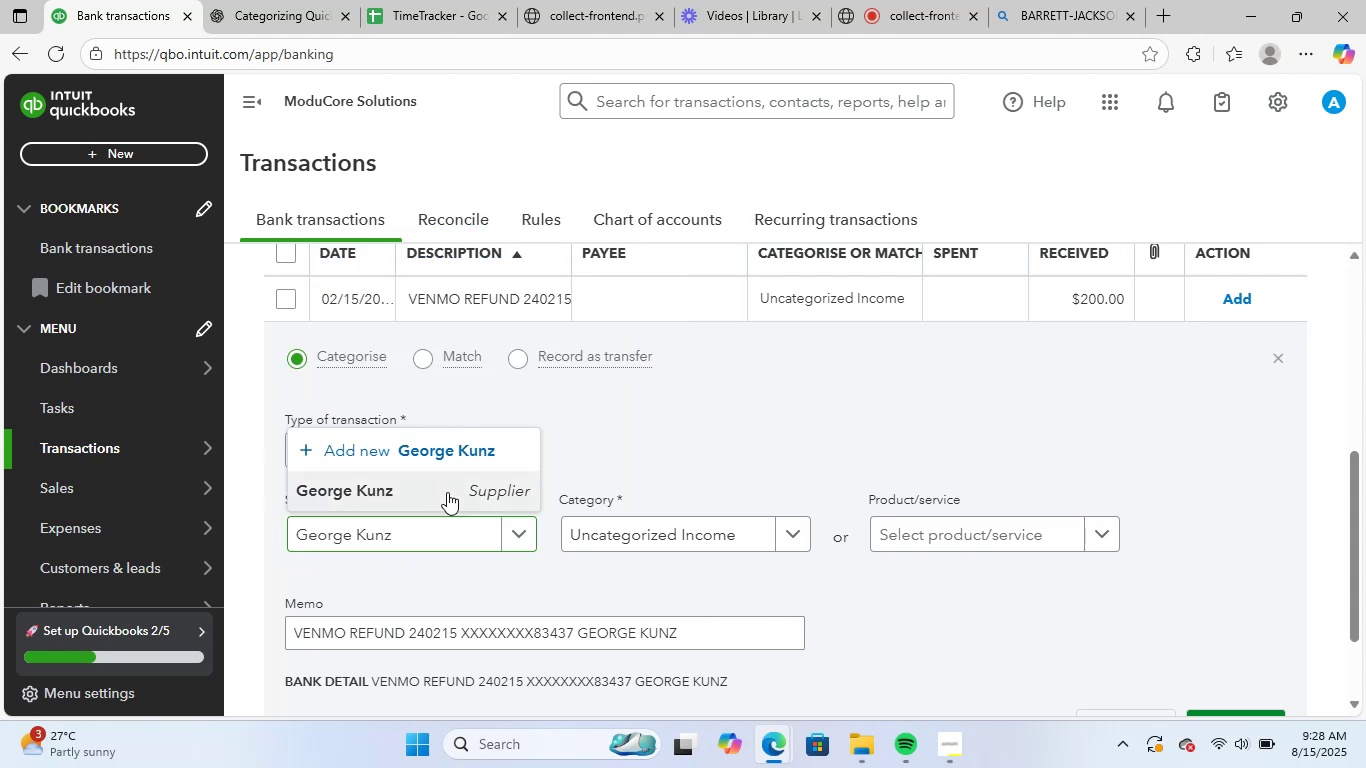 
double_click([674, 542])
 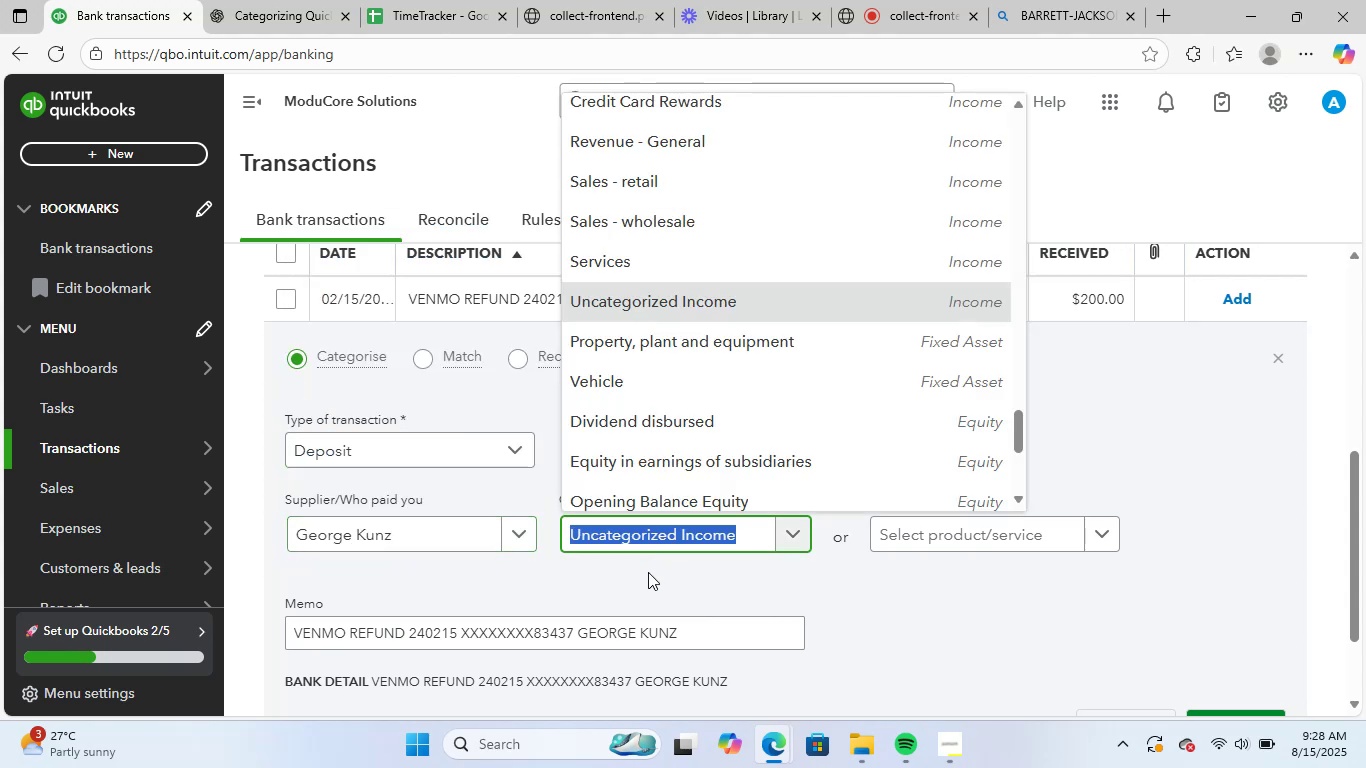 
key(Backspace)
type(leg)
 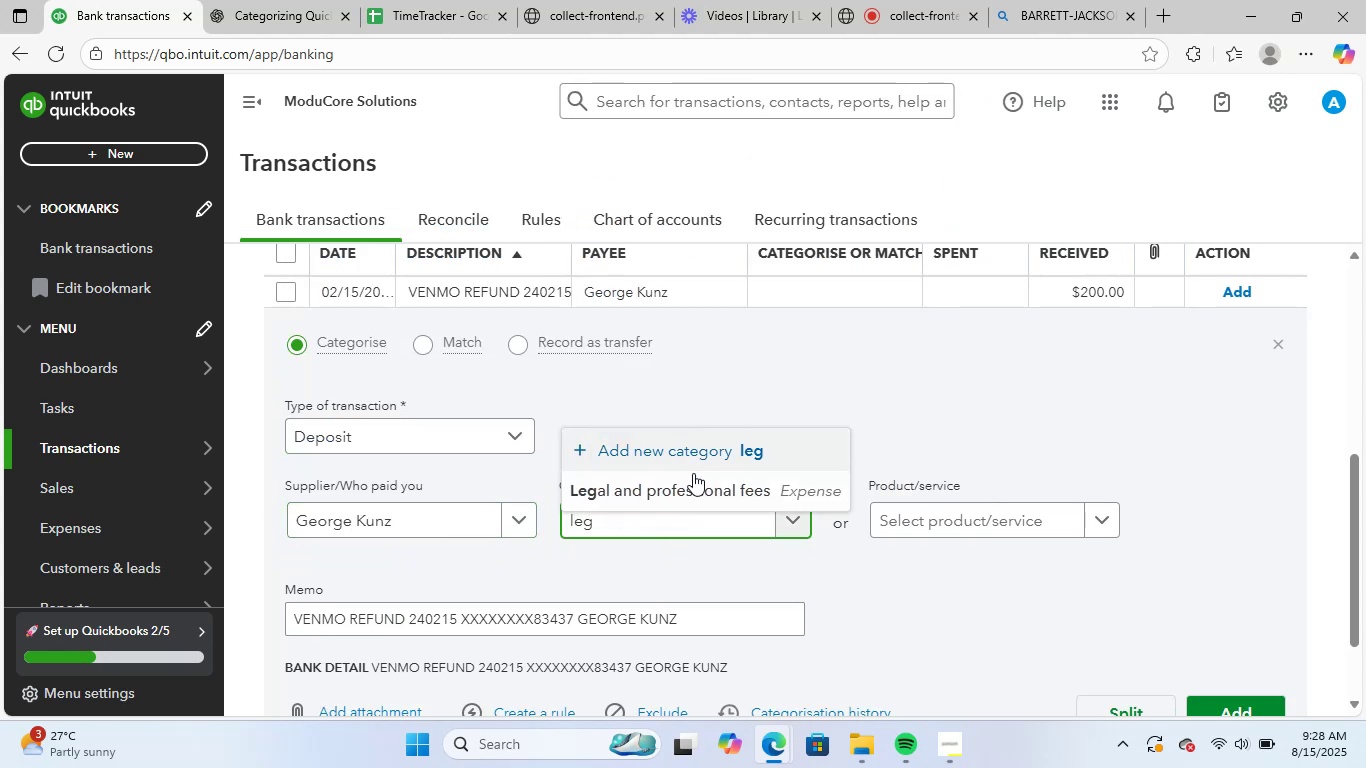 
left_click([696, 491])
 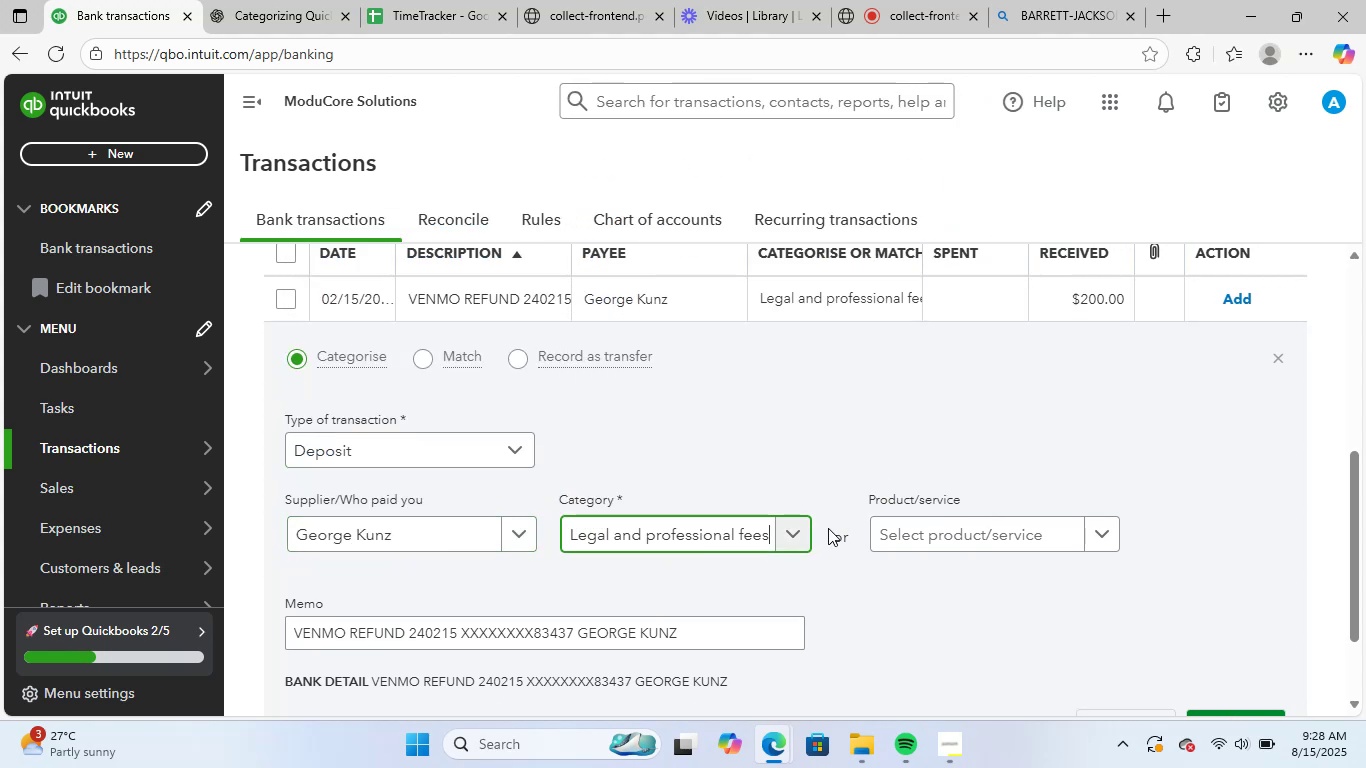 
scroll: coordinate [828, 532], scroll_direction: down, amount: 2.0
 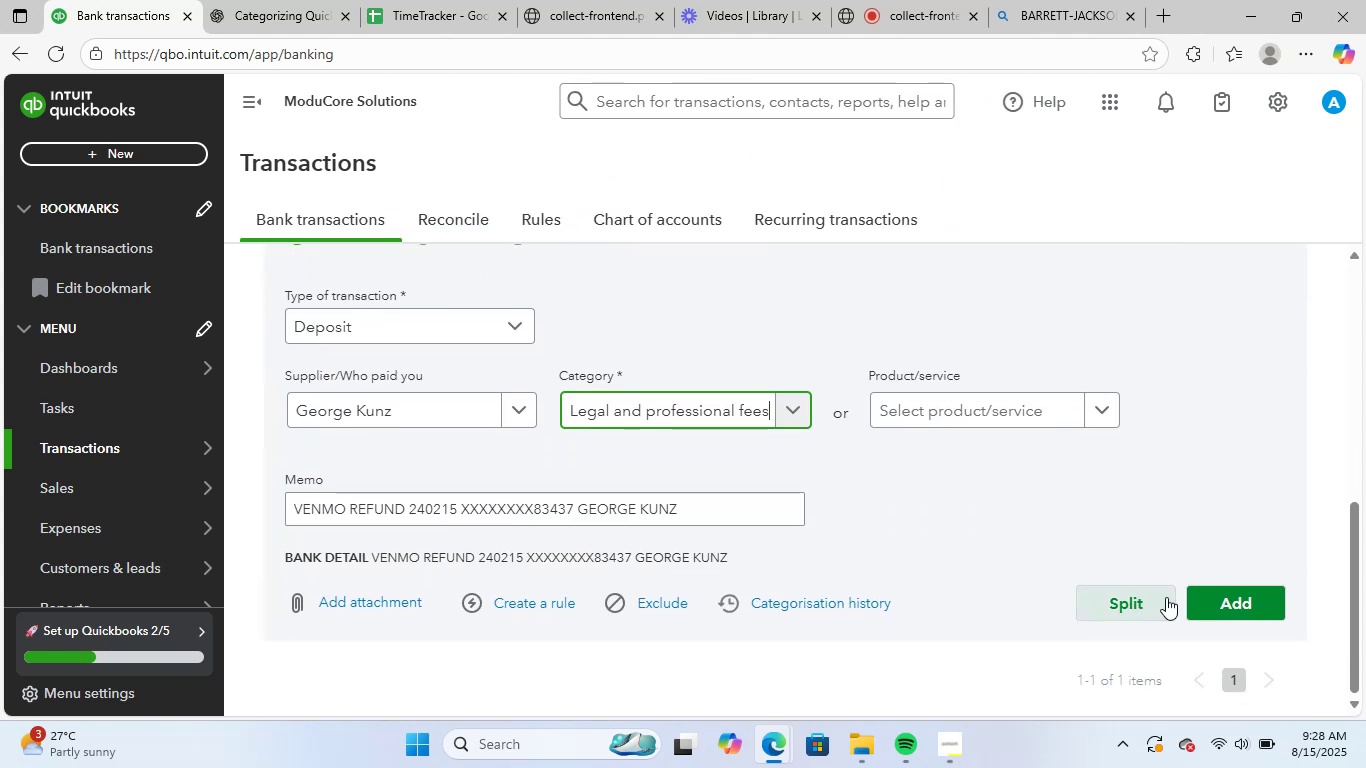 
left_click([1219, 604])
 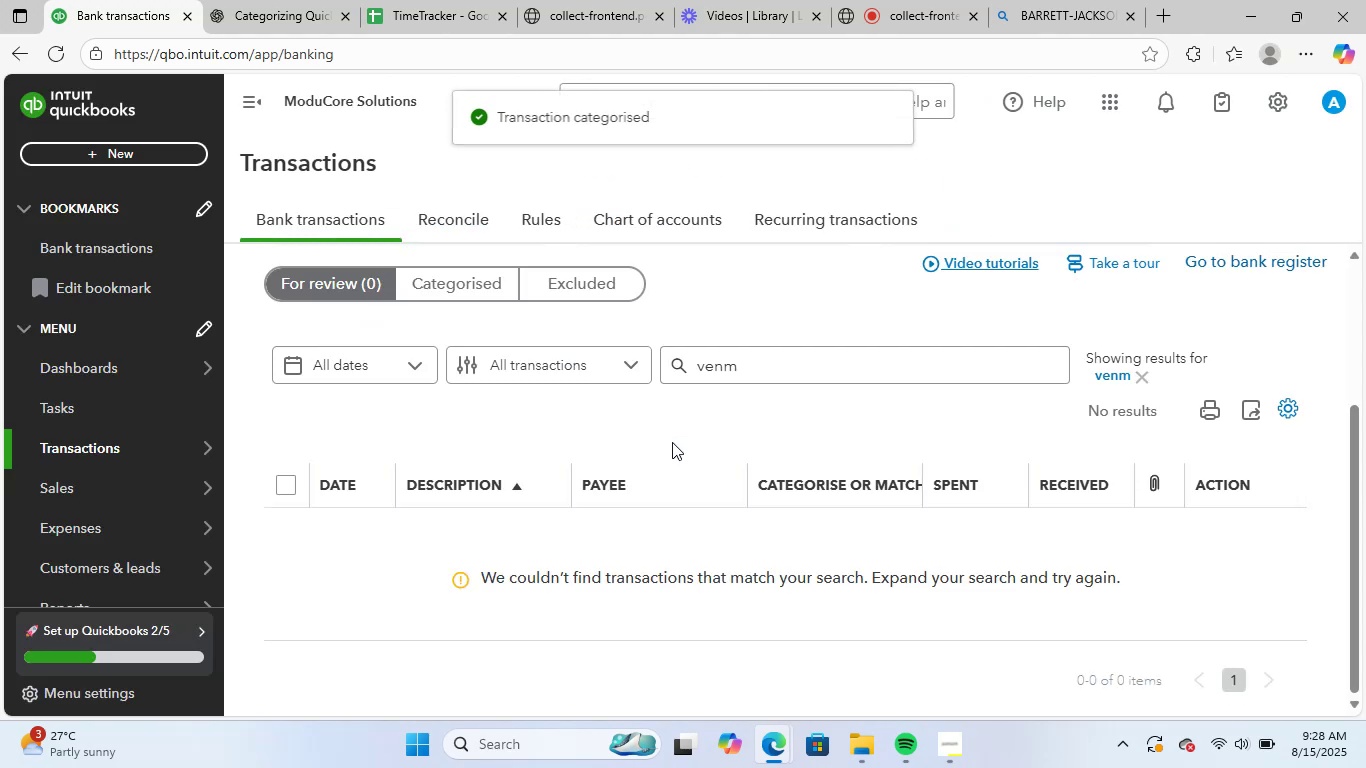 
scroll: coordinate [725, 500], scroll_direction: up, amount: 5.0
 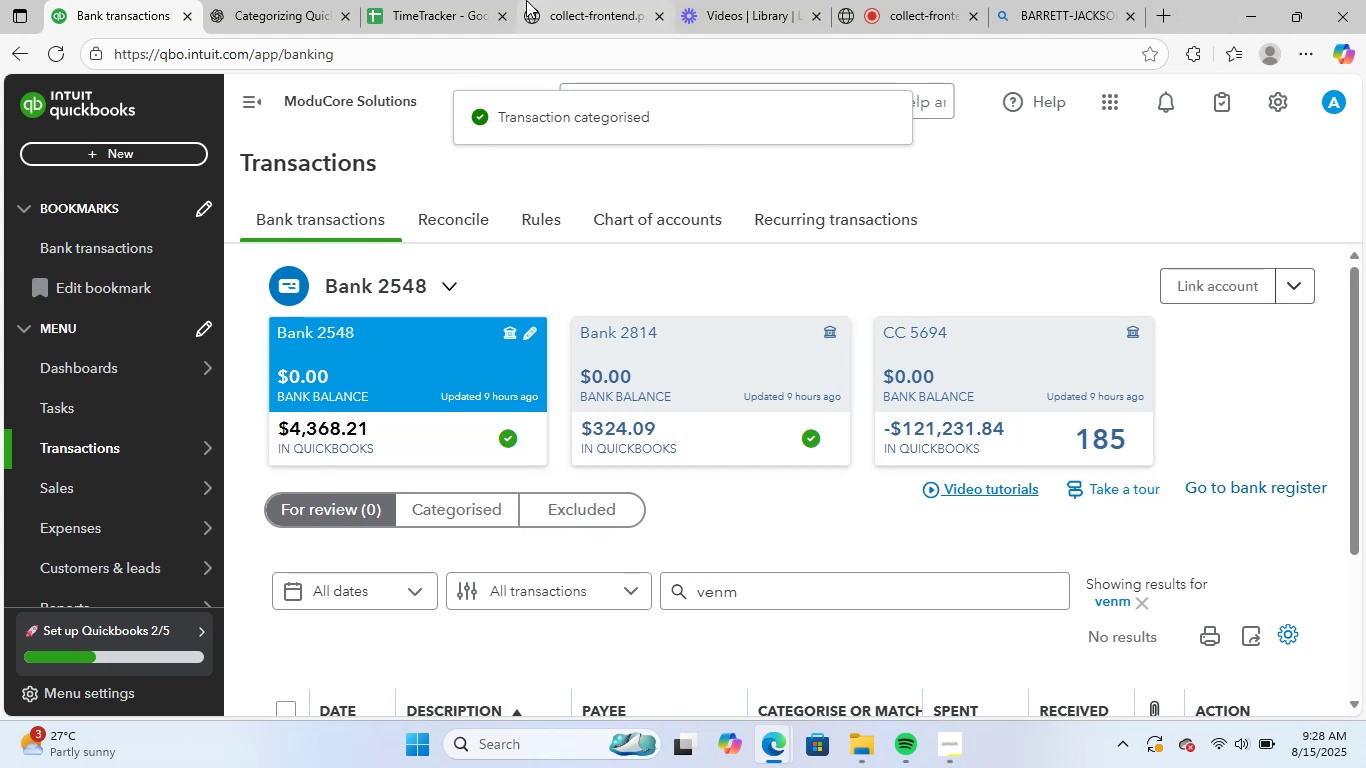 
left_click([403, 0])
 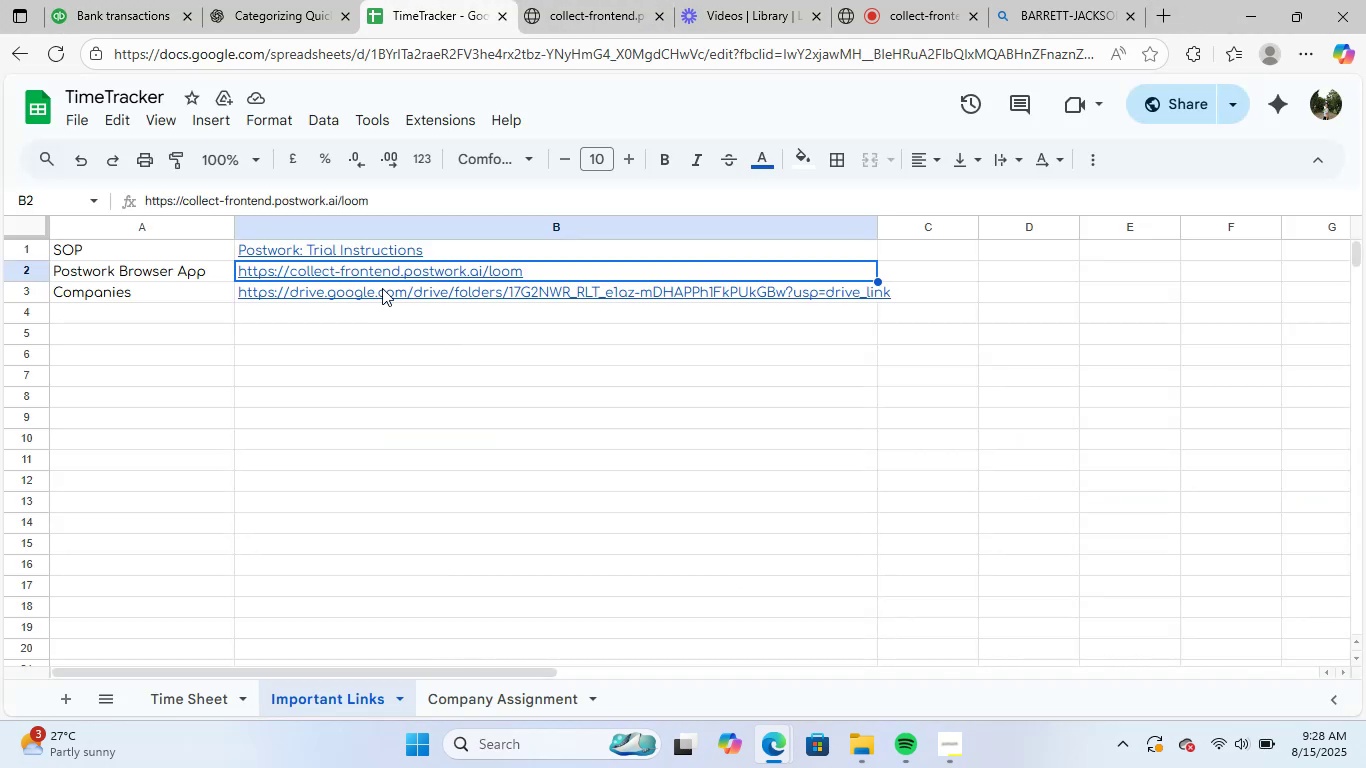 
left_click([381, 289])
 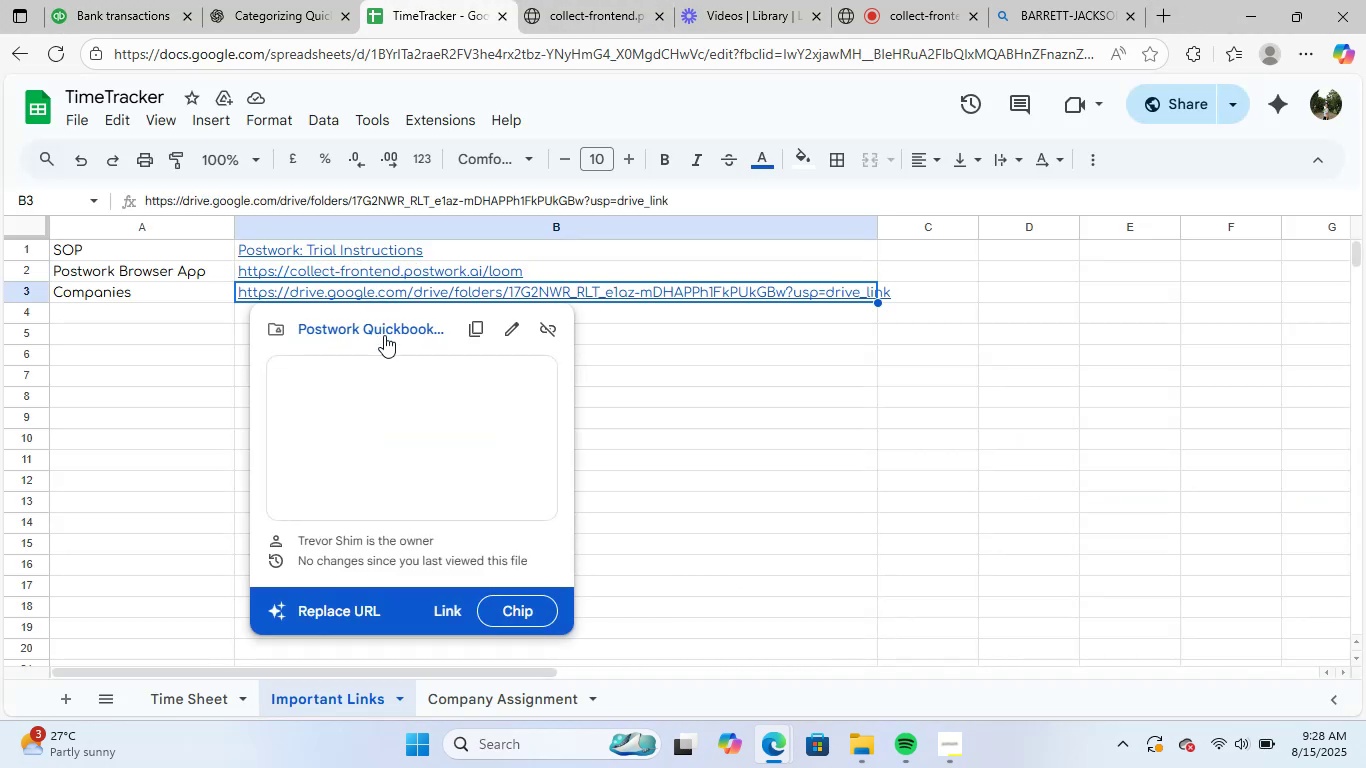 
left_click([384, 337])
 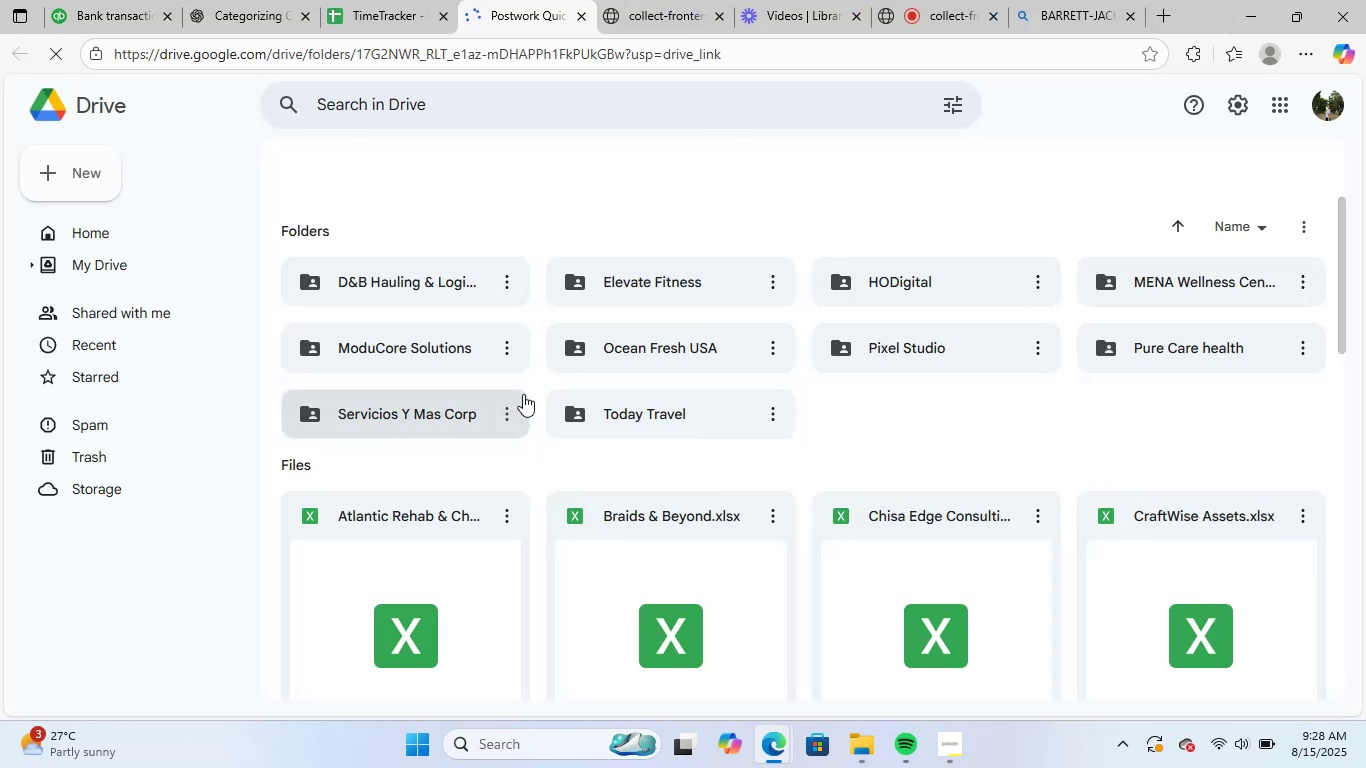 
scroll: coordinate [825, 473], scroll_direction: down, amount: 15.0
 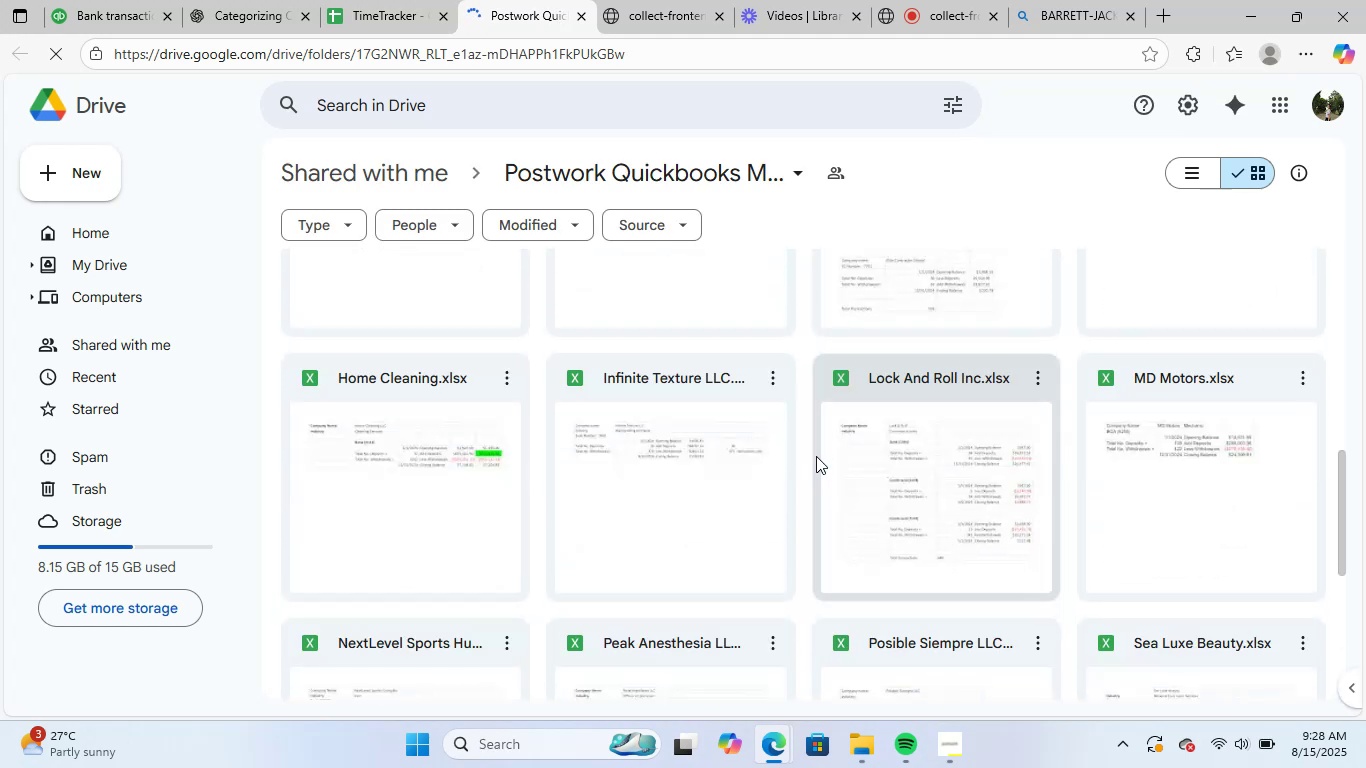 
scroll: coordinate [814, 467], scroll_direction: down, amount: 2.0
 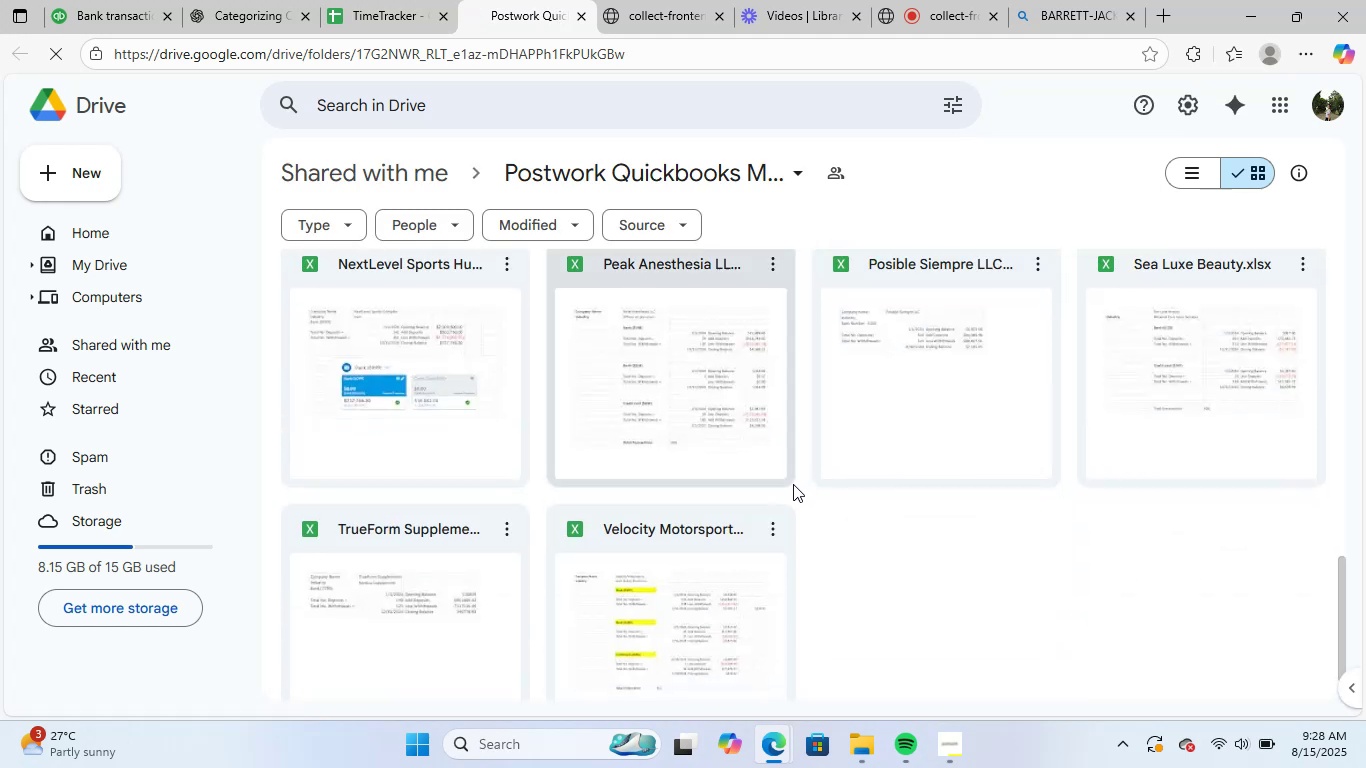 
scroll: coordinate [792, 508], scroll_direction: up, amount: 2.0
 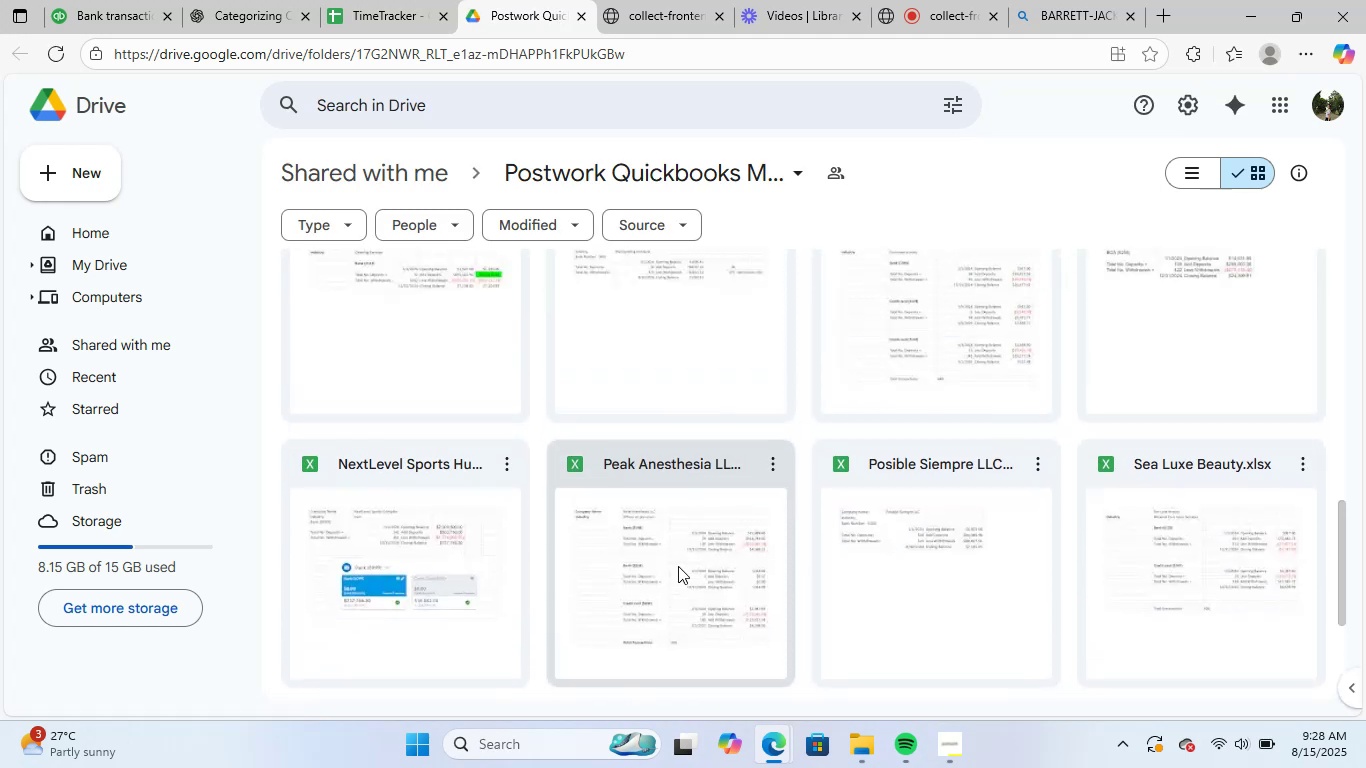 
double_click([680, 567])
 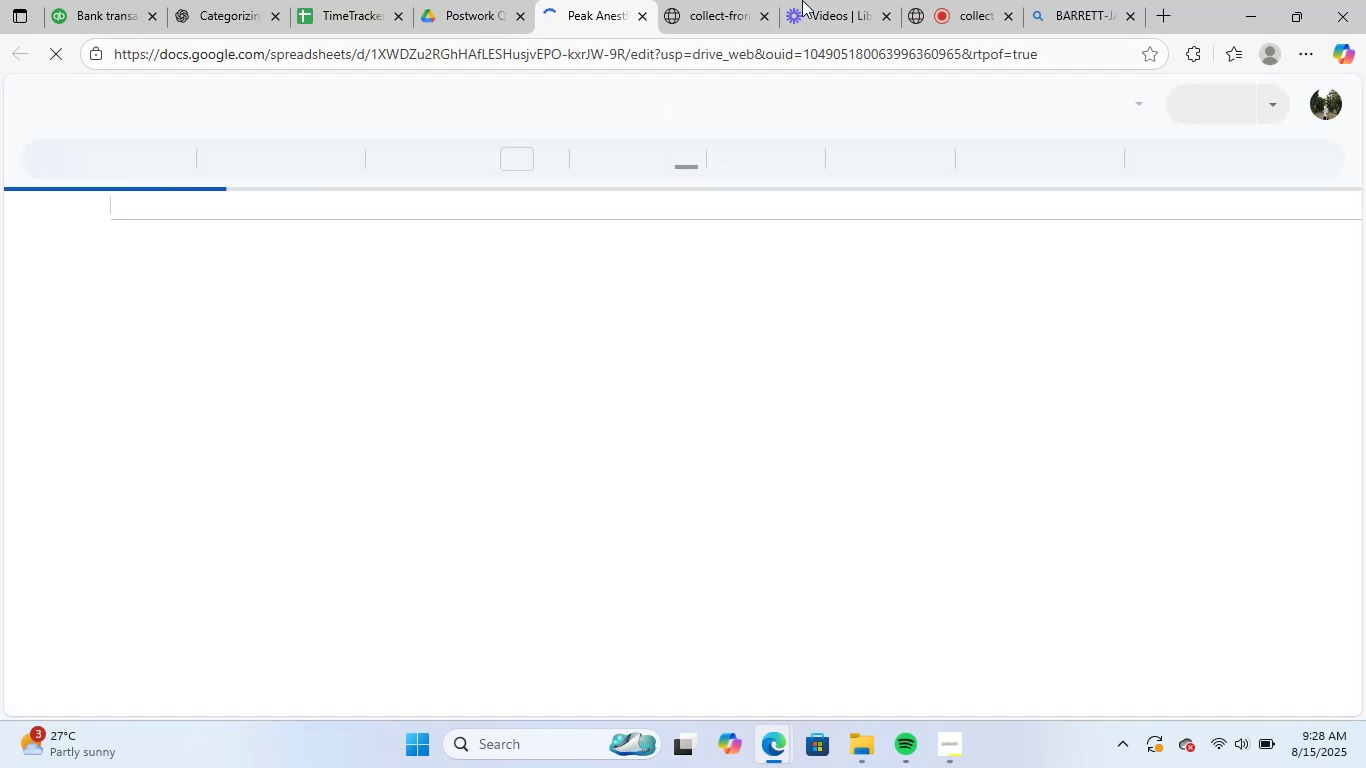 
left_click([974, 0])
 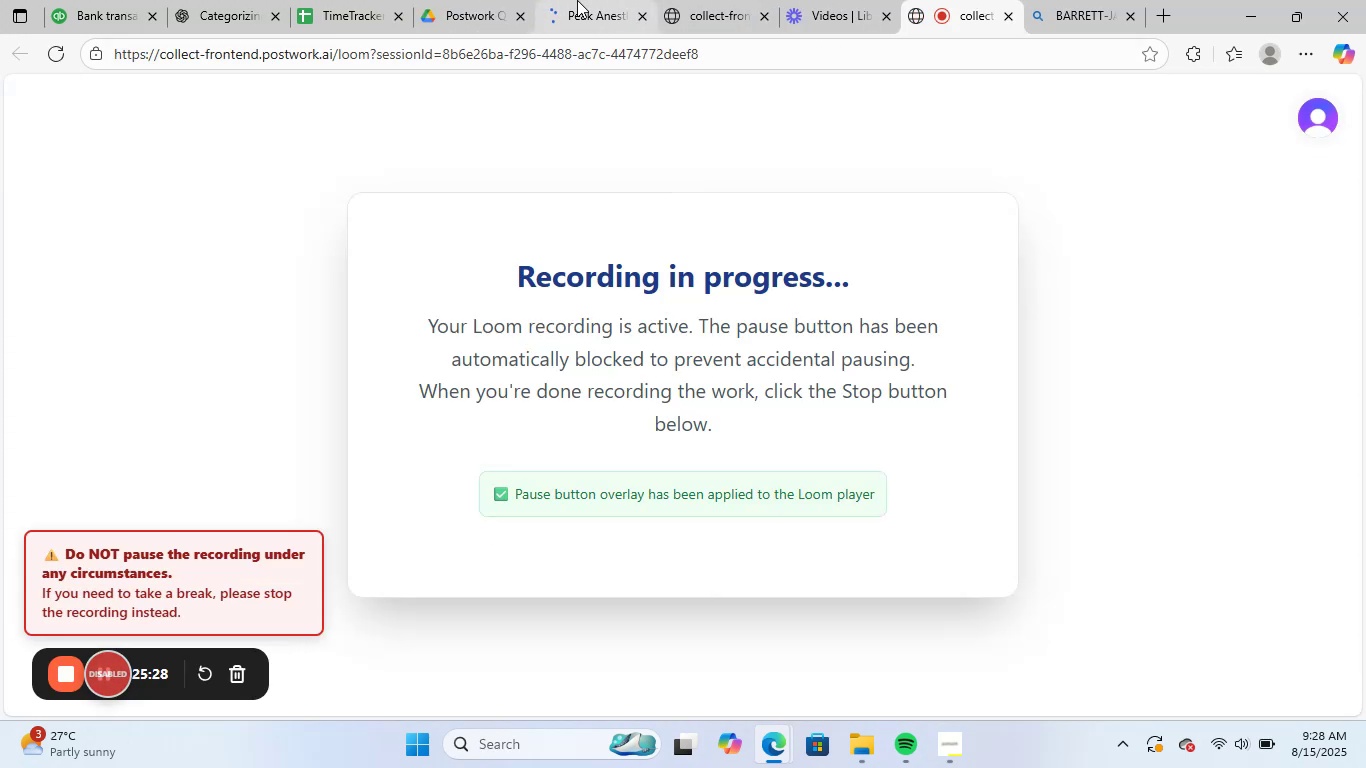 
left_click([577, 0])
 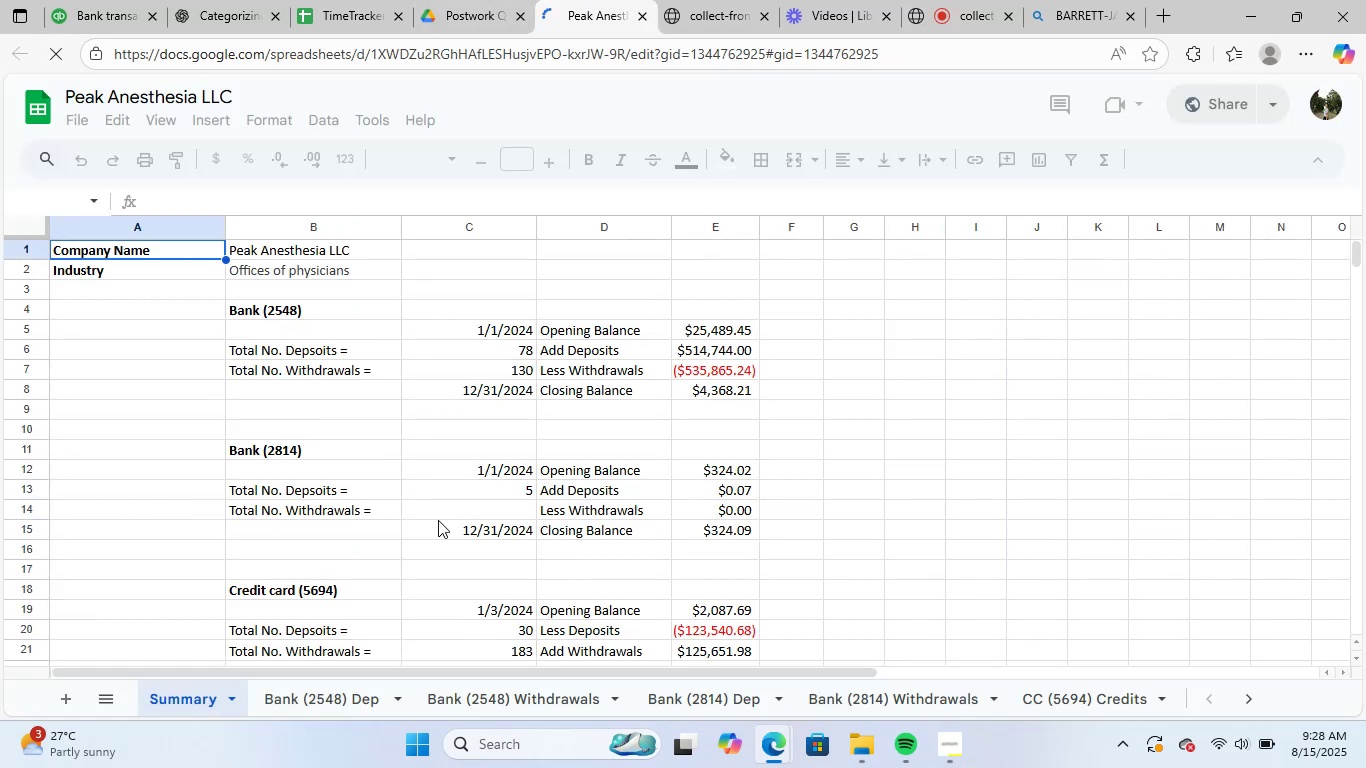 
left_click([733, 392])
 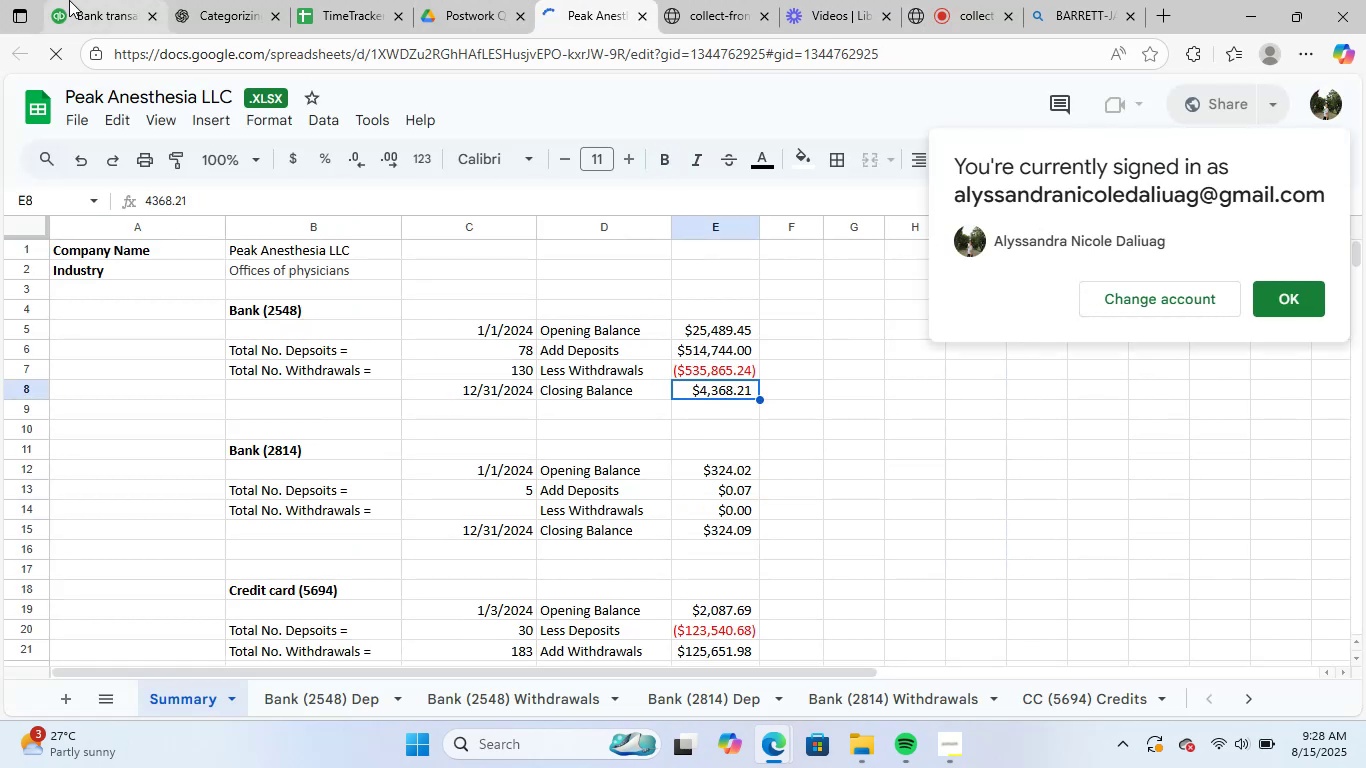 
left_click([93, 0])
 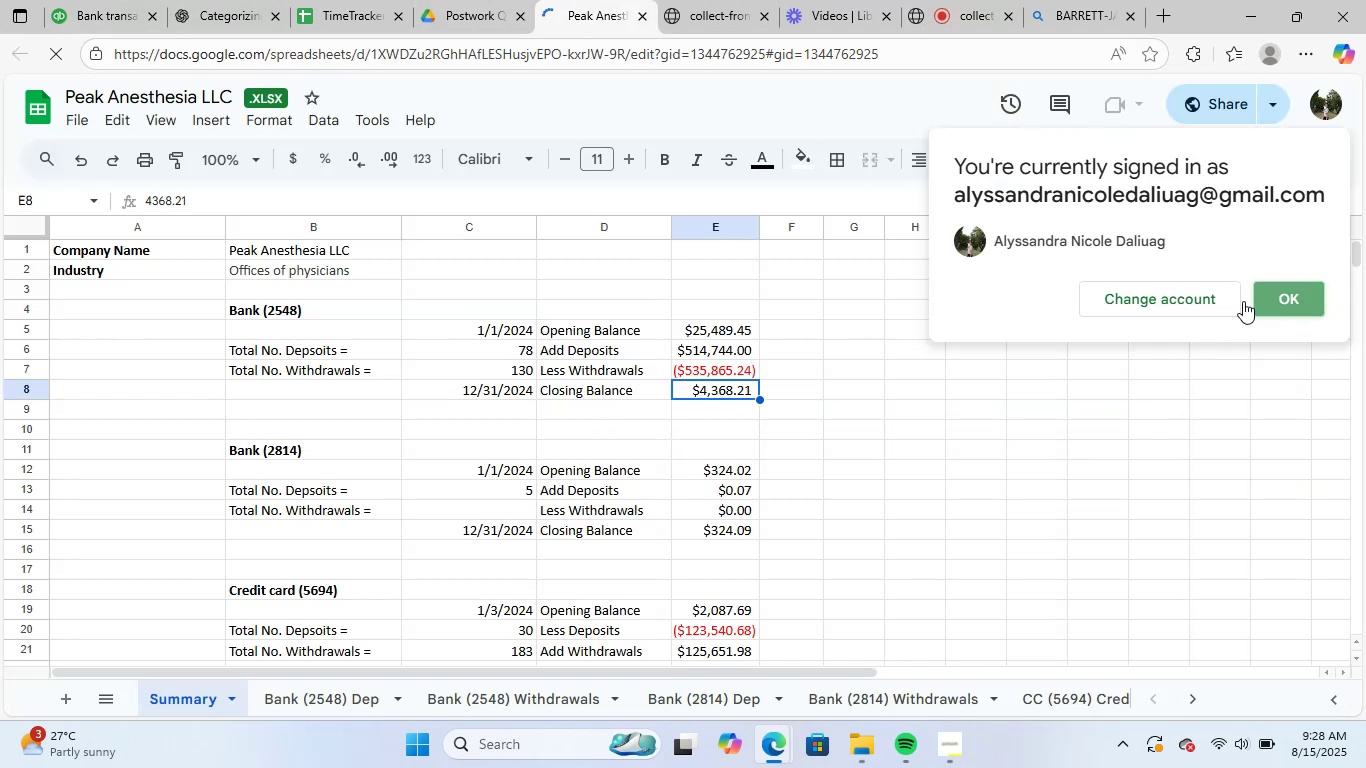 
left_click([125, 0])
 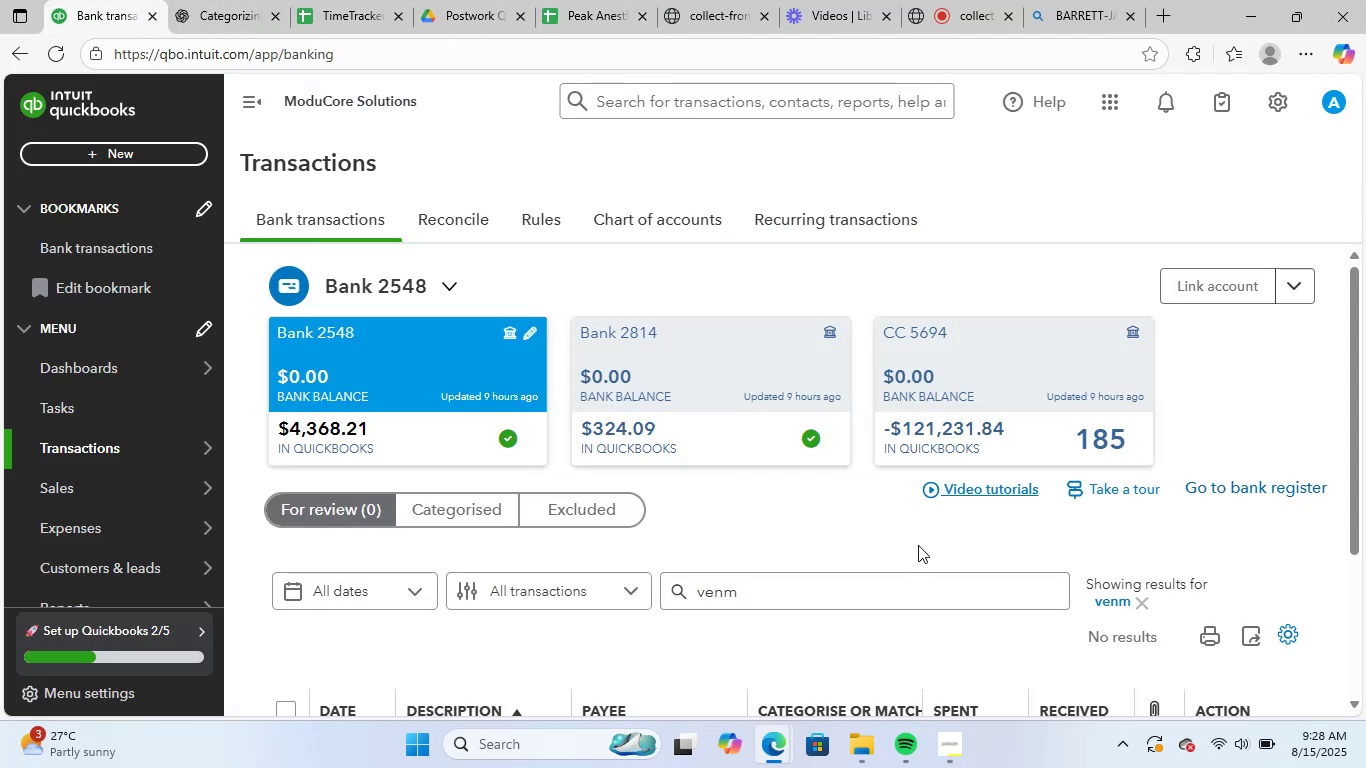 
left_click([917, 506])
 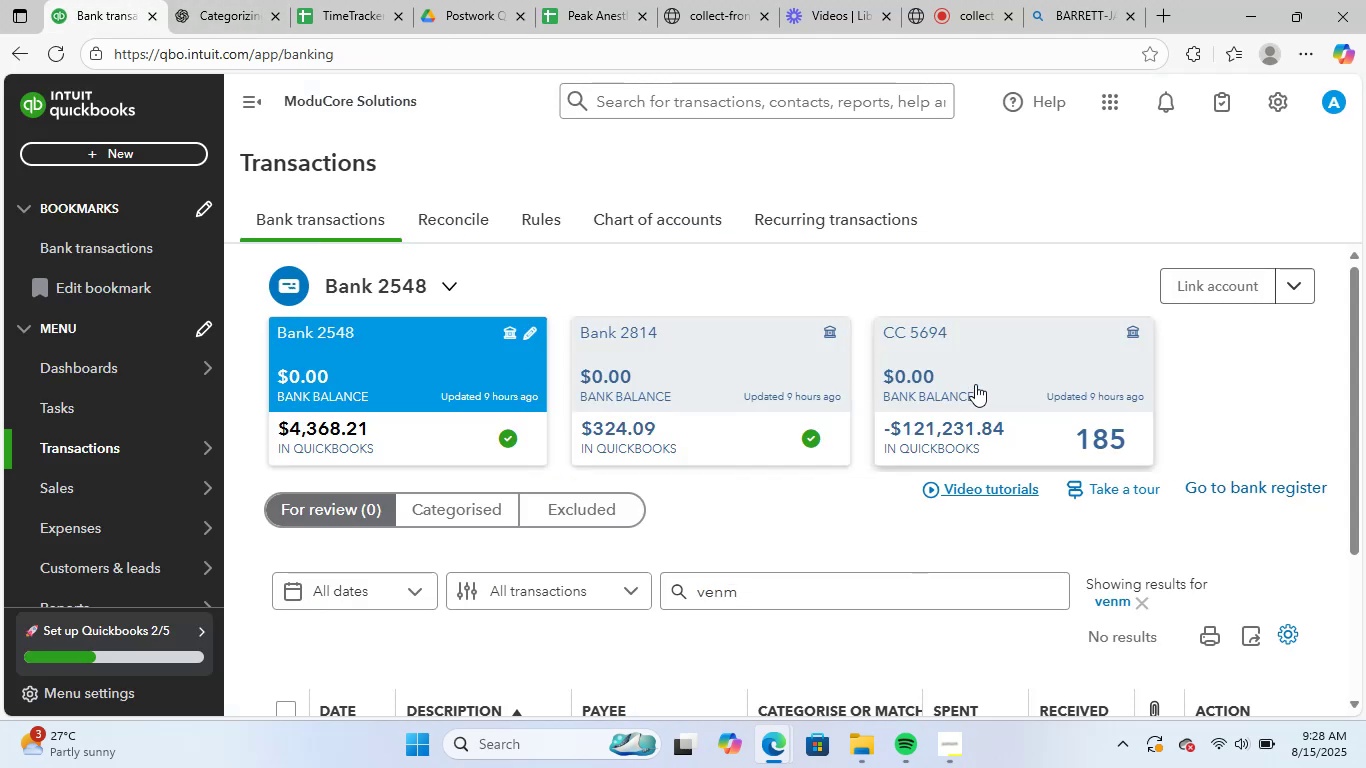 
left_click([981, 375])
 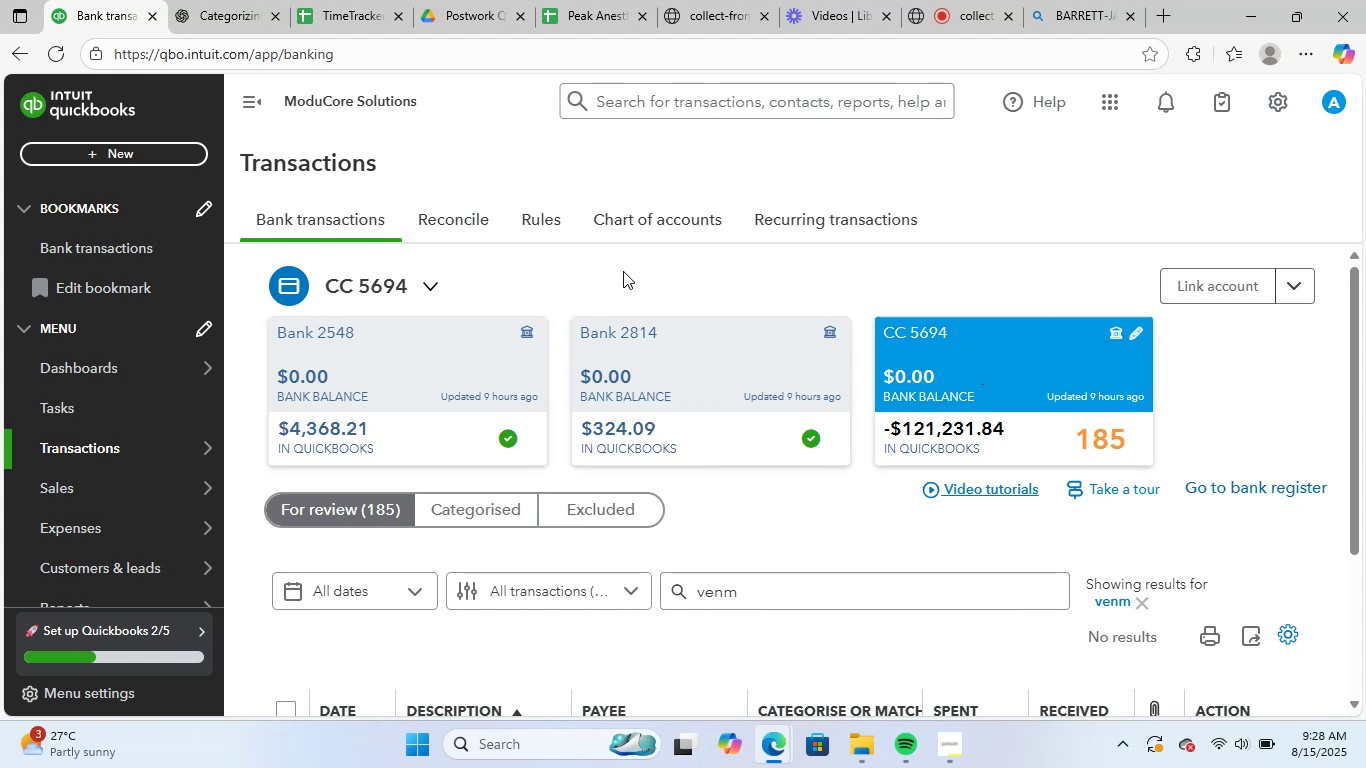 
wait(14.06)
 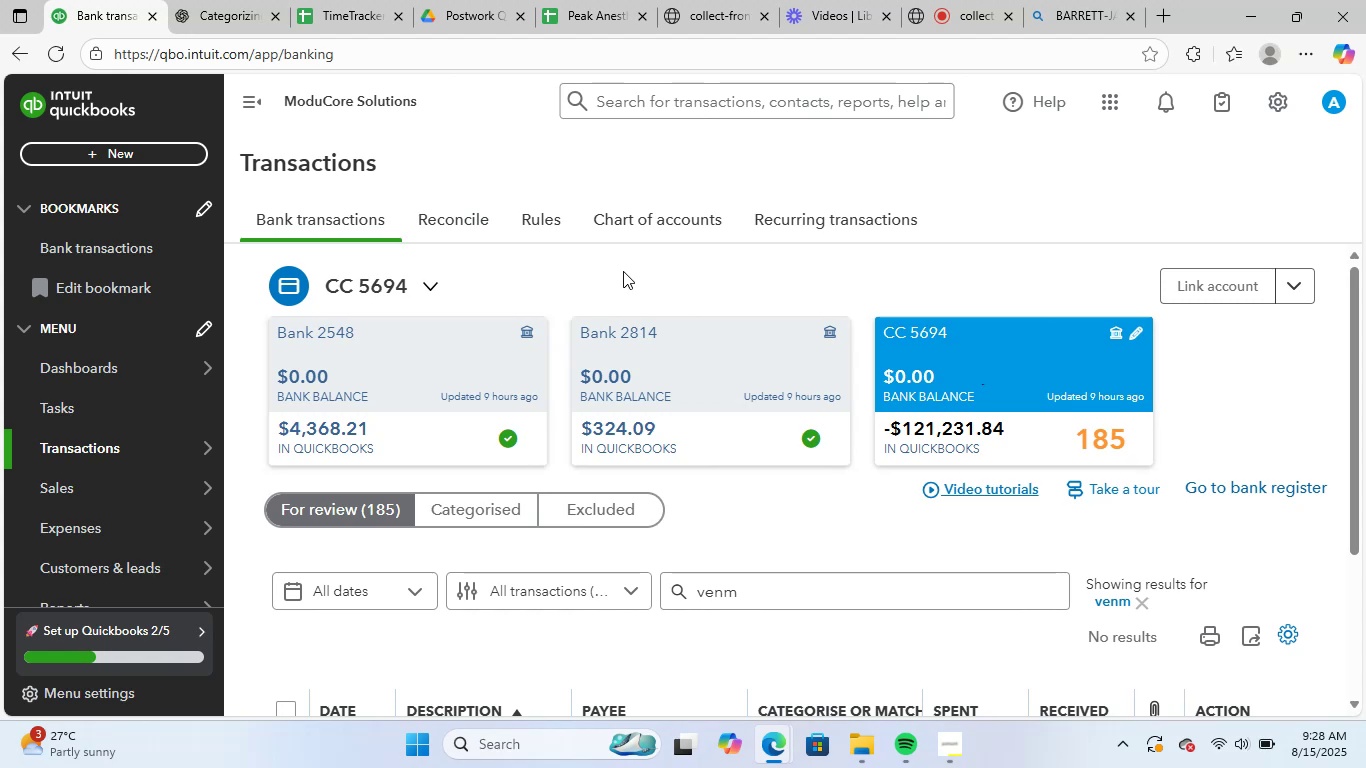 
scroll: coordinate [601, 464], scroll_direction: down, amount: 2.0
 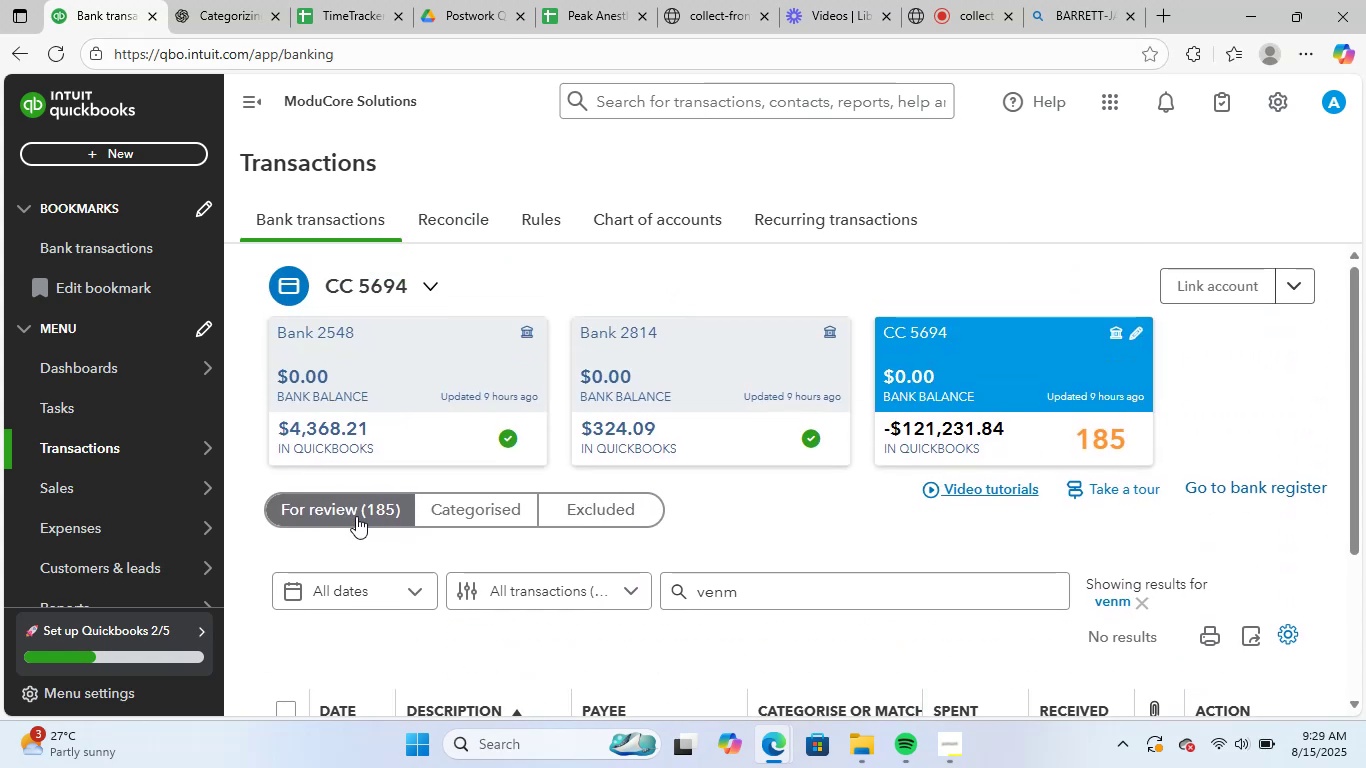 
left_click([356, 512])
 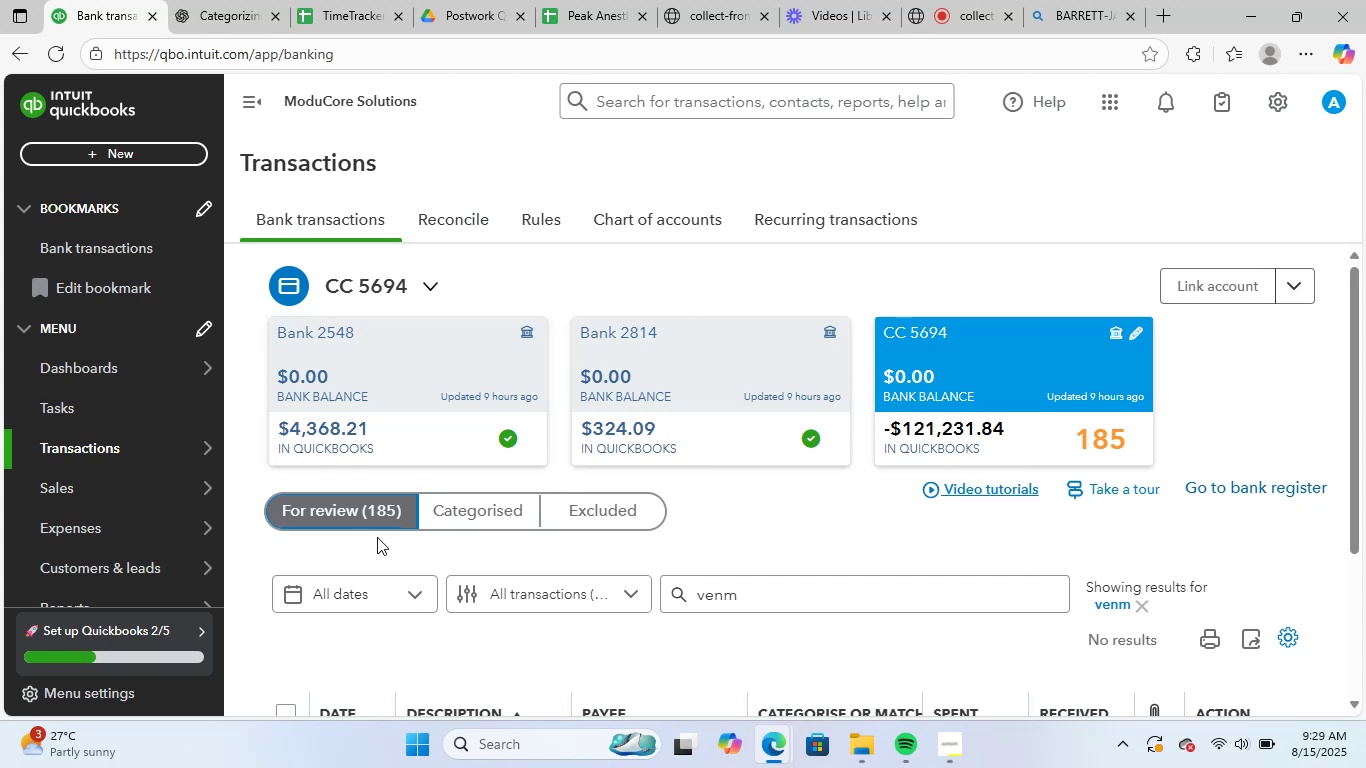 
wait(10.13)
 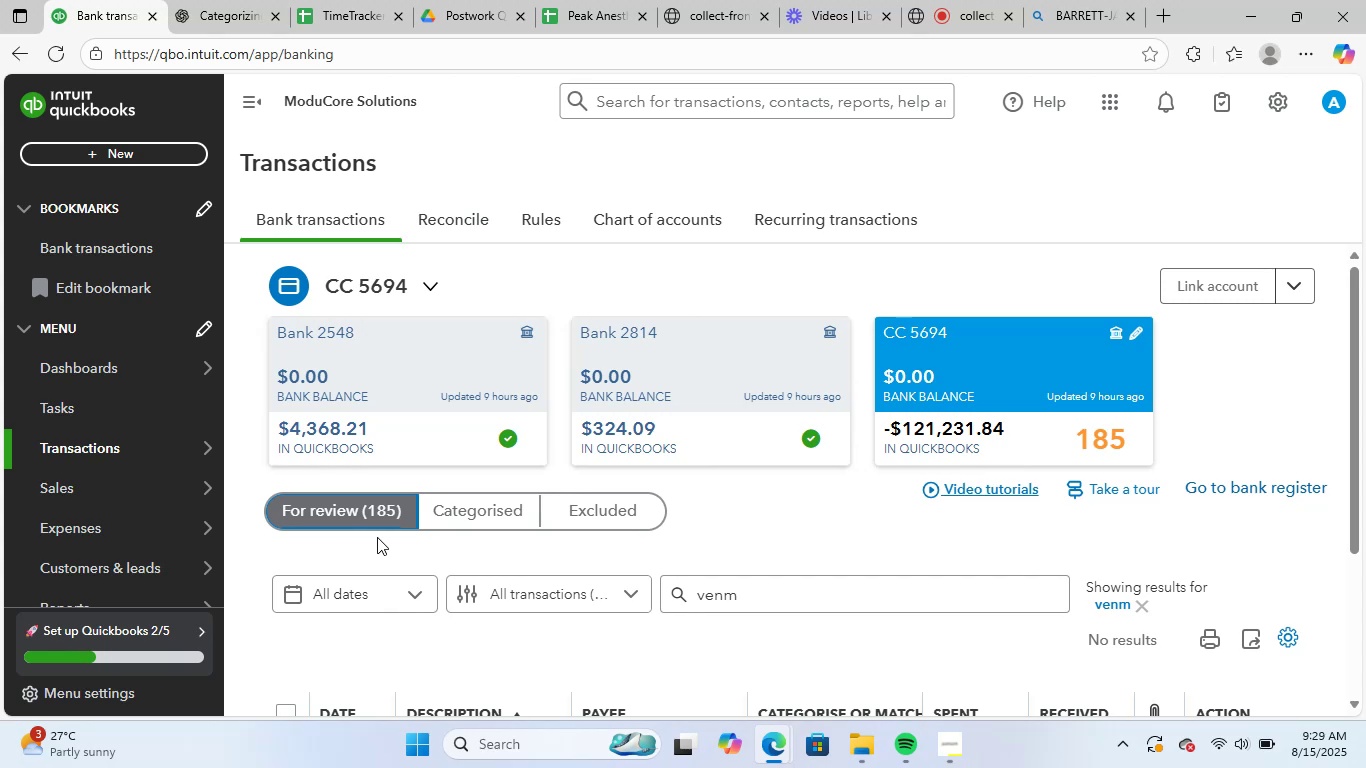 
scroll: coordinate [662, 572], scroll_direction: down, amount: 3.0
 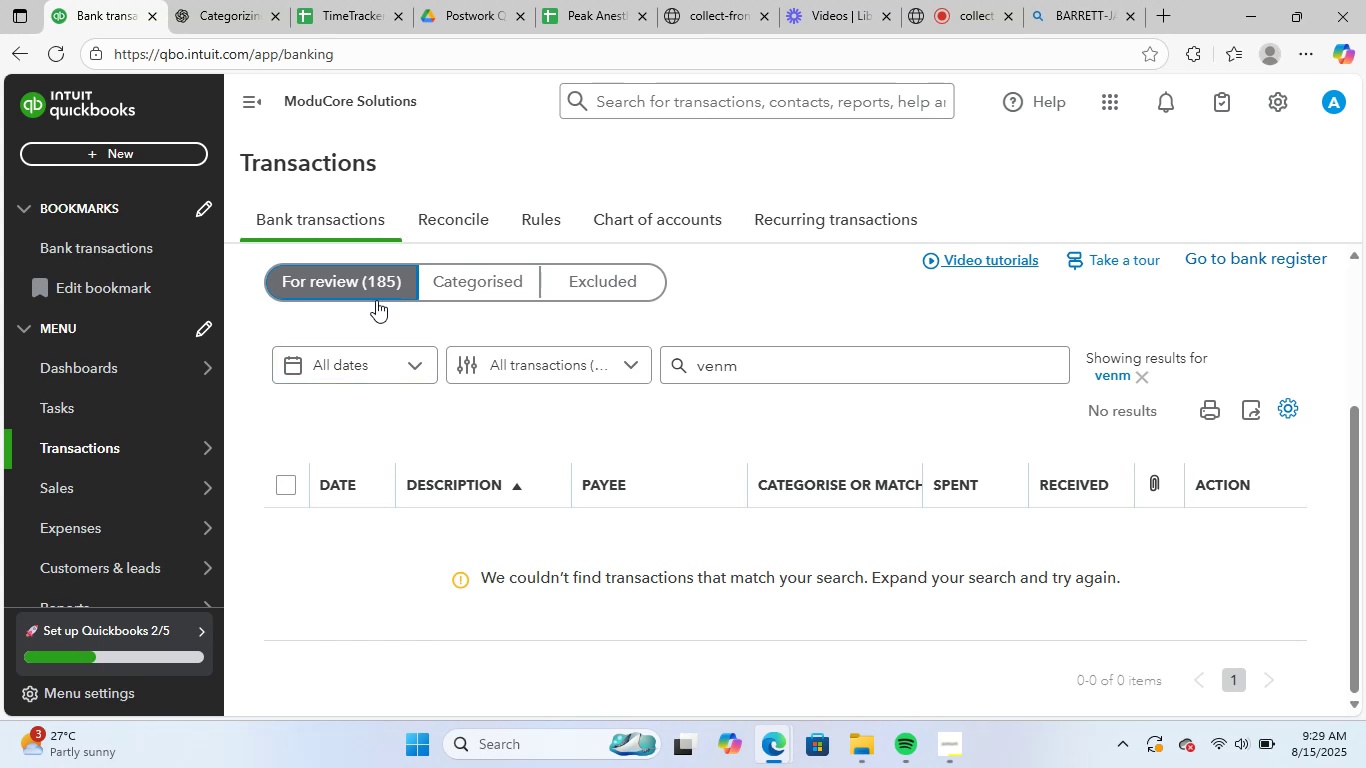 
left_click([361, 269])
 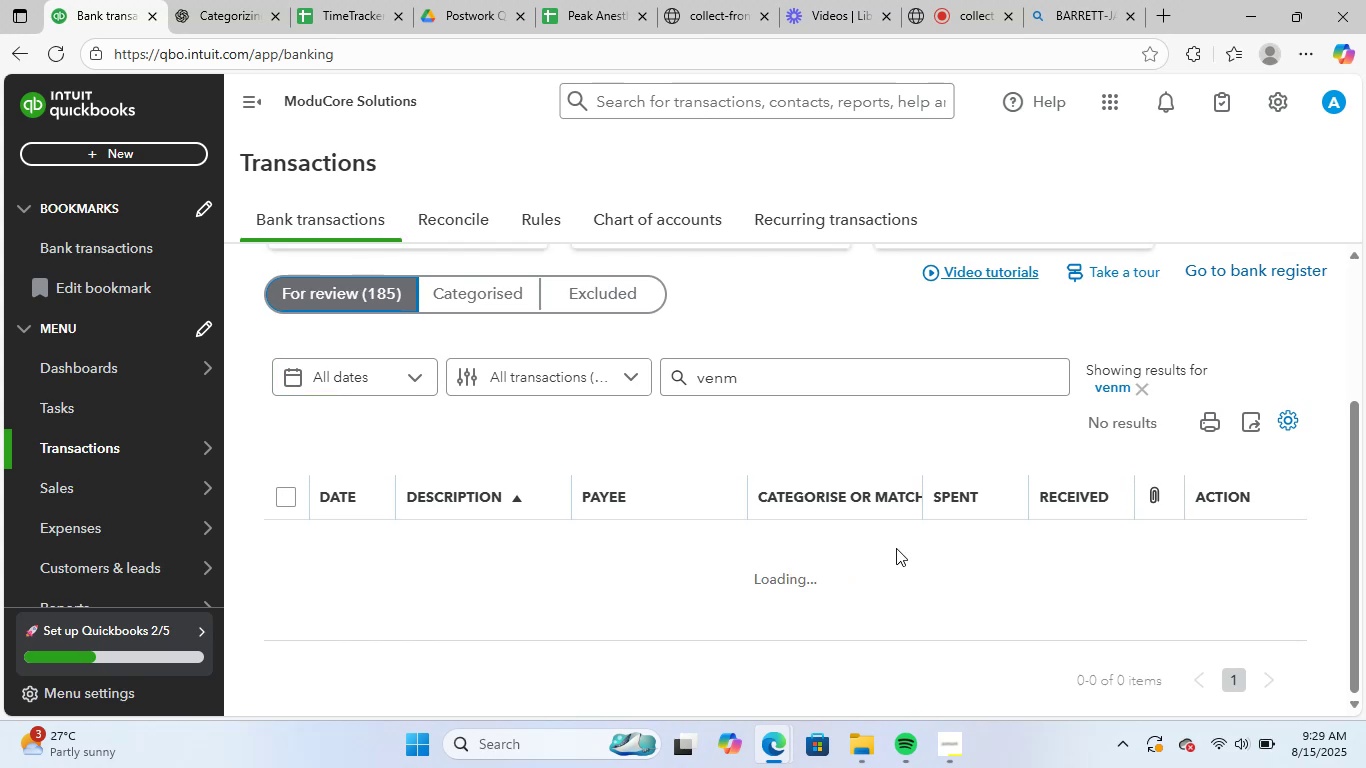 
scroll: coordinate [953, 577], scroll_direction: up, amount: 3.0
 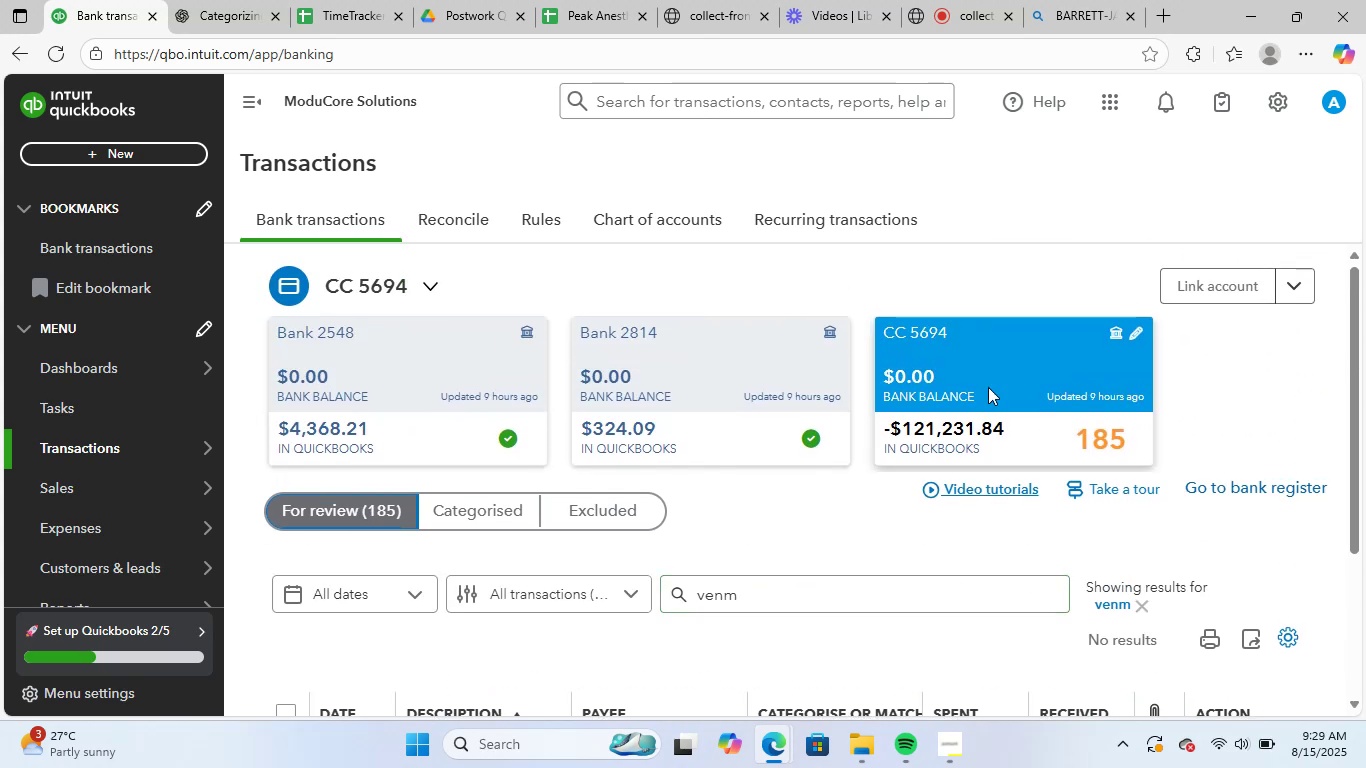 
left_click([996, 376])
 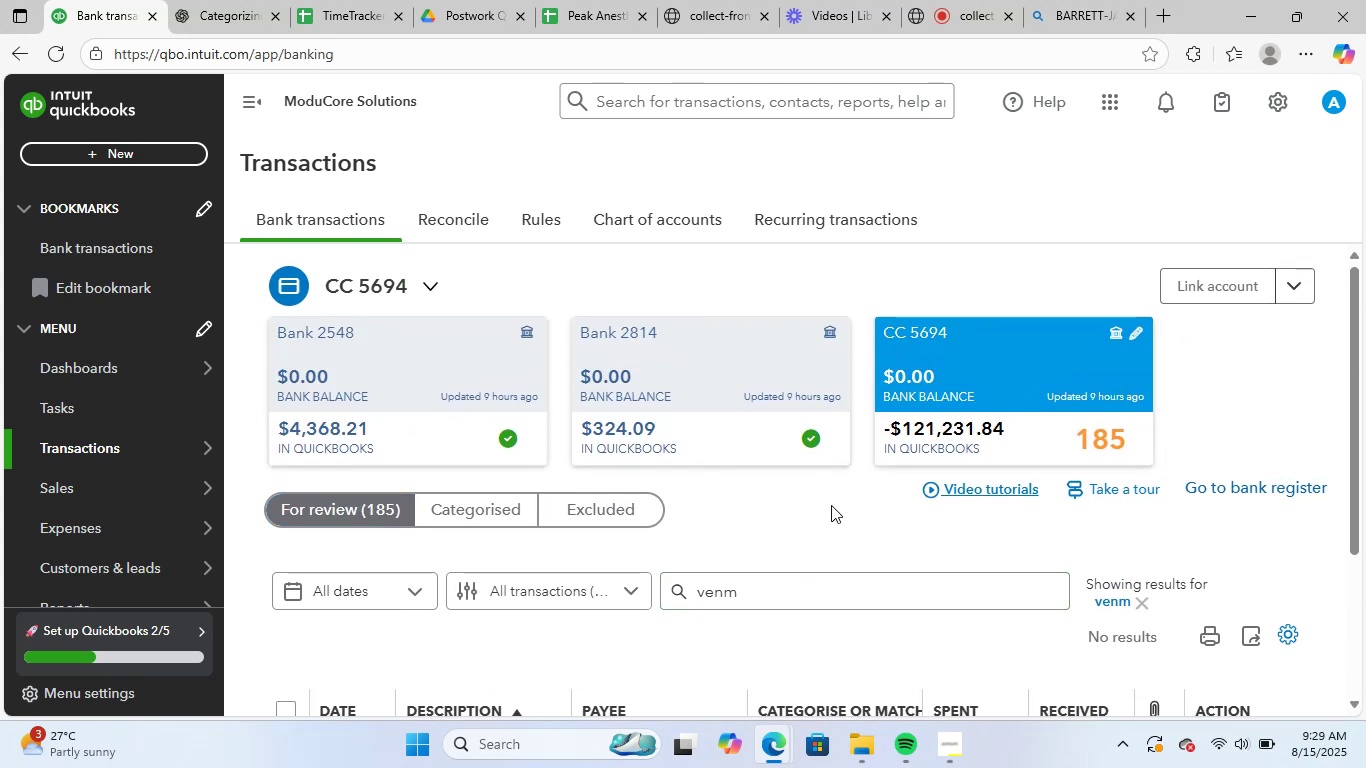 
scroll: coordinate [829, 507], scroll_direction: down, amount: 3.0
 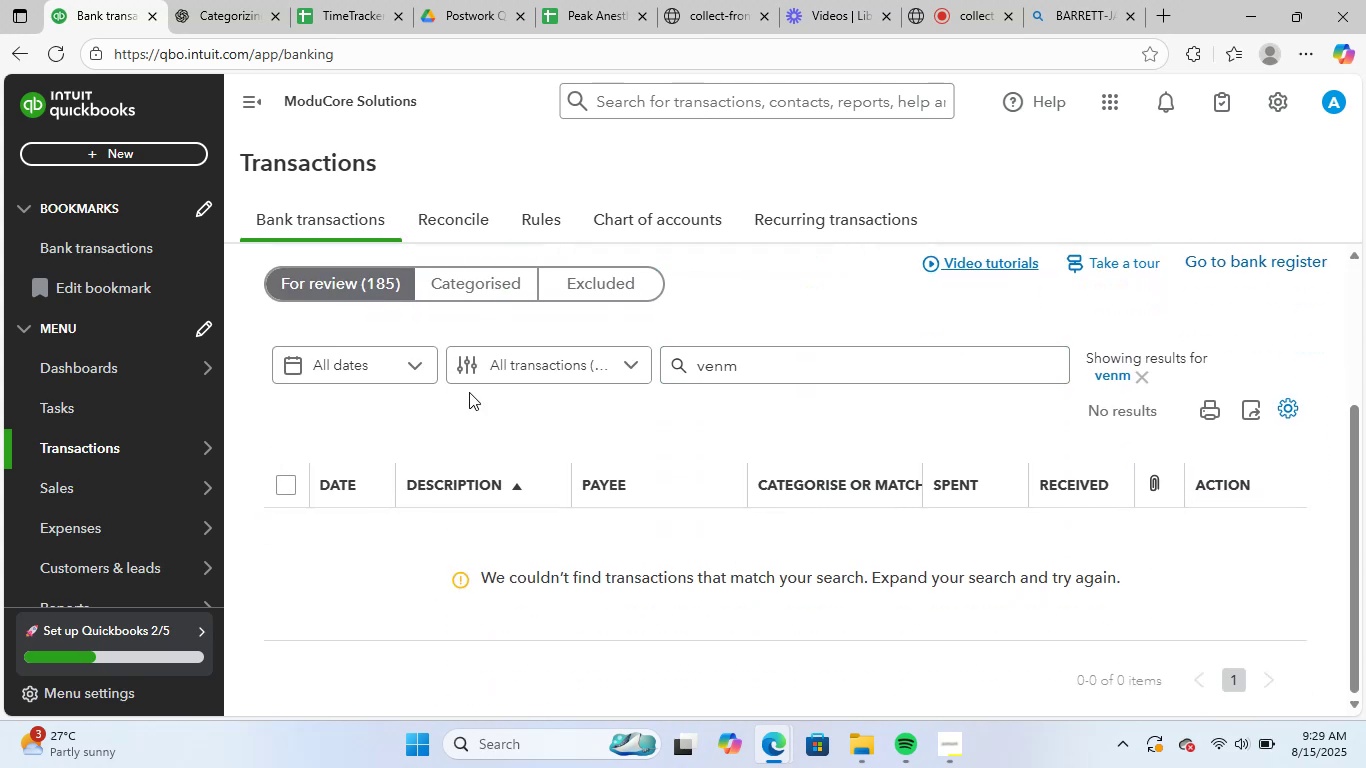 
left_click([497, 289])
 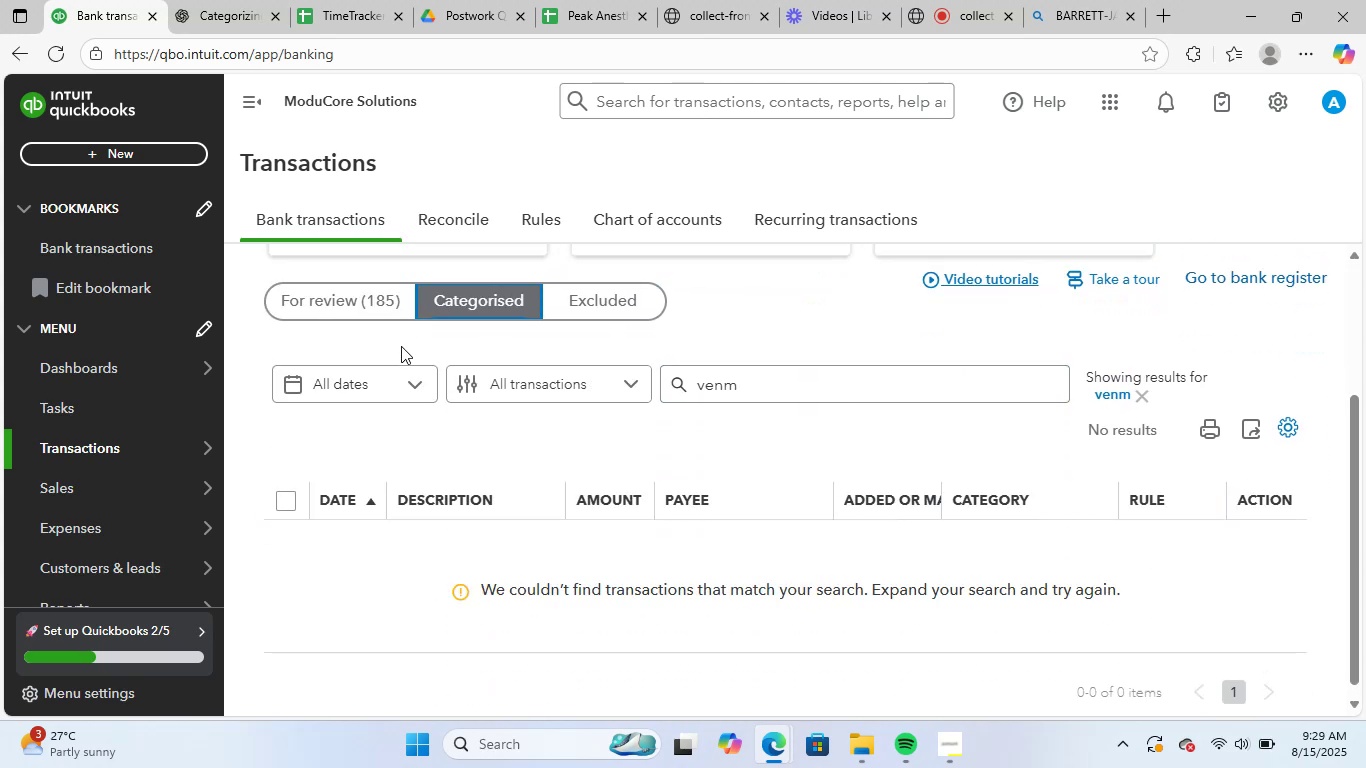 
left_click([339, 314])
 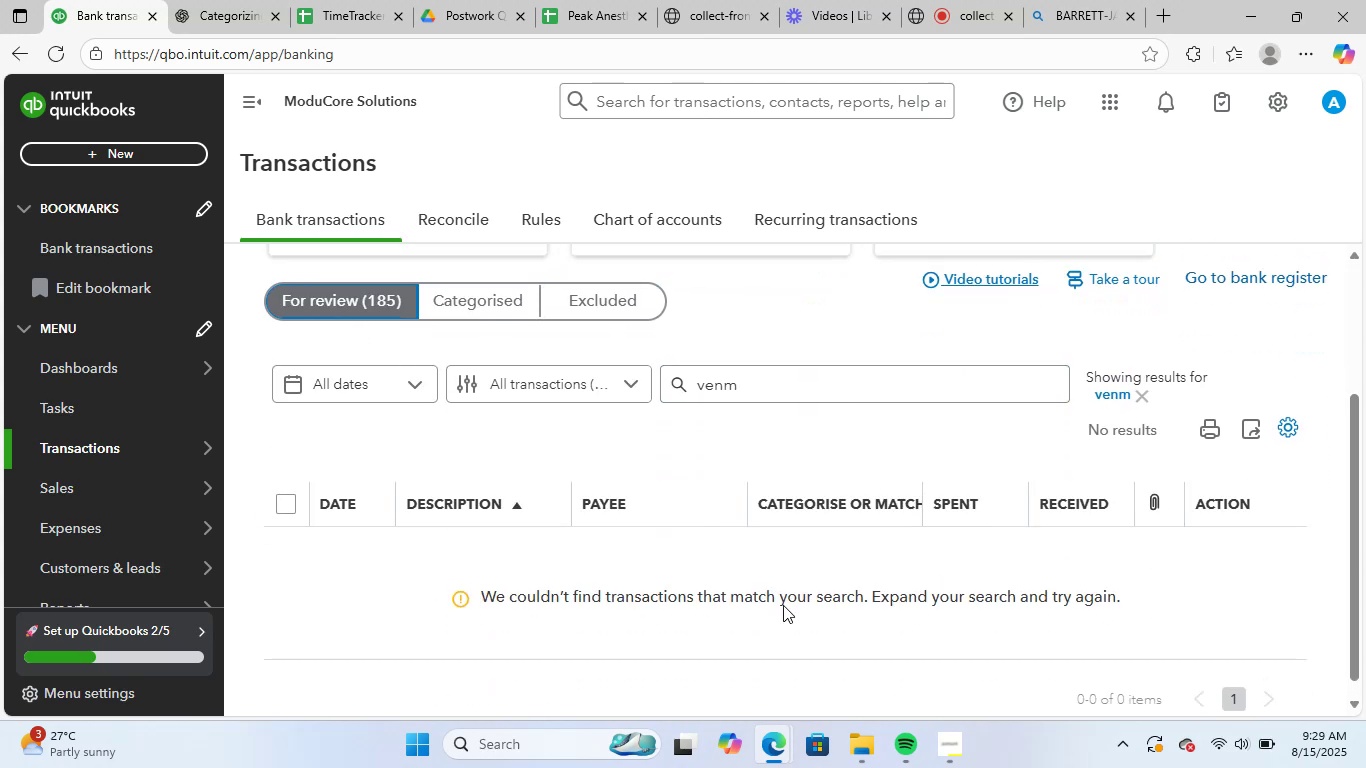 
scroll: coordinate [796, 617], scroll_direction: up, amount: 3.0
 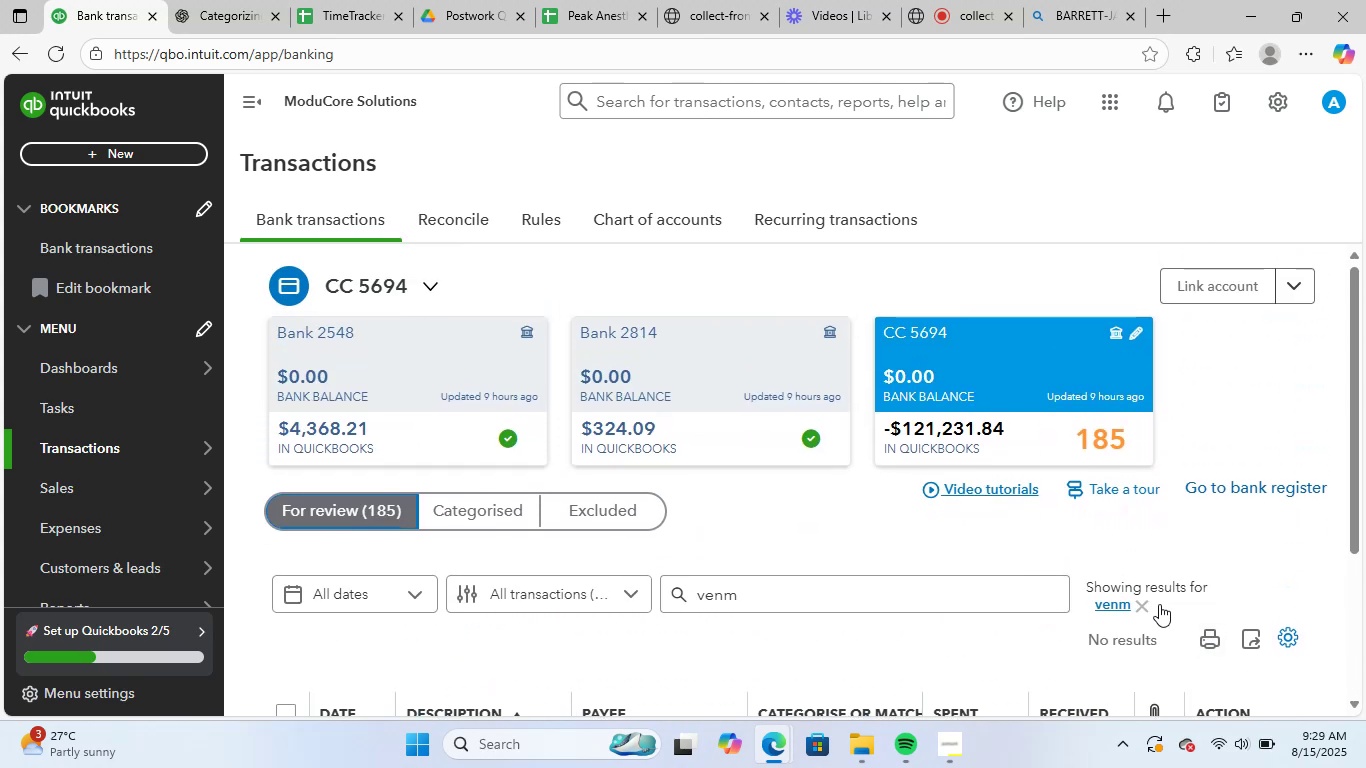 
left_click([1142, 600])
 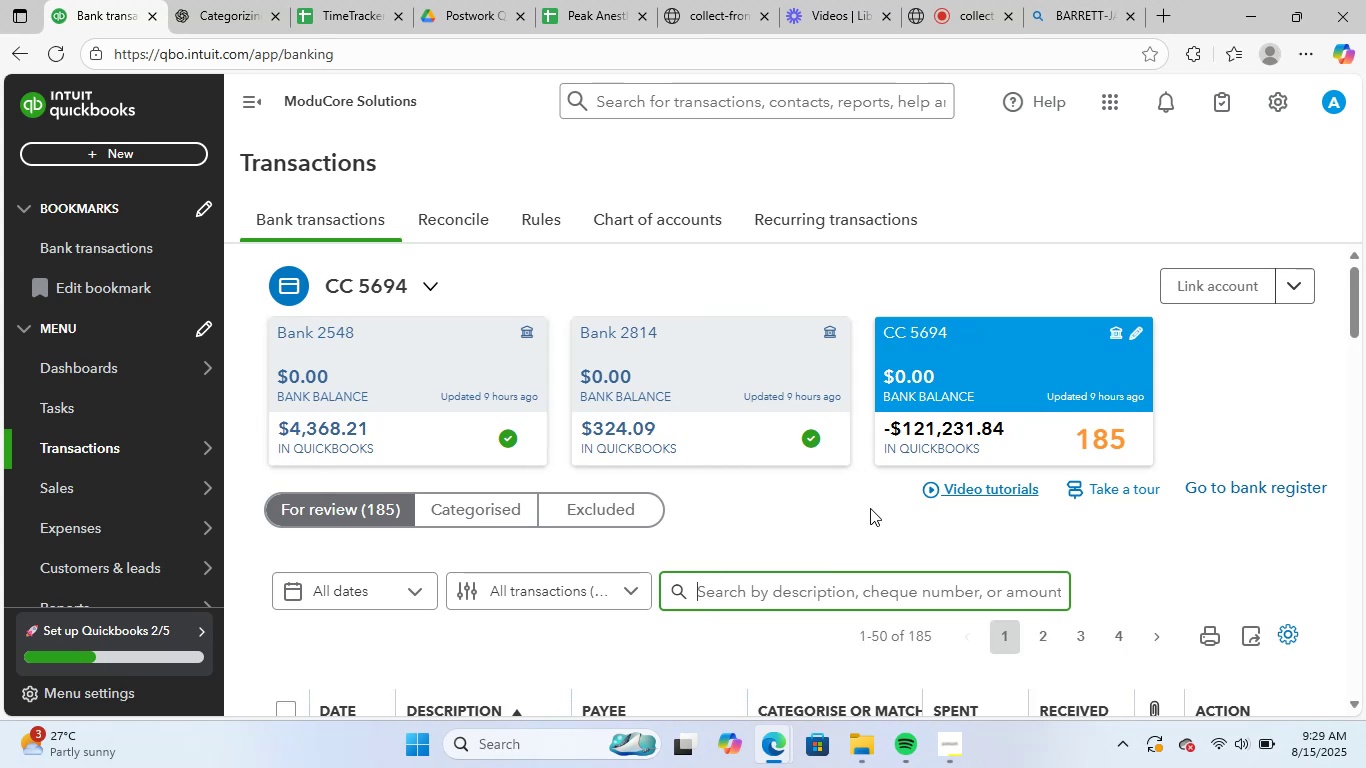 
scroll: coordinate [887, 544], scroll_direction: down, amount: 3.0
 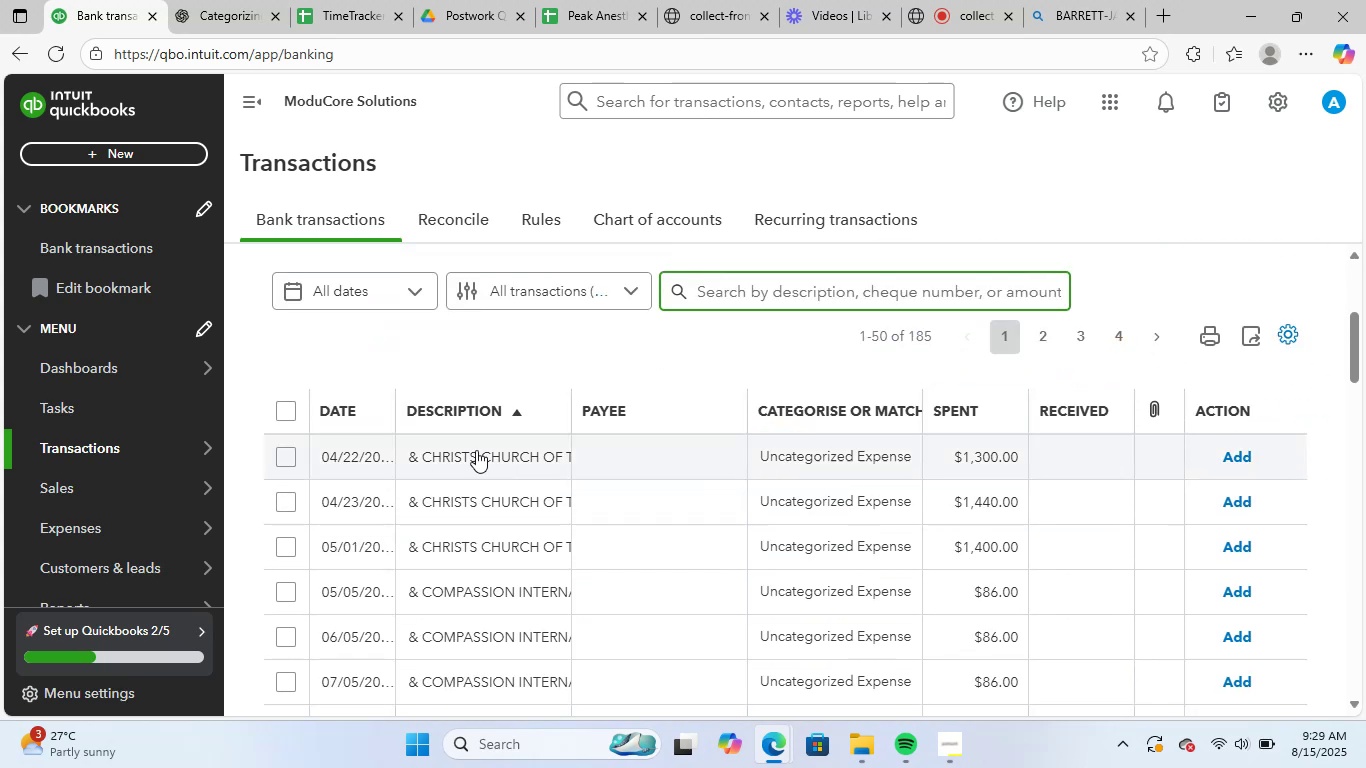 
left_click([476, 450])
 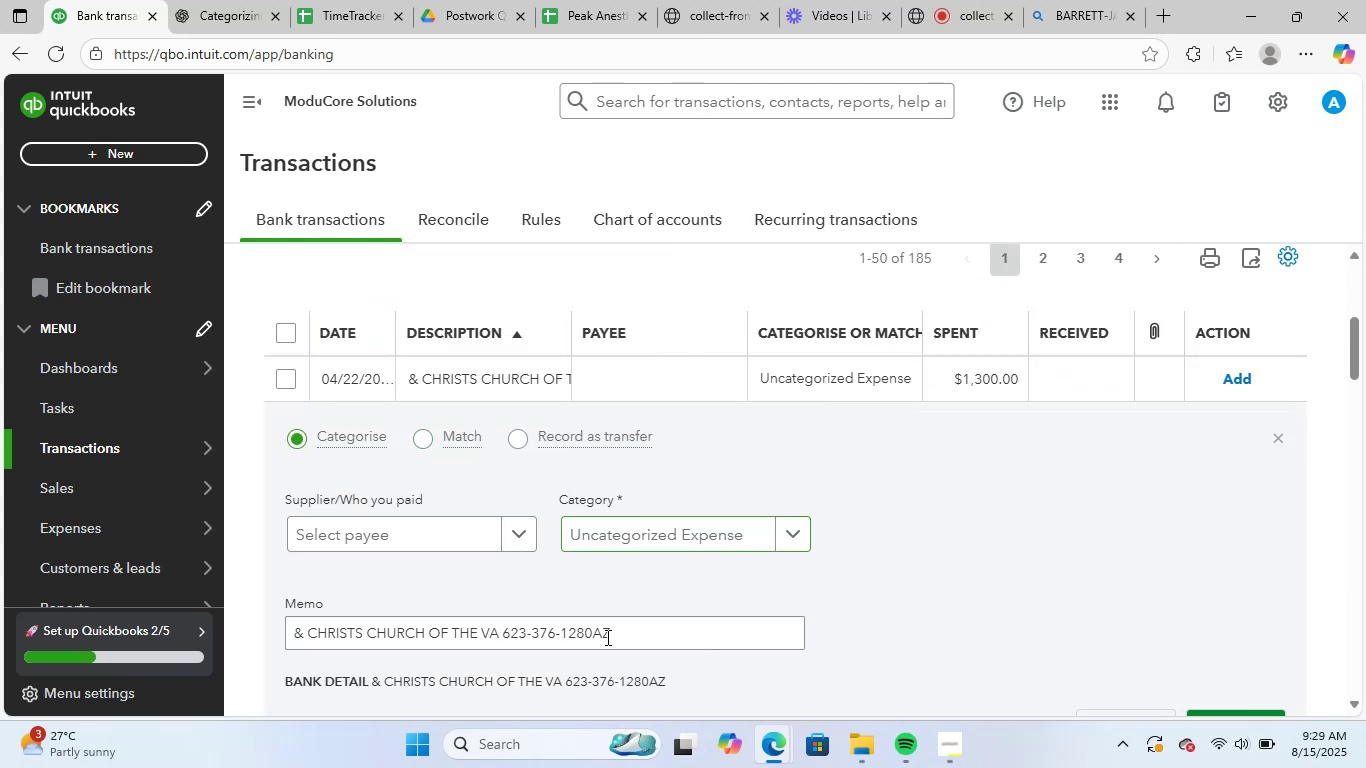 
left_click_drag(start_coordinate=[632, 630], to_coordinate=[258, 610])
 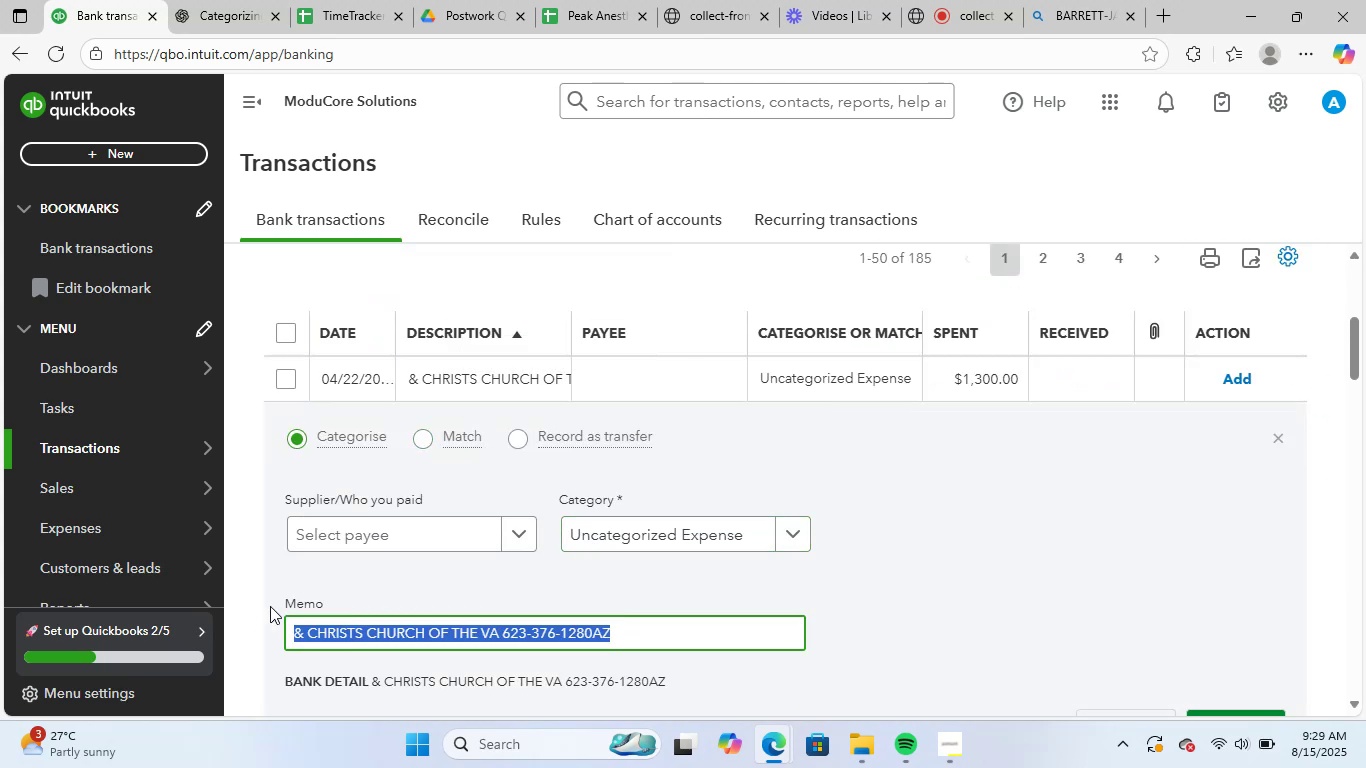 
key(Control+C)
 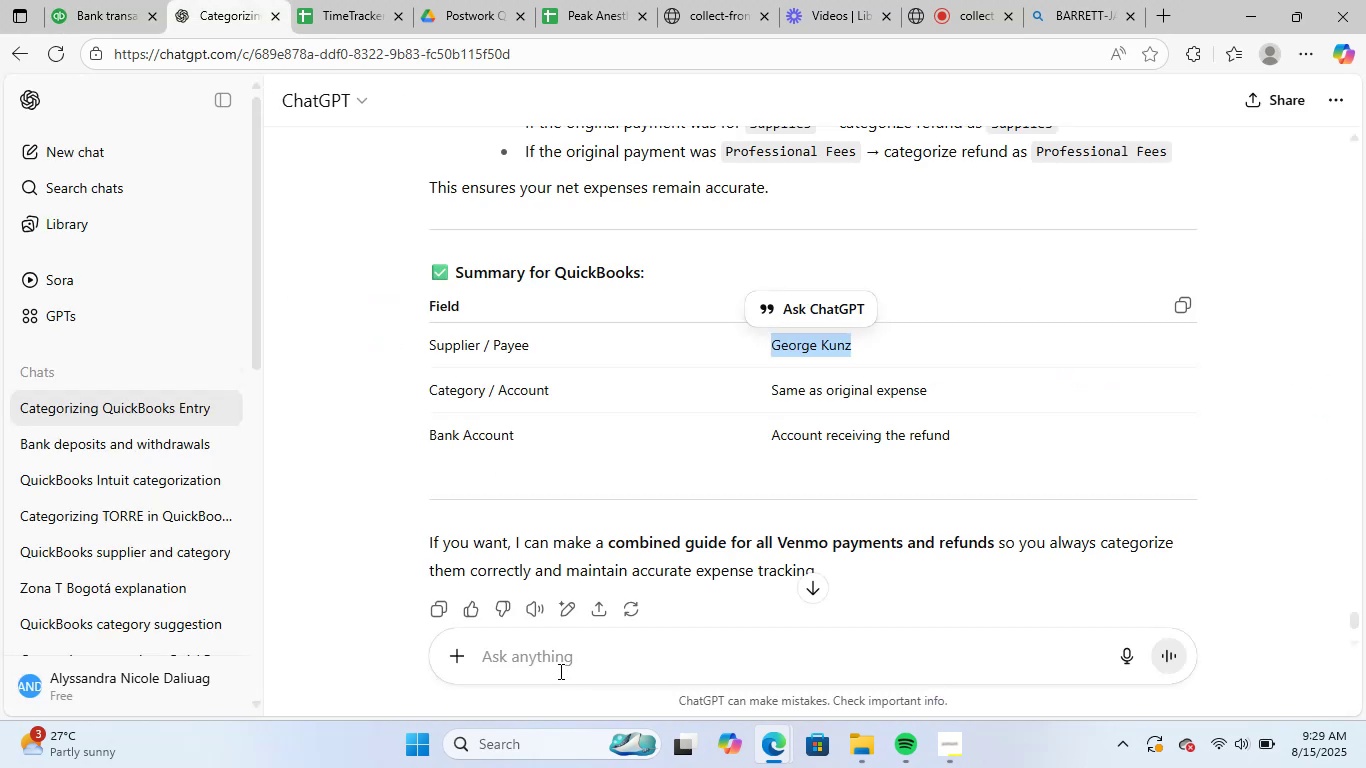 
left_click([602, 666])
 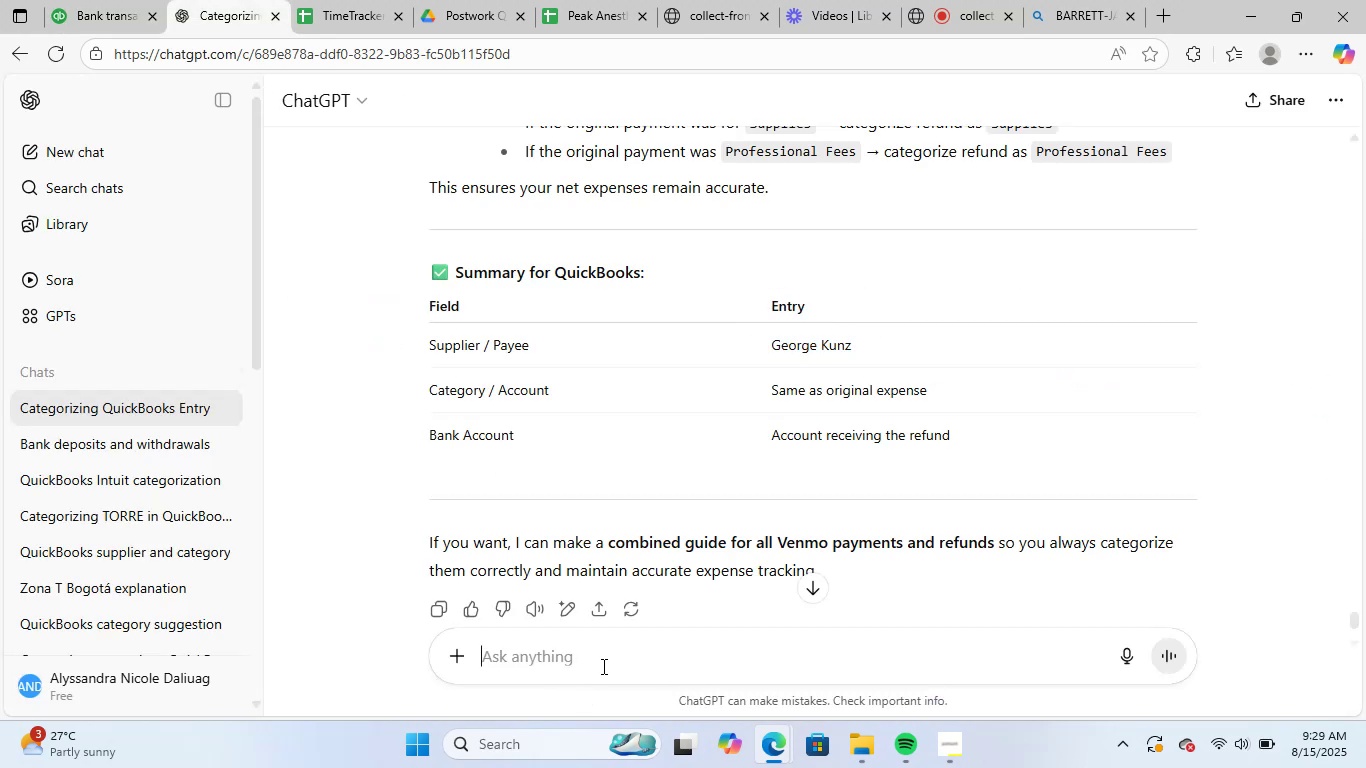 
key(Control+V)
 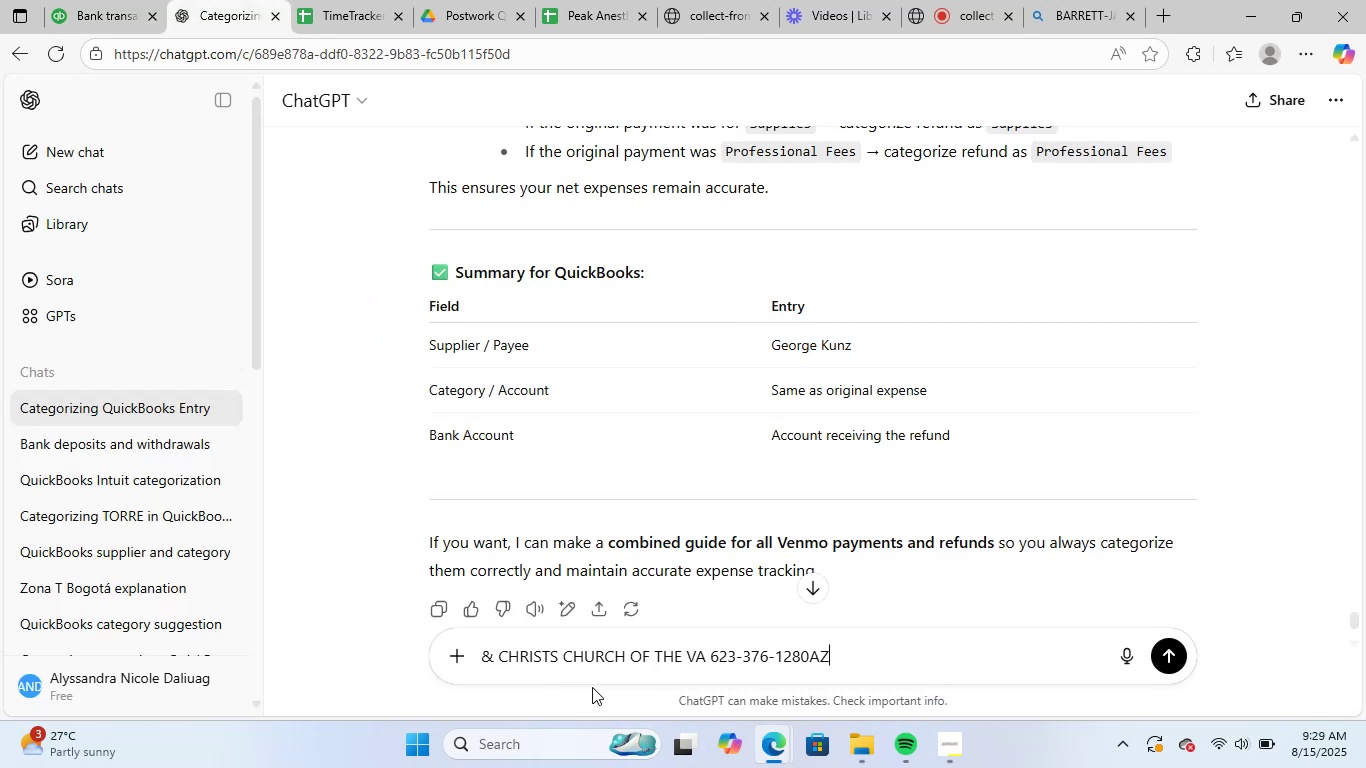 
key(NumpadEnter)
 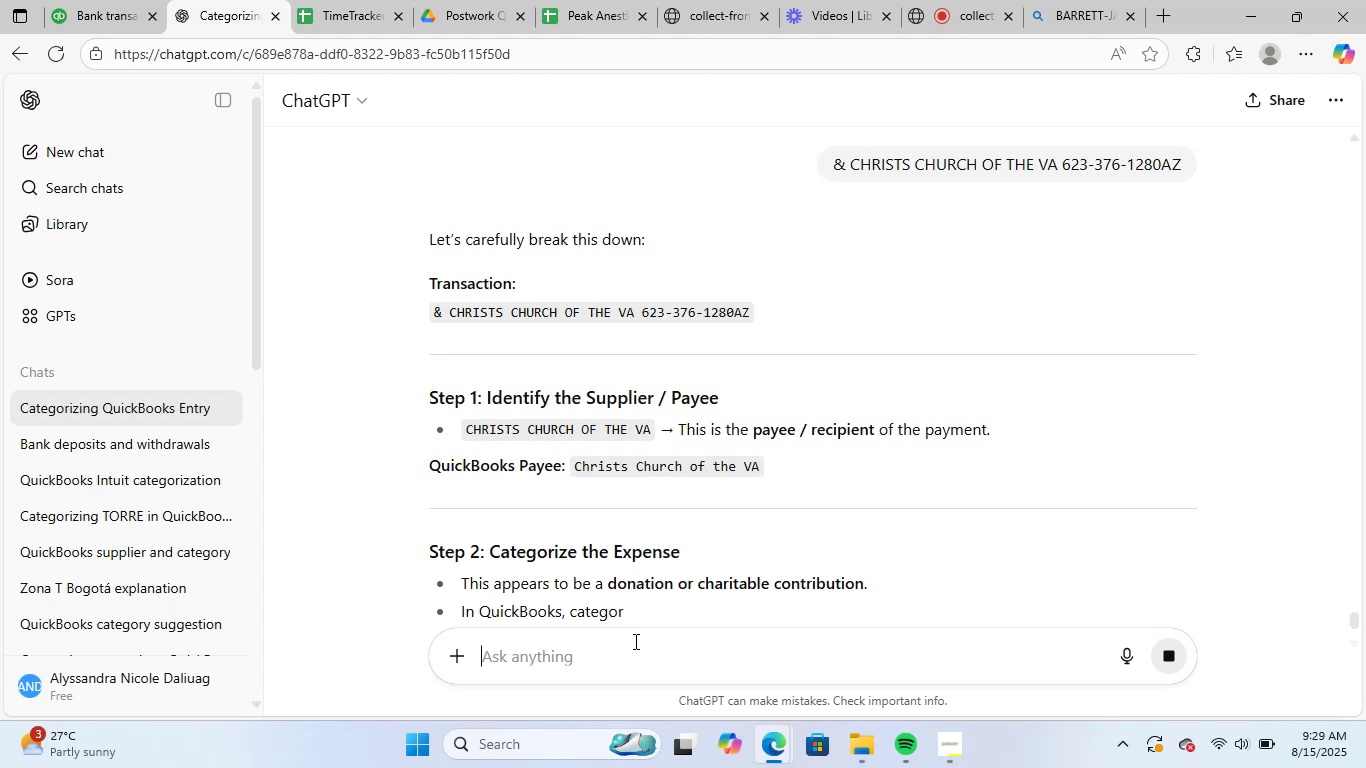 
wait(5.38)
 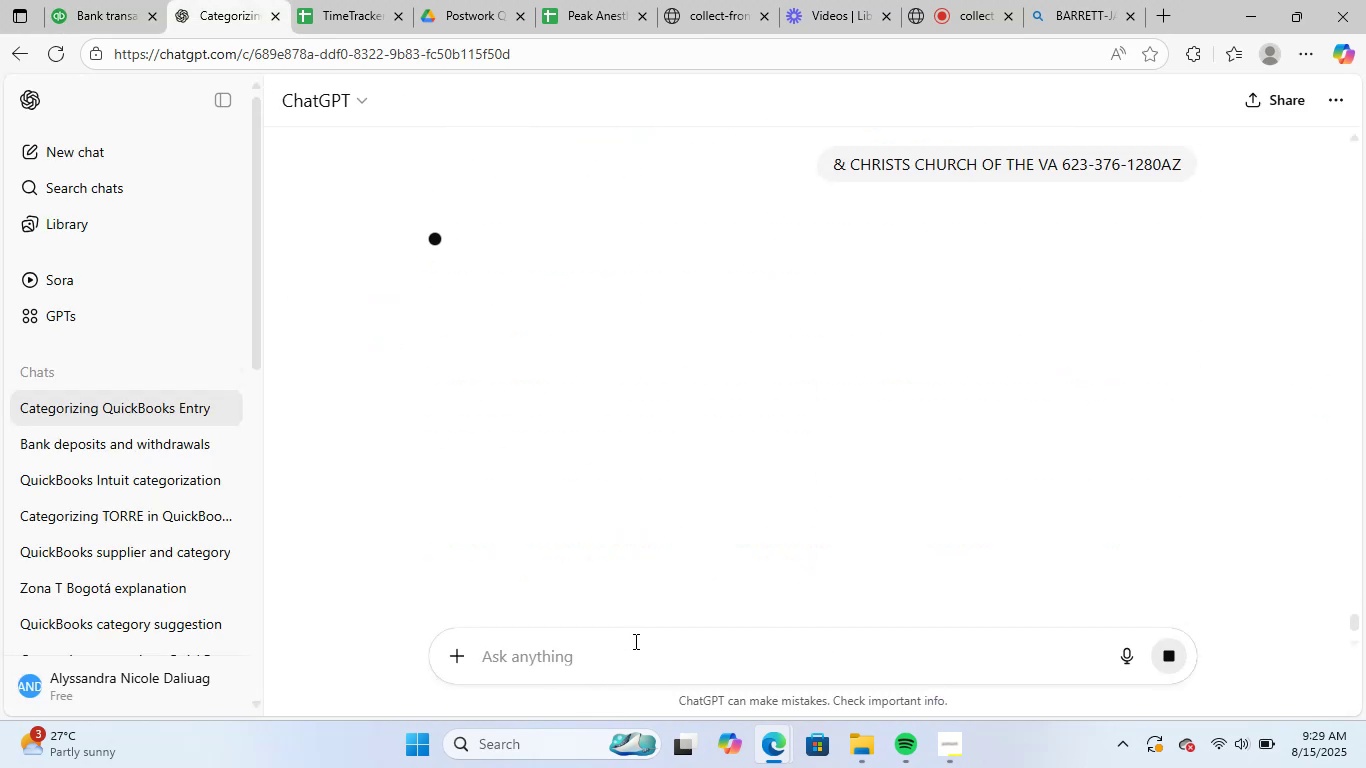 
scroll: coordinate [834, 486], scroll_direction: down, amount: 3.0
 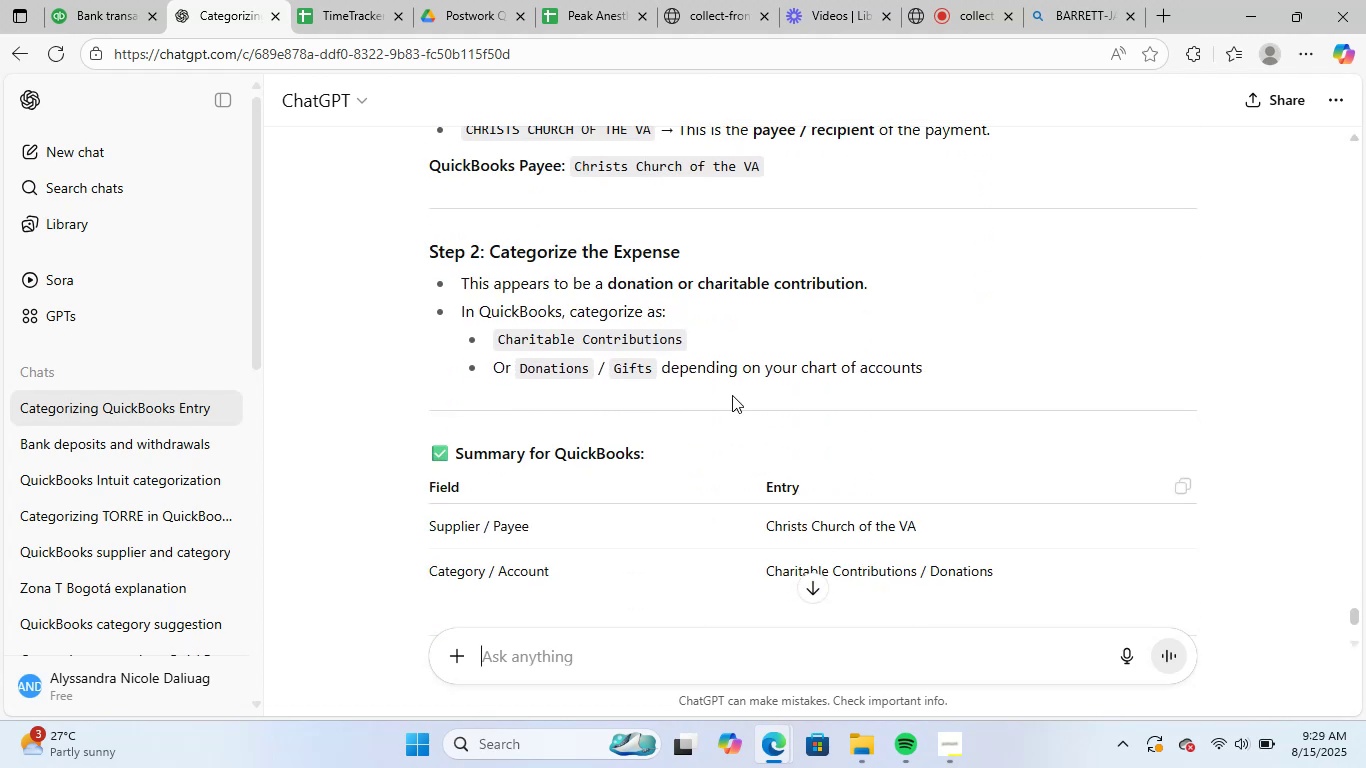 
scroll: coordinate [703, 287], scroll_direction: up, amount: 1.0
 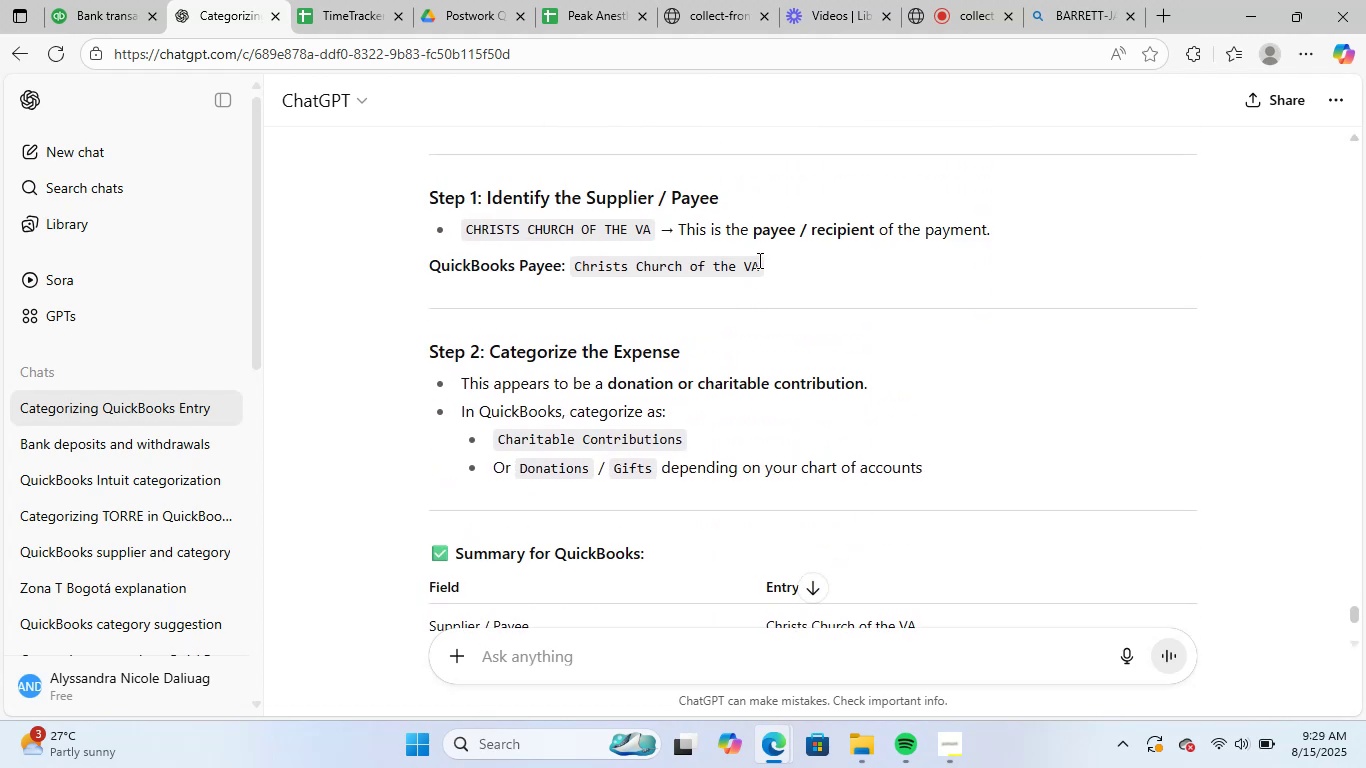 
left_click_drag(start_coordinate=[758, 266], to_coordinate=[576, 274])
 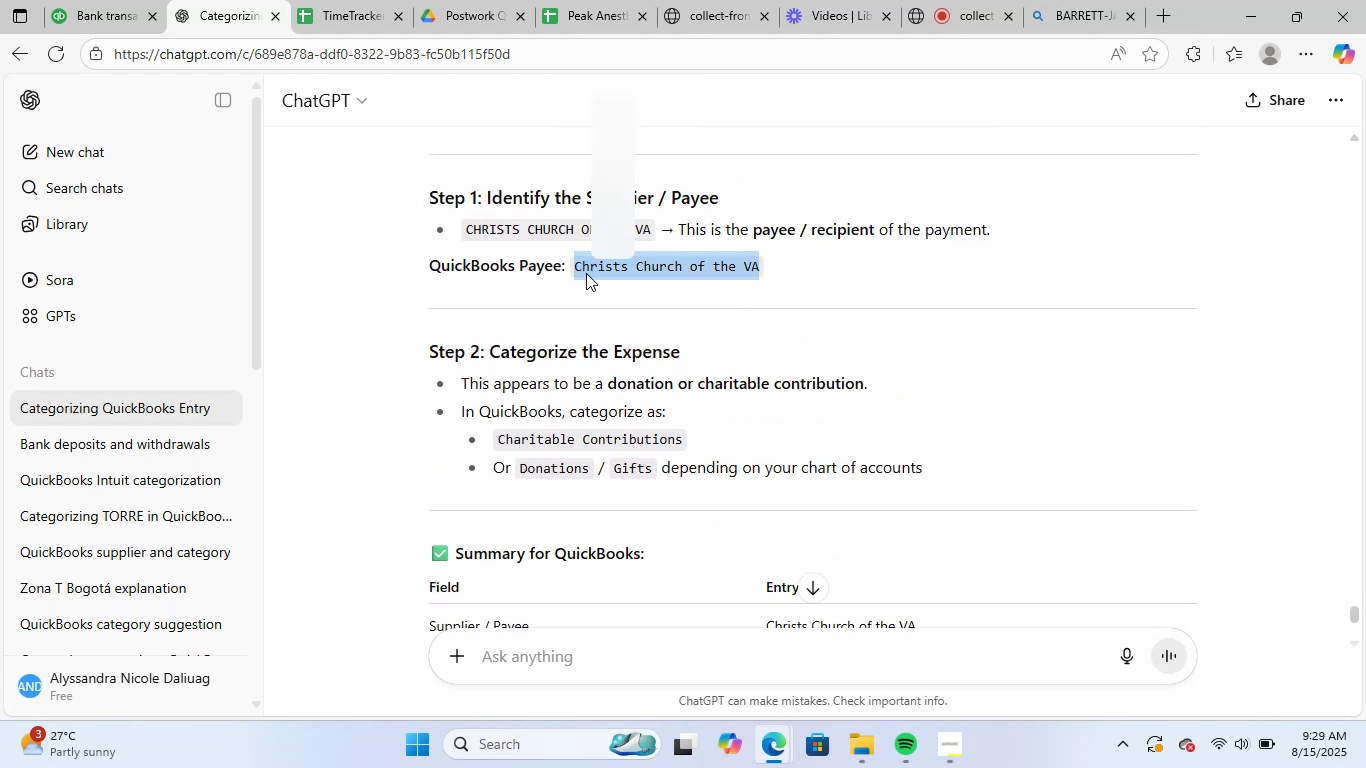 
key(Control+C)
 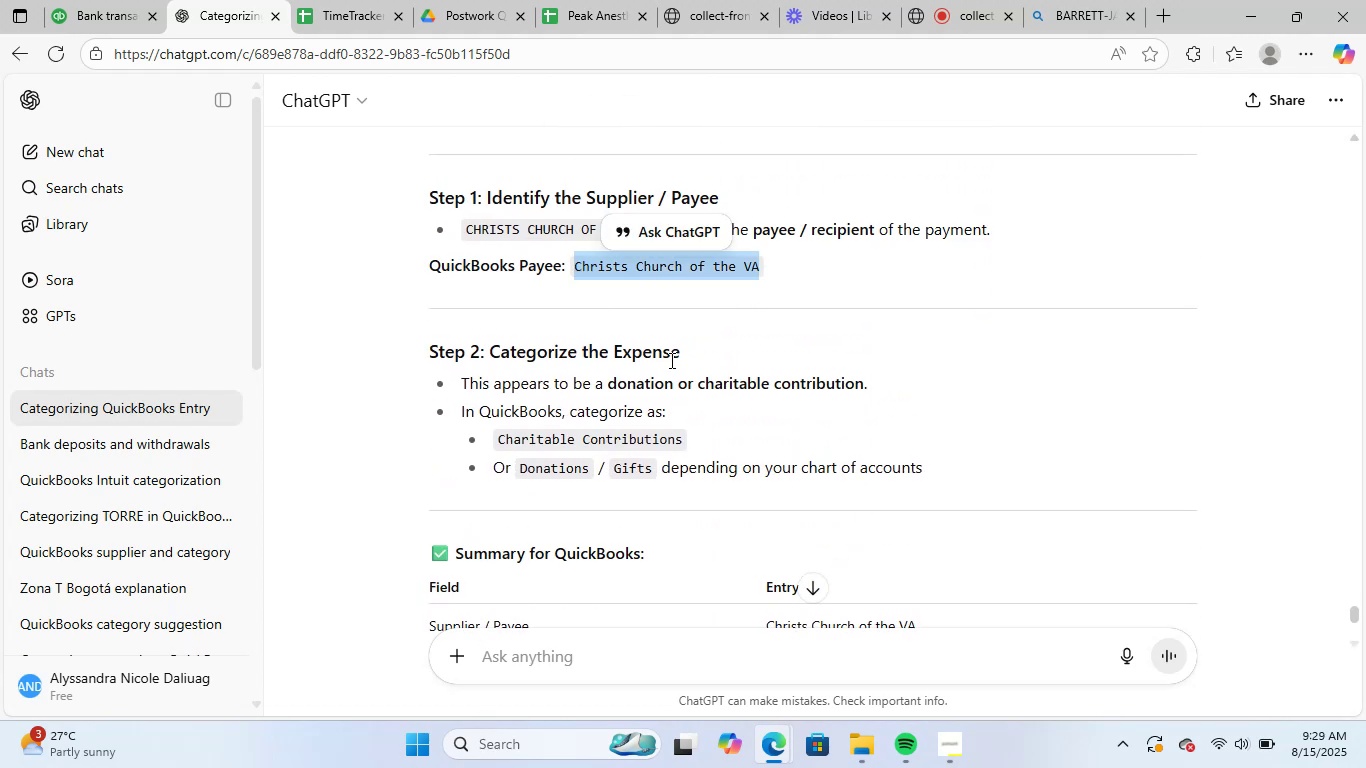 
scroll: coordinate [684, 400], scroll_direction: down, amount: 2.0
 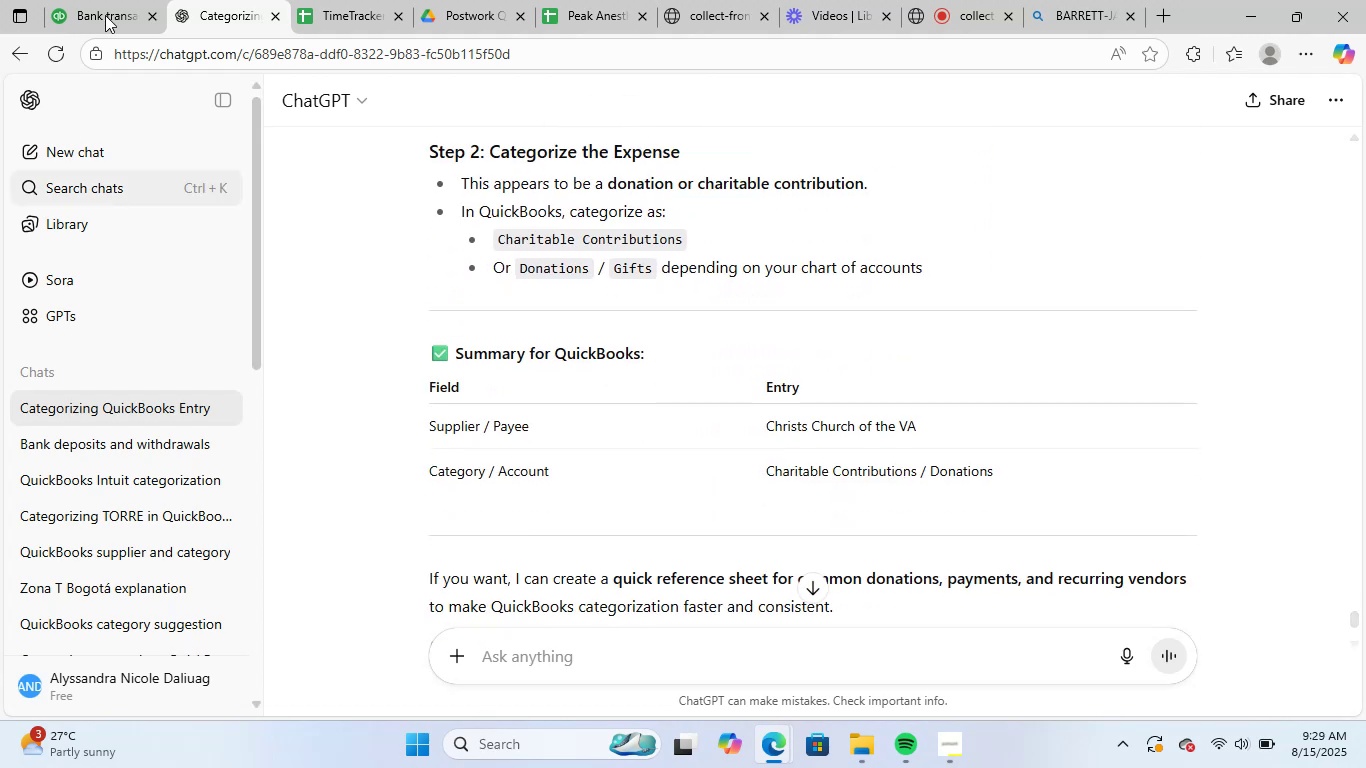 
left_click([116, 0])
 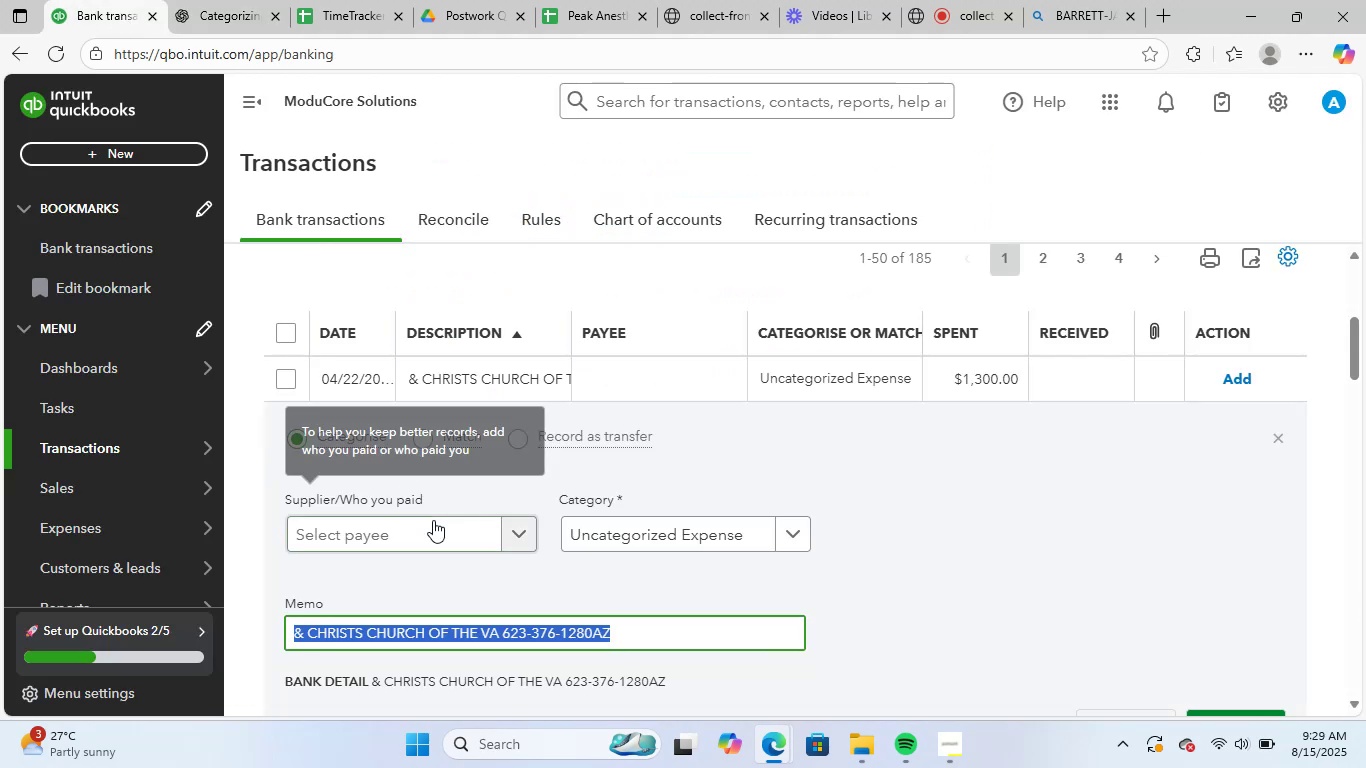 
left_click([426, 535])
 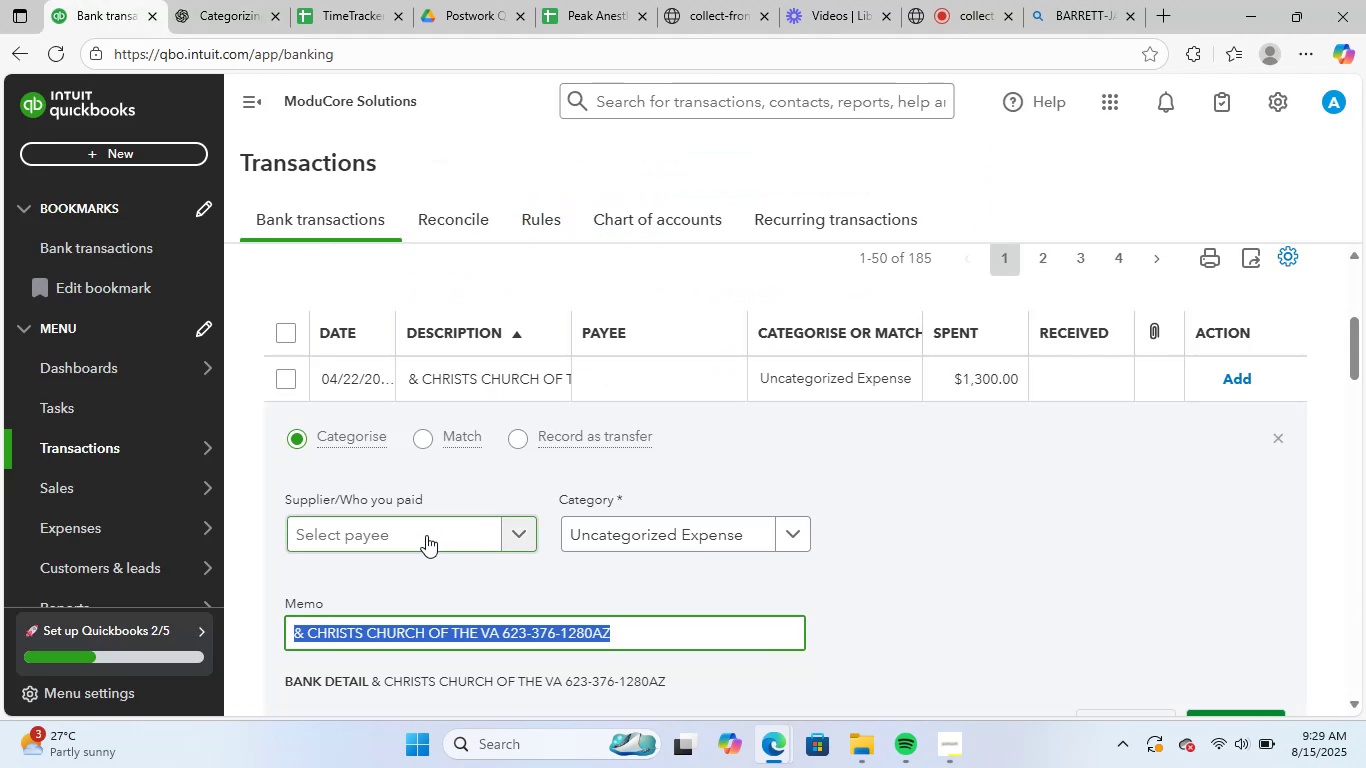 
key(Control+ControlLeft)
 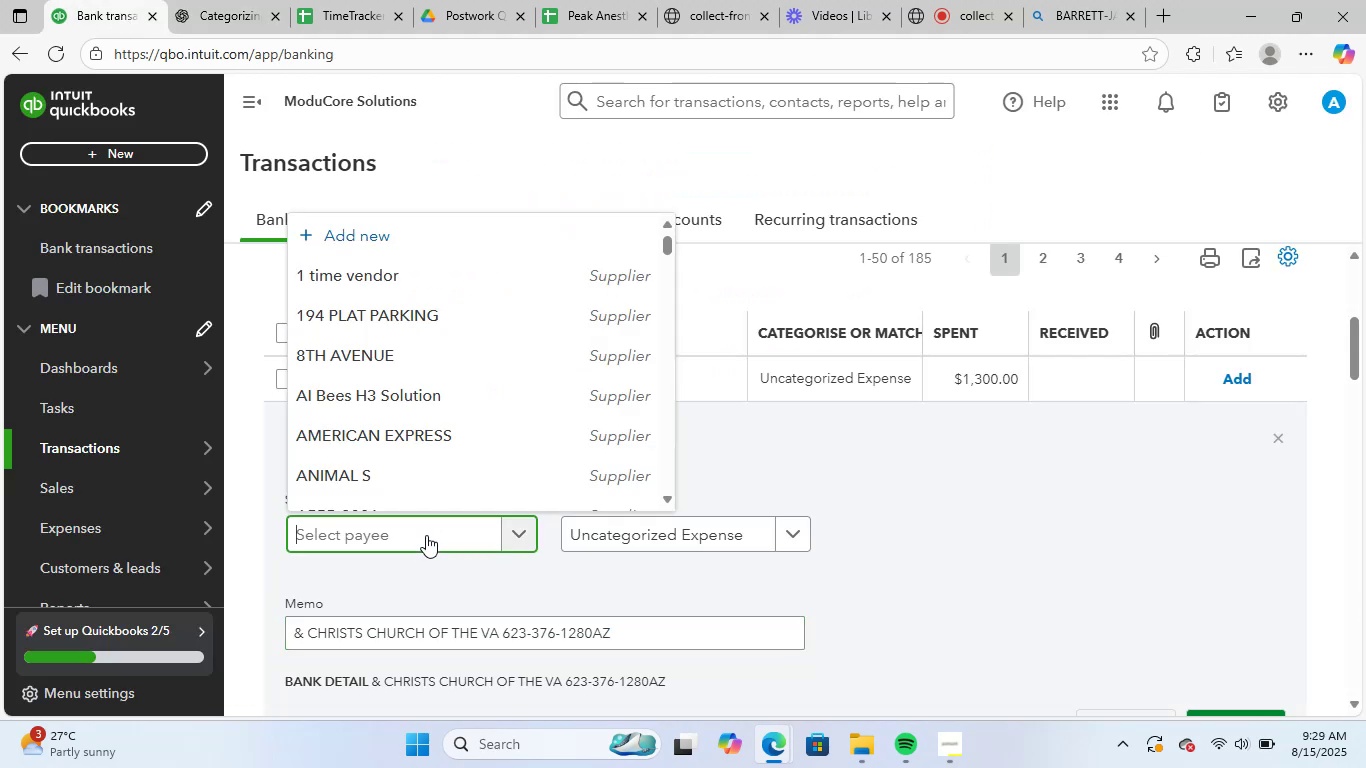 
key(Control+V)
 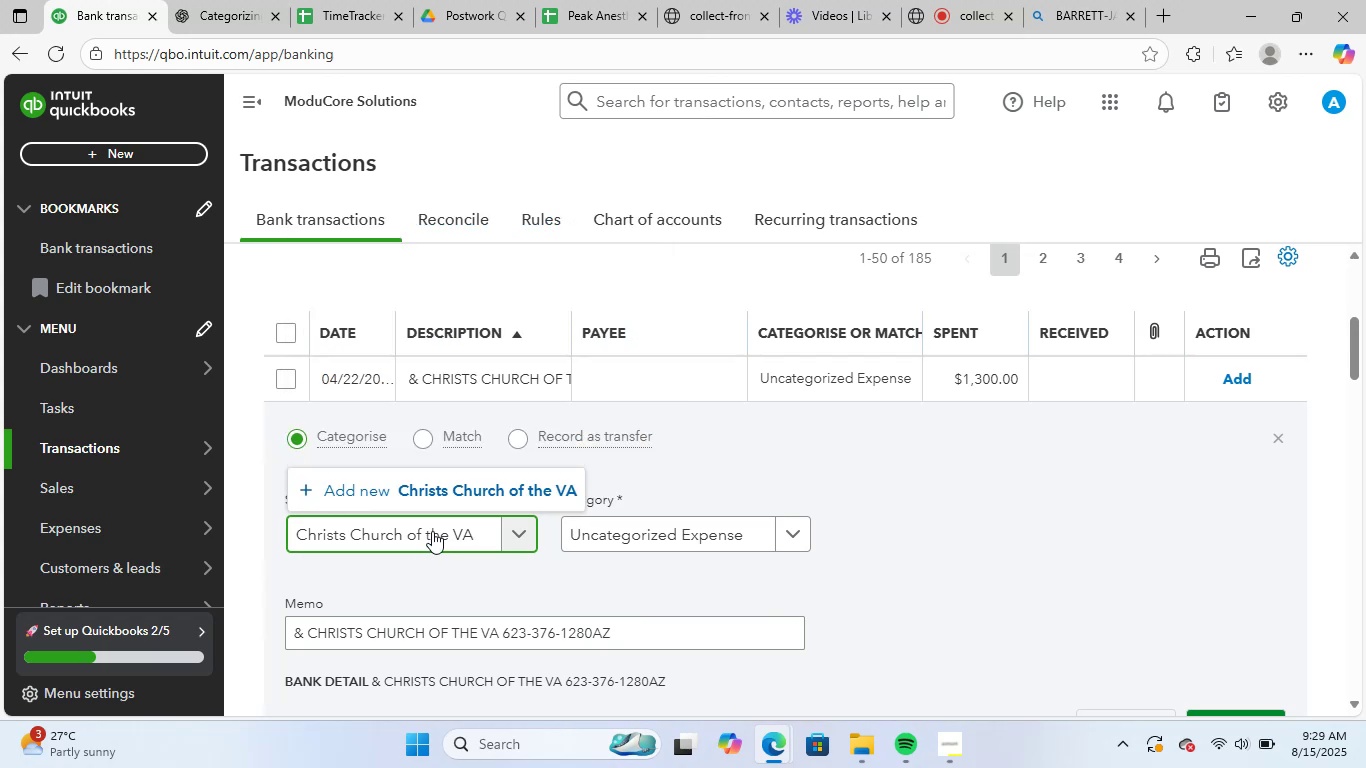 
left_click([471, 482])
 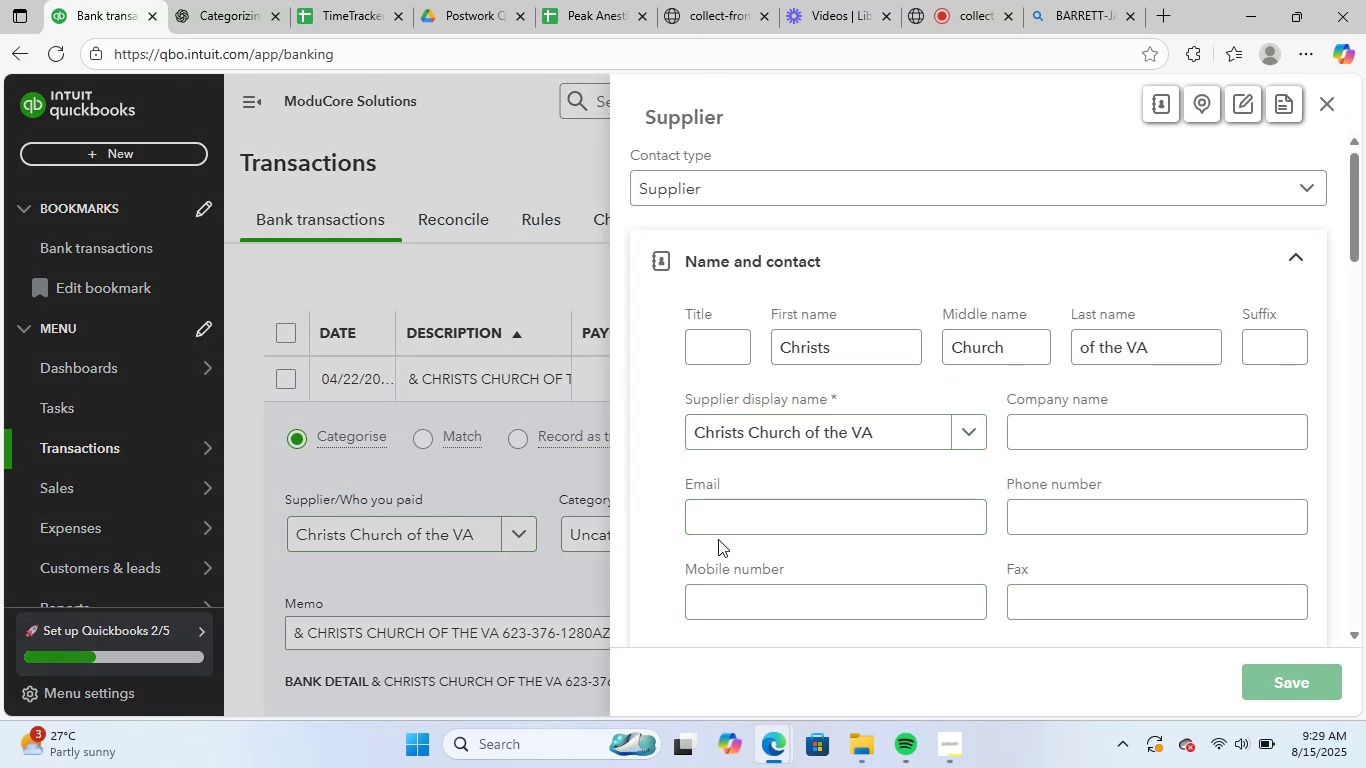 
wait(9.03)
 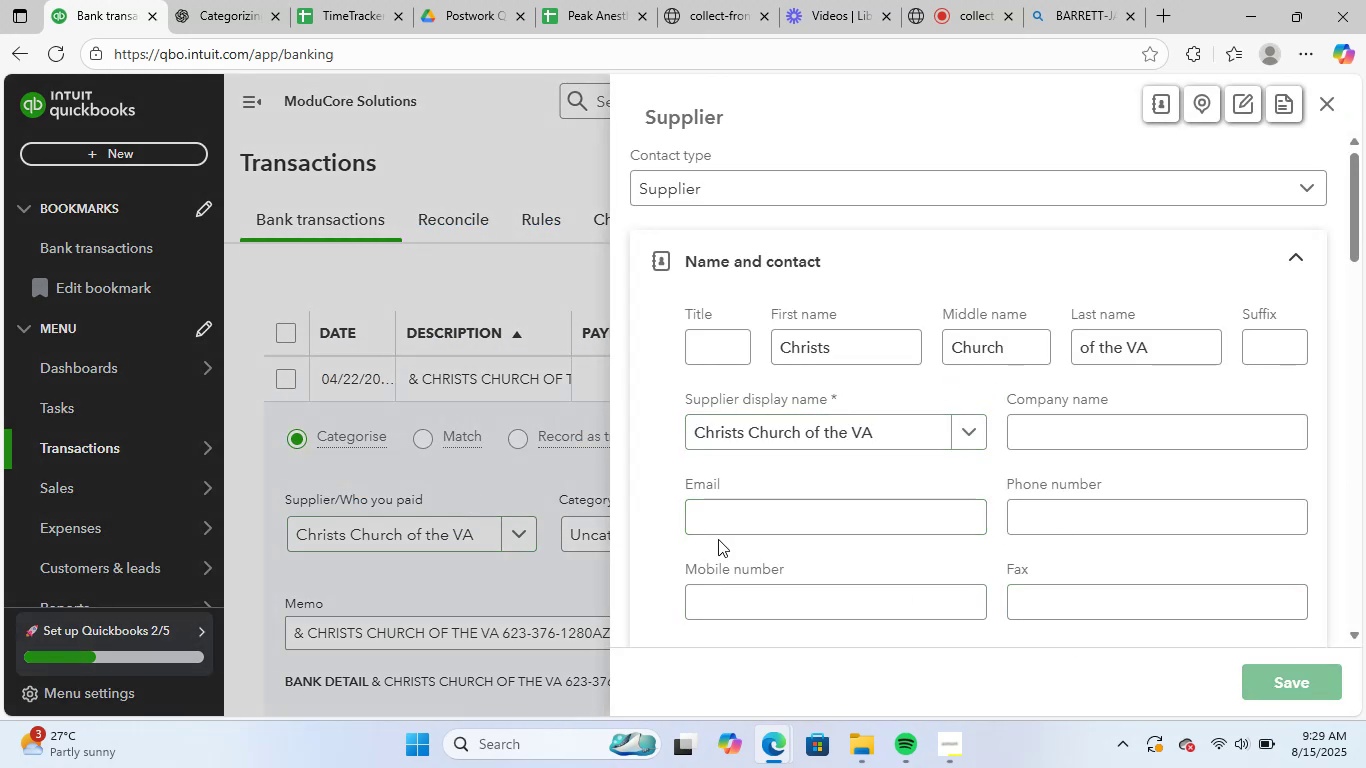 
left_click([250, 0])
 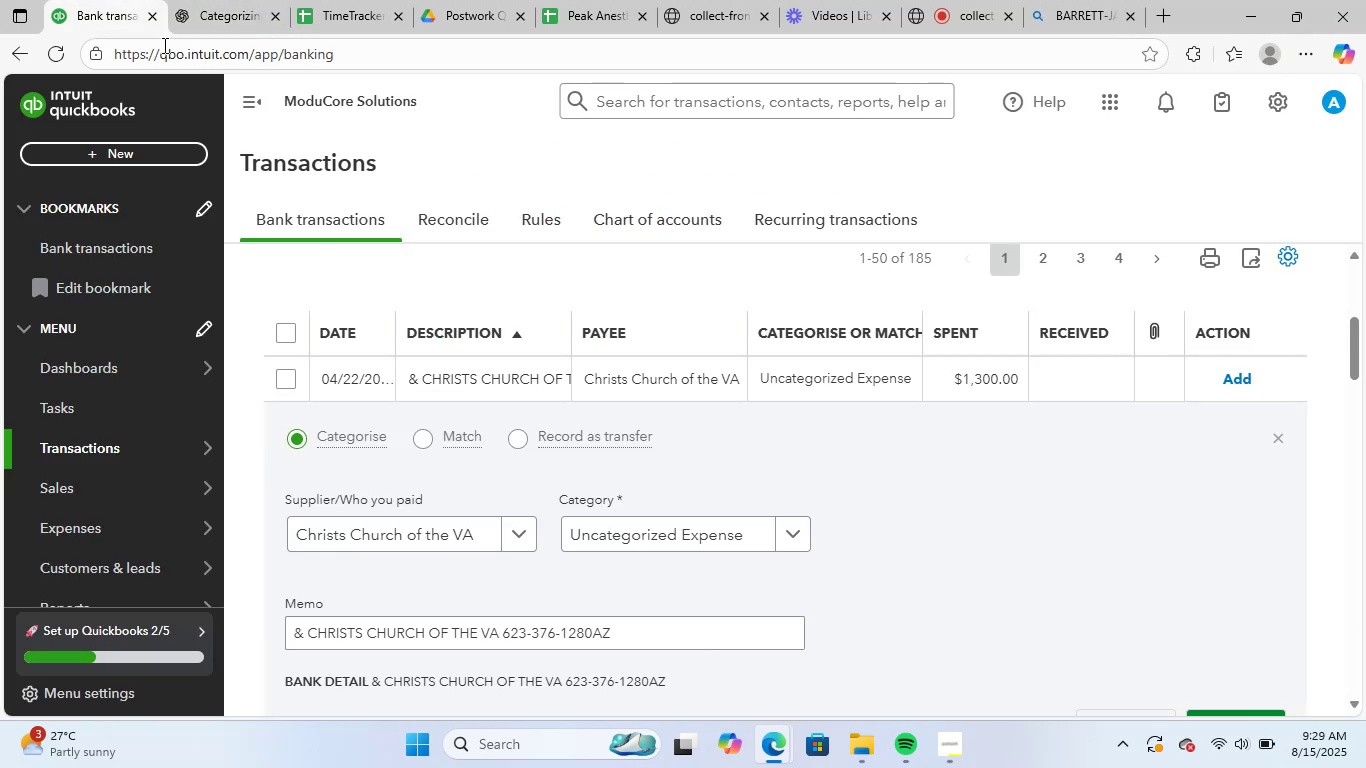 
left_click([634, 530])
 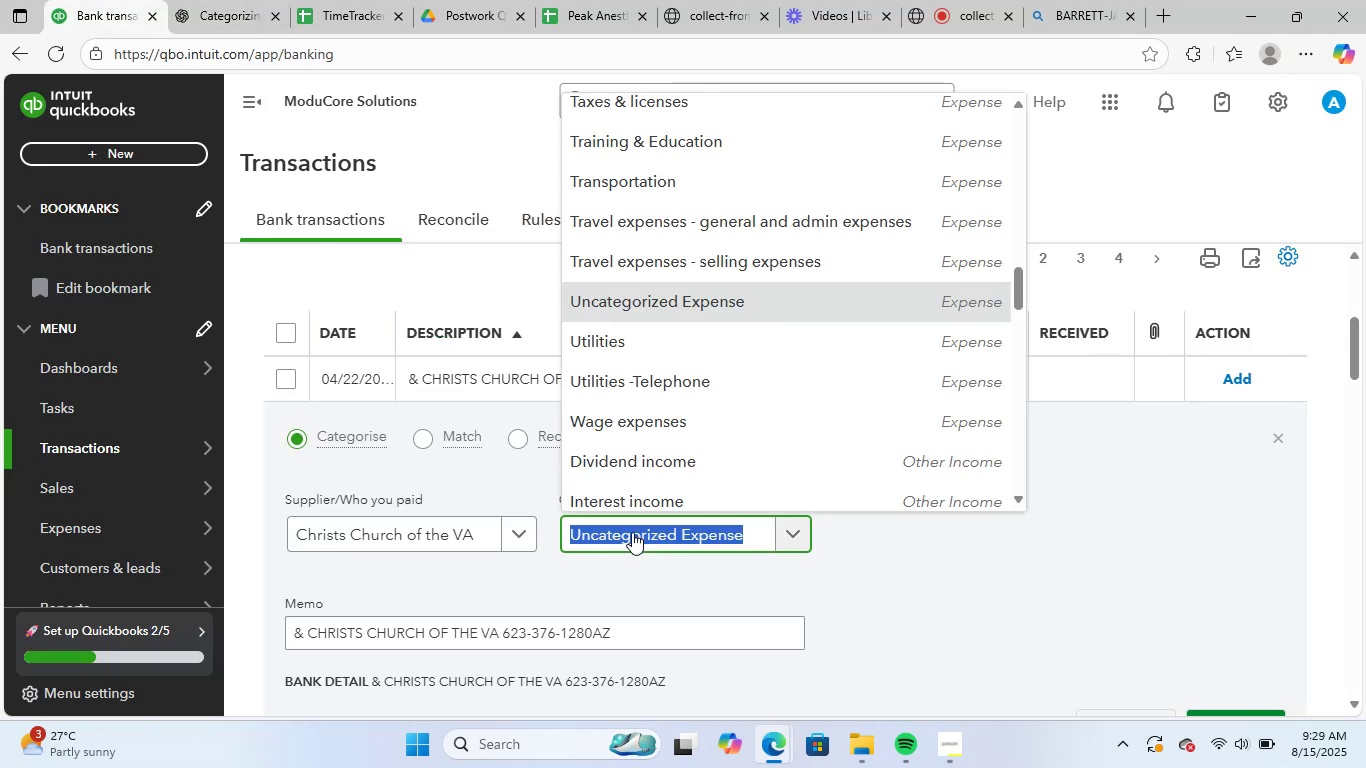 
type(chari)
key(Backspace)
key(Backspace)
key(Backspace)
key(Backspace)
key(Backspace)
key(Backspace)
type(dona)
key(Backspace)
key(Backspace)
key(Backspace)
key(Backspace)
 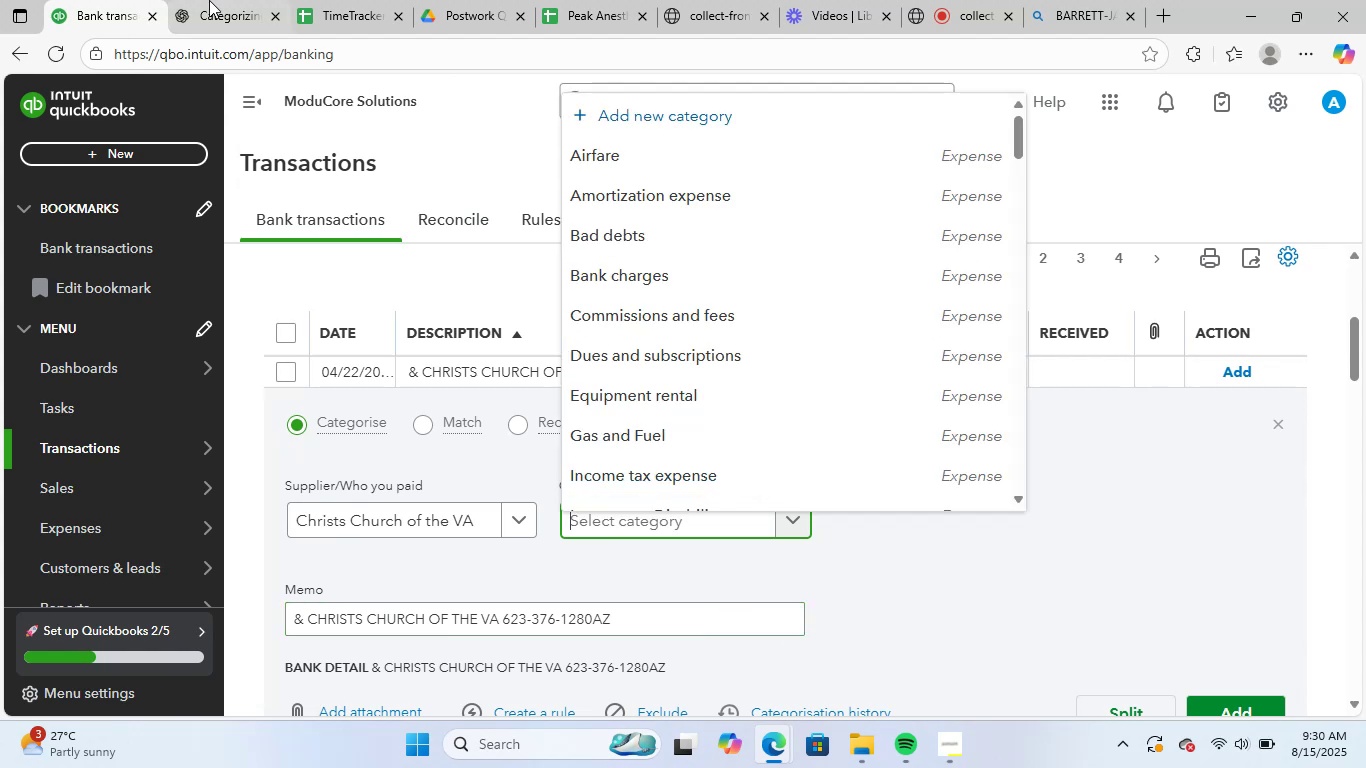 
left_click([244, 0])
 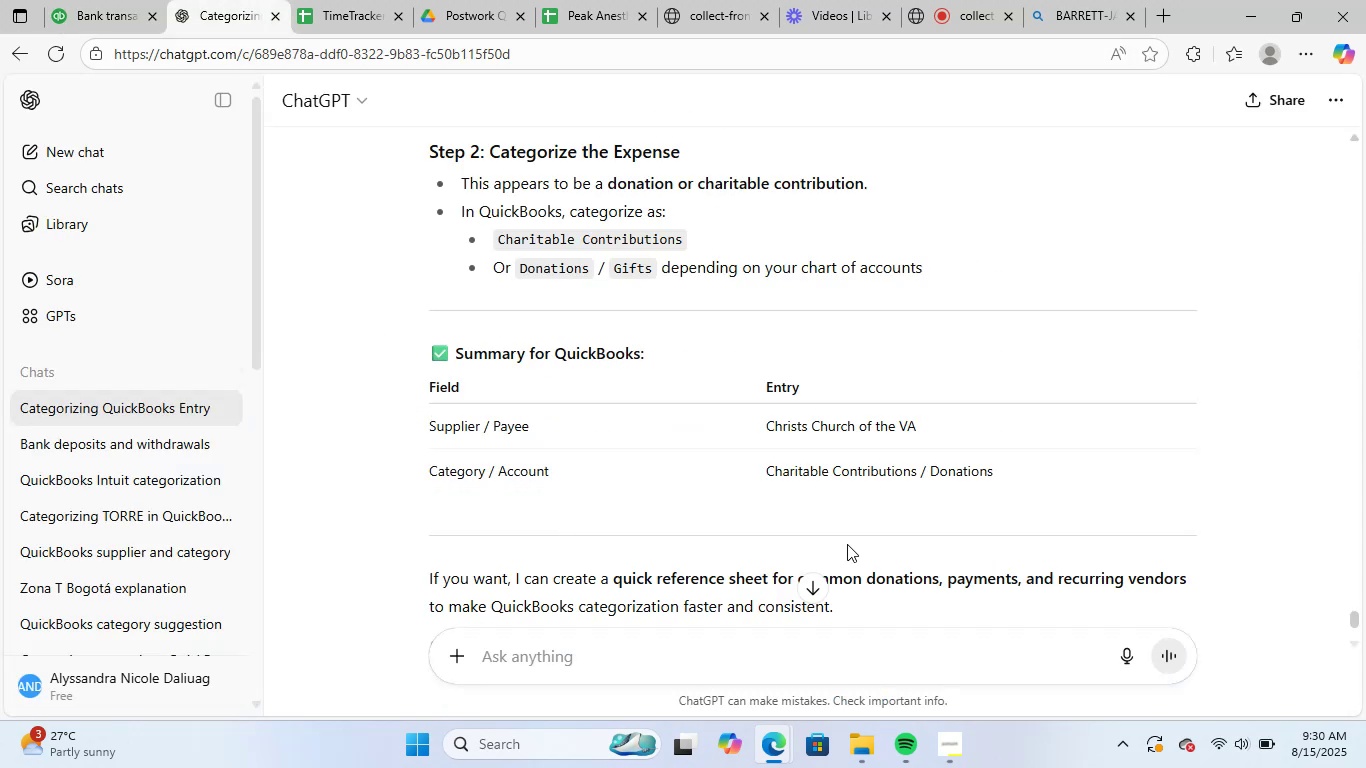 
scroll: coordinate [847, 544], scroll_direction: up, amount: 1.0
 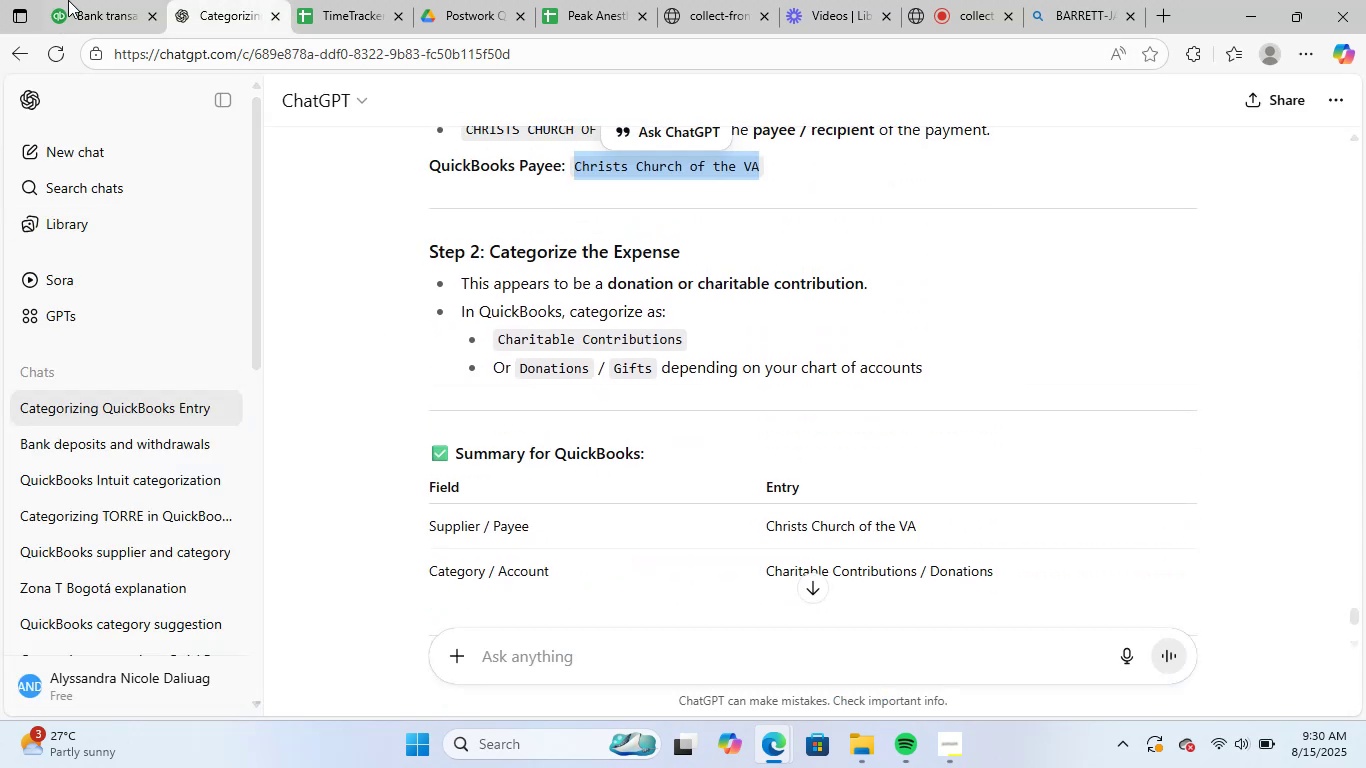 
left_click([95, 0])
 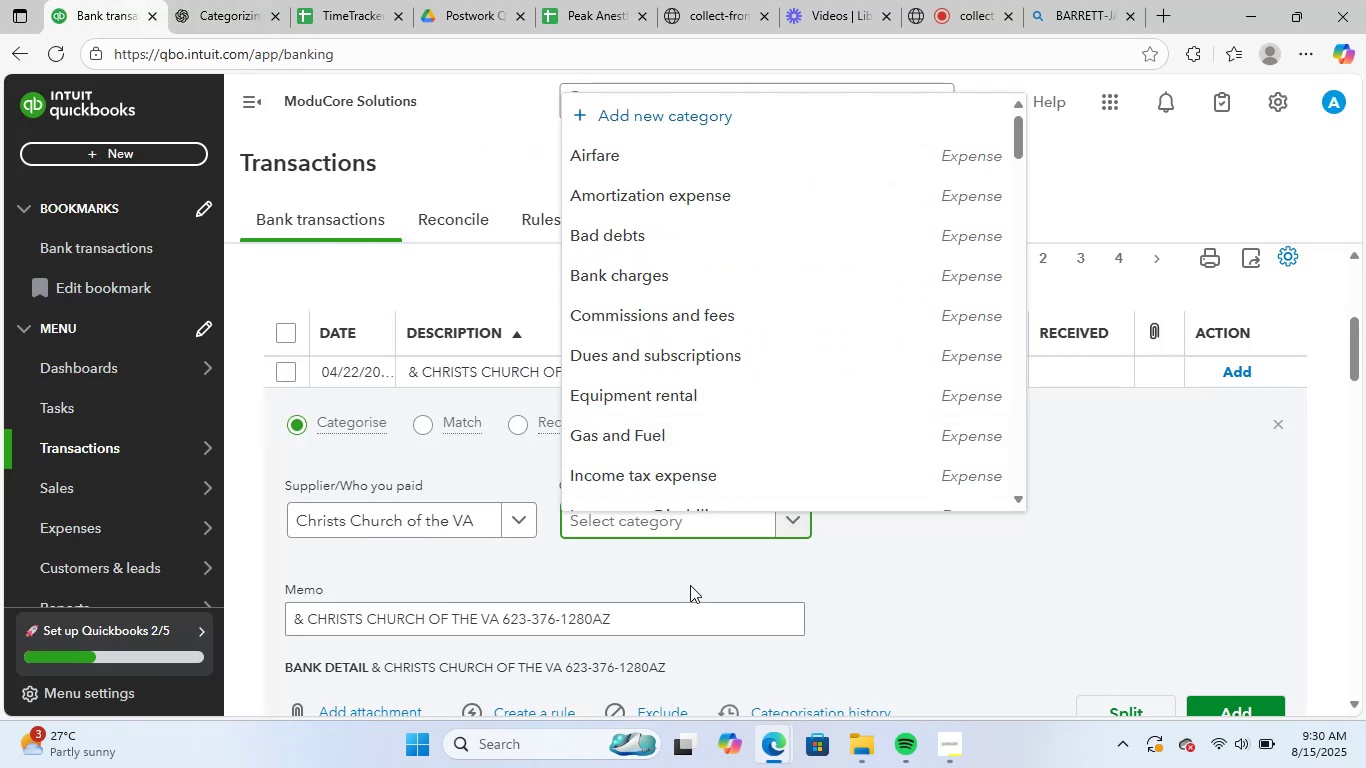 
type(gift)
key(Backspace)
key(Backspace)
key(Backspace)
key(Backspace)
type(gene)
 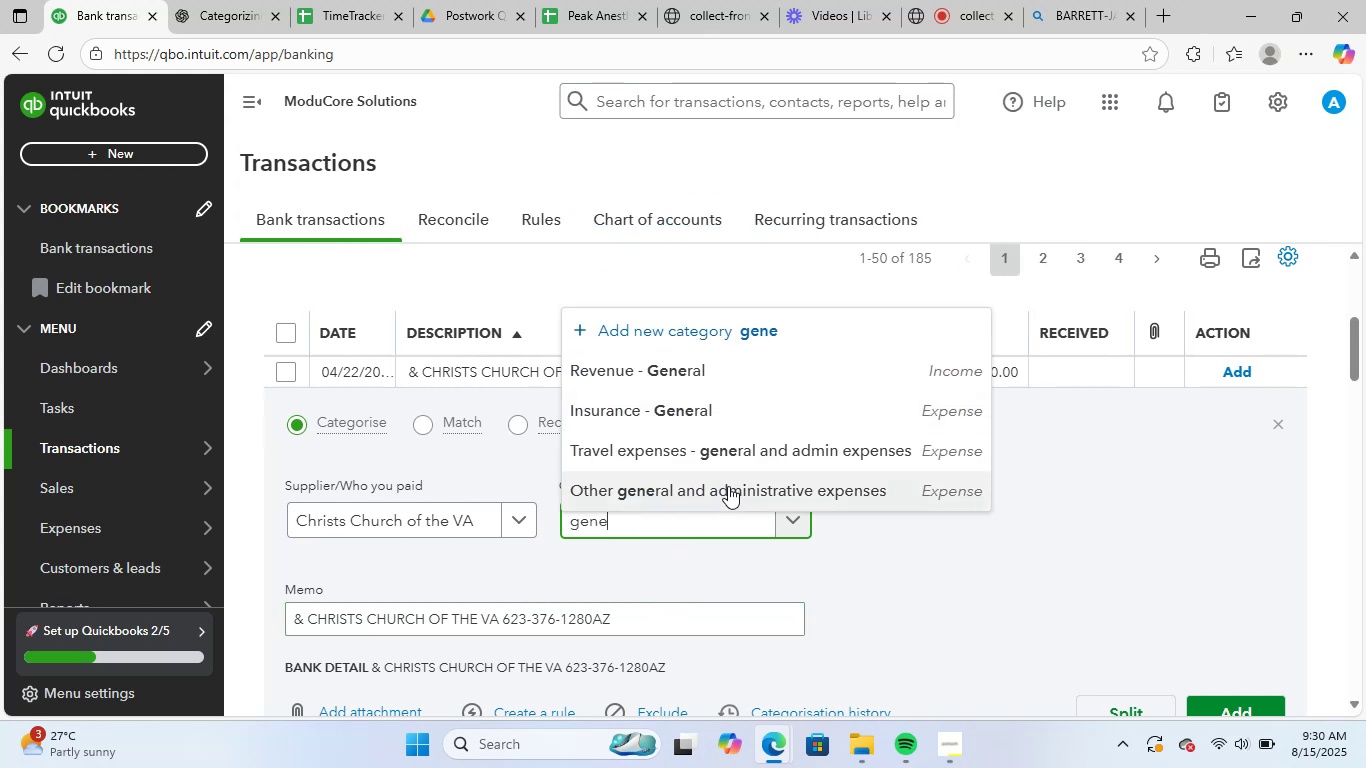 
scroll: coordinate [765, 466], scroll_direction: down, amount: 3.0
 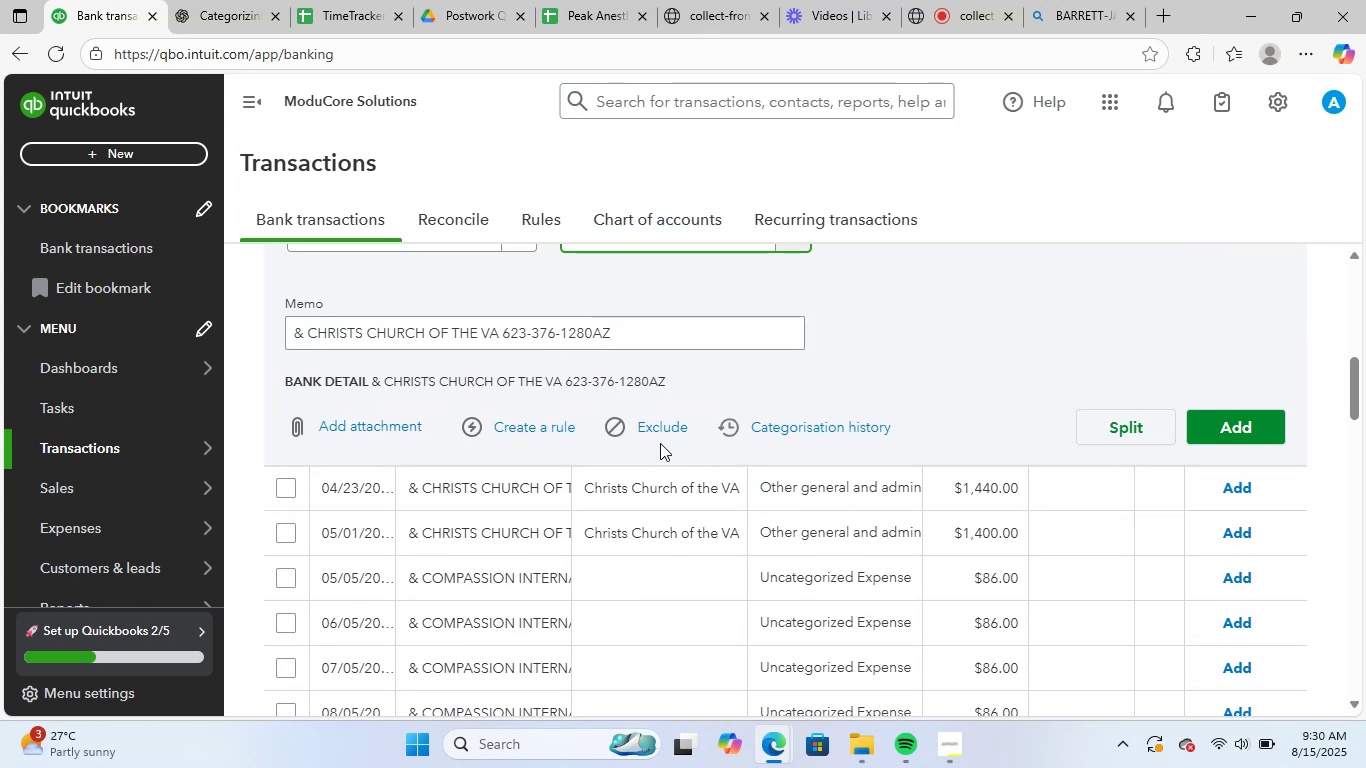 
left_click([520, 430])
 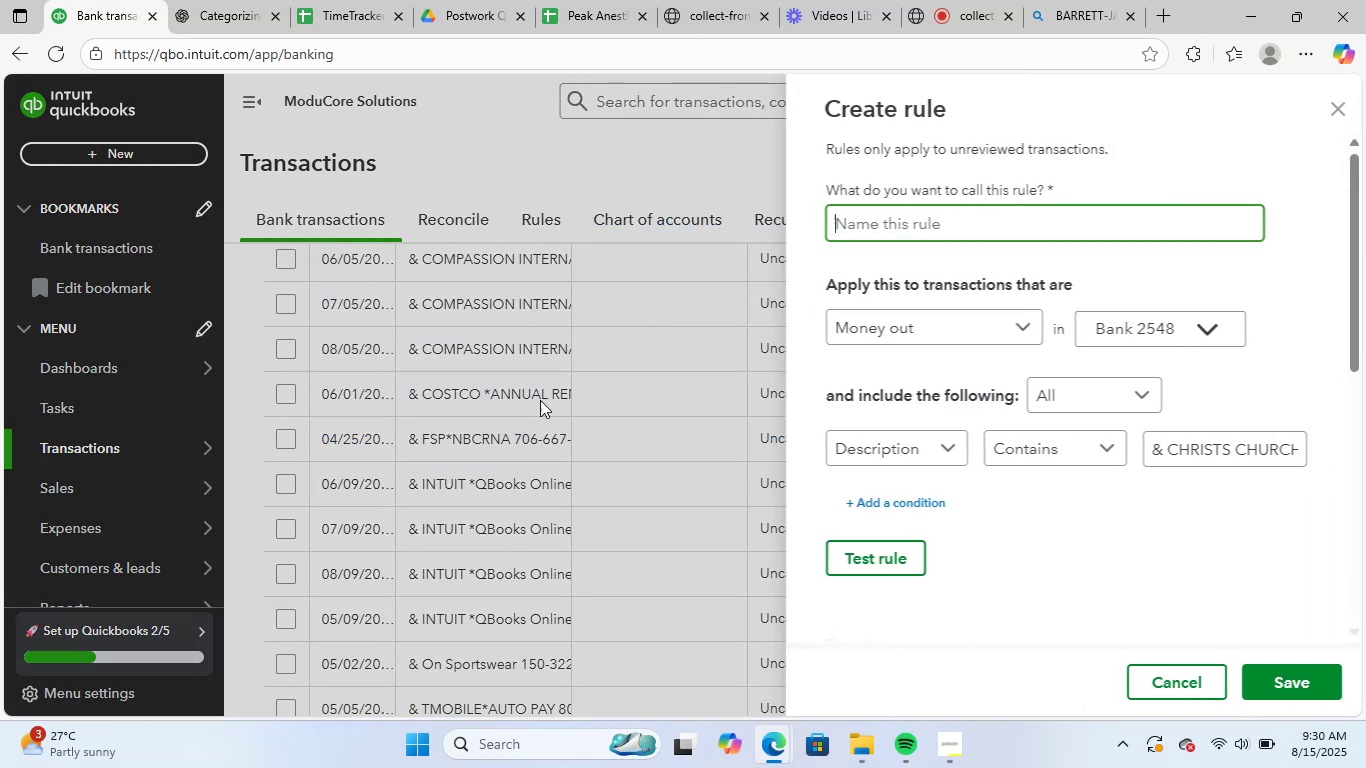 
key(Control+V)
 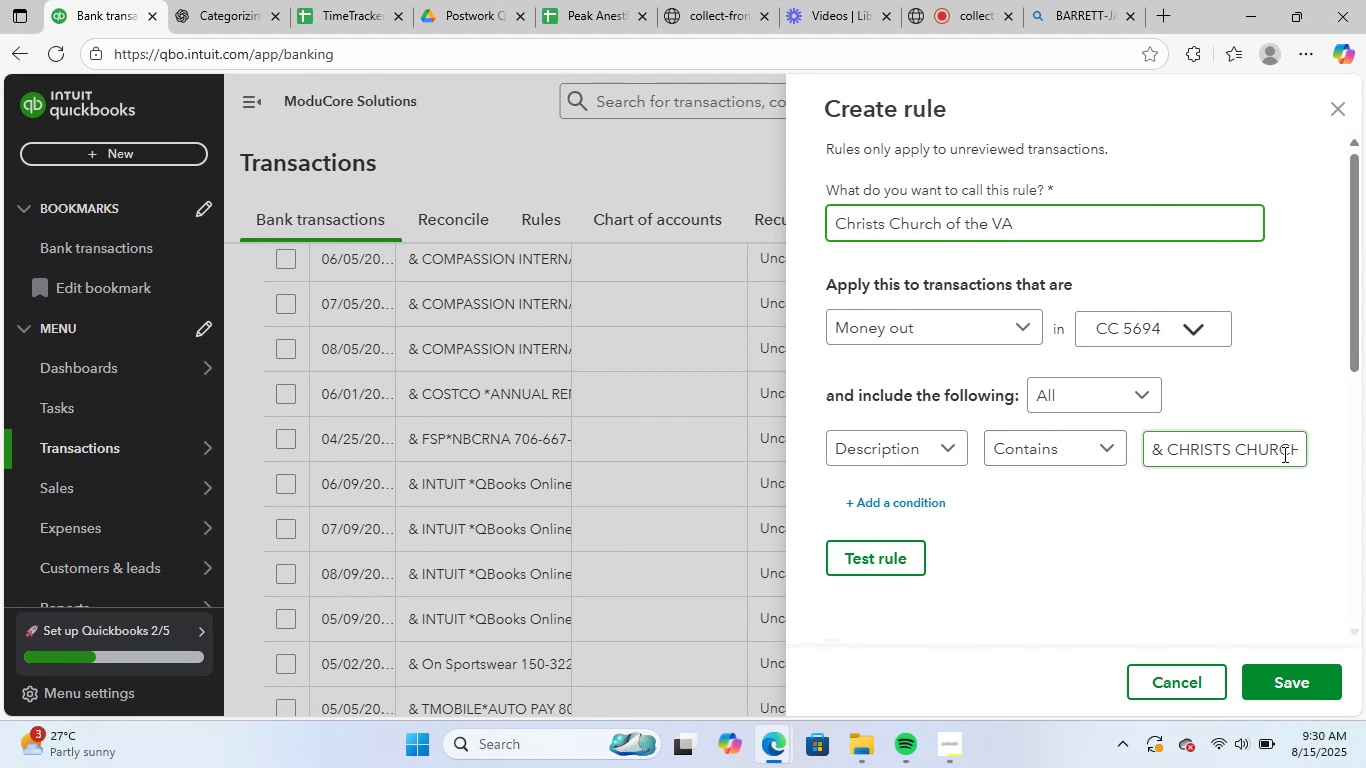 
left_click([1299, 449])
 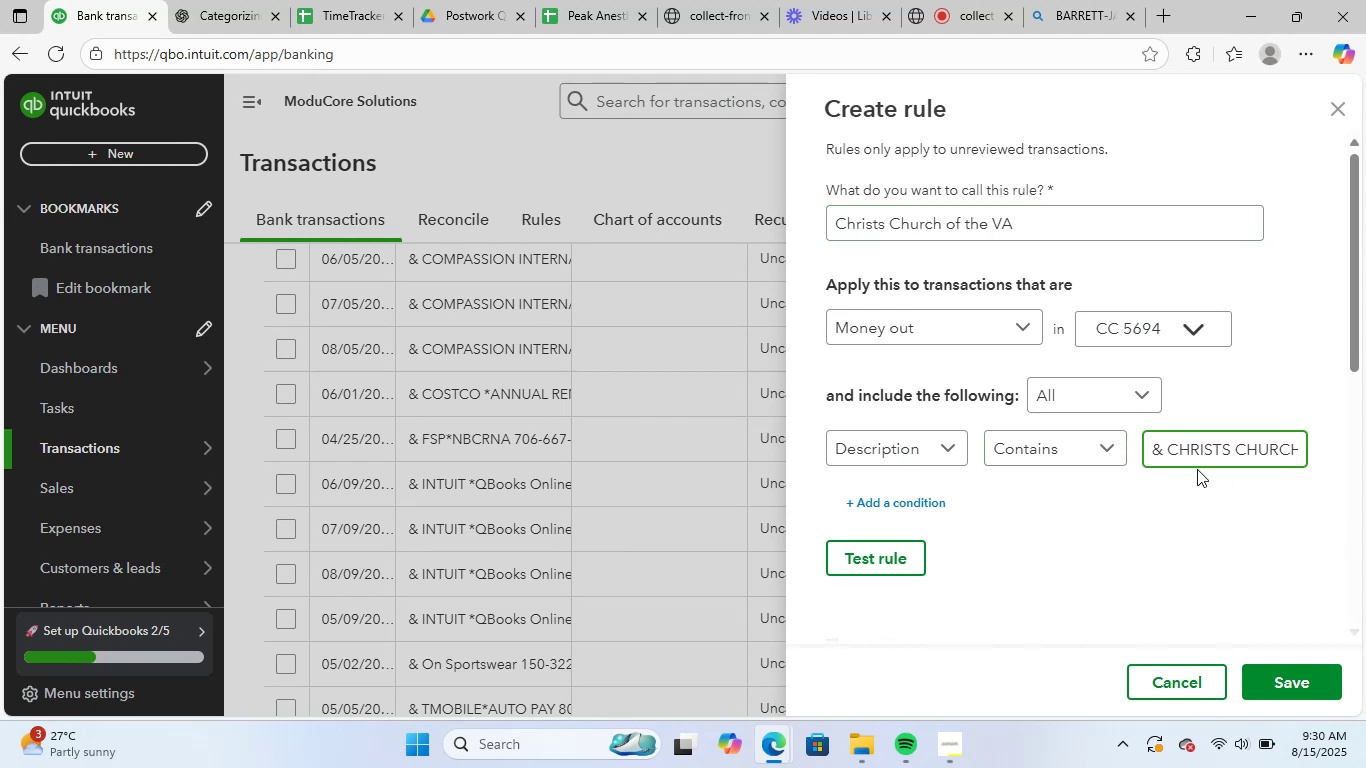 
key(ArrowRight)
 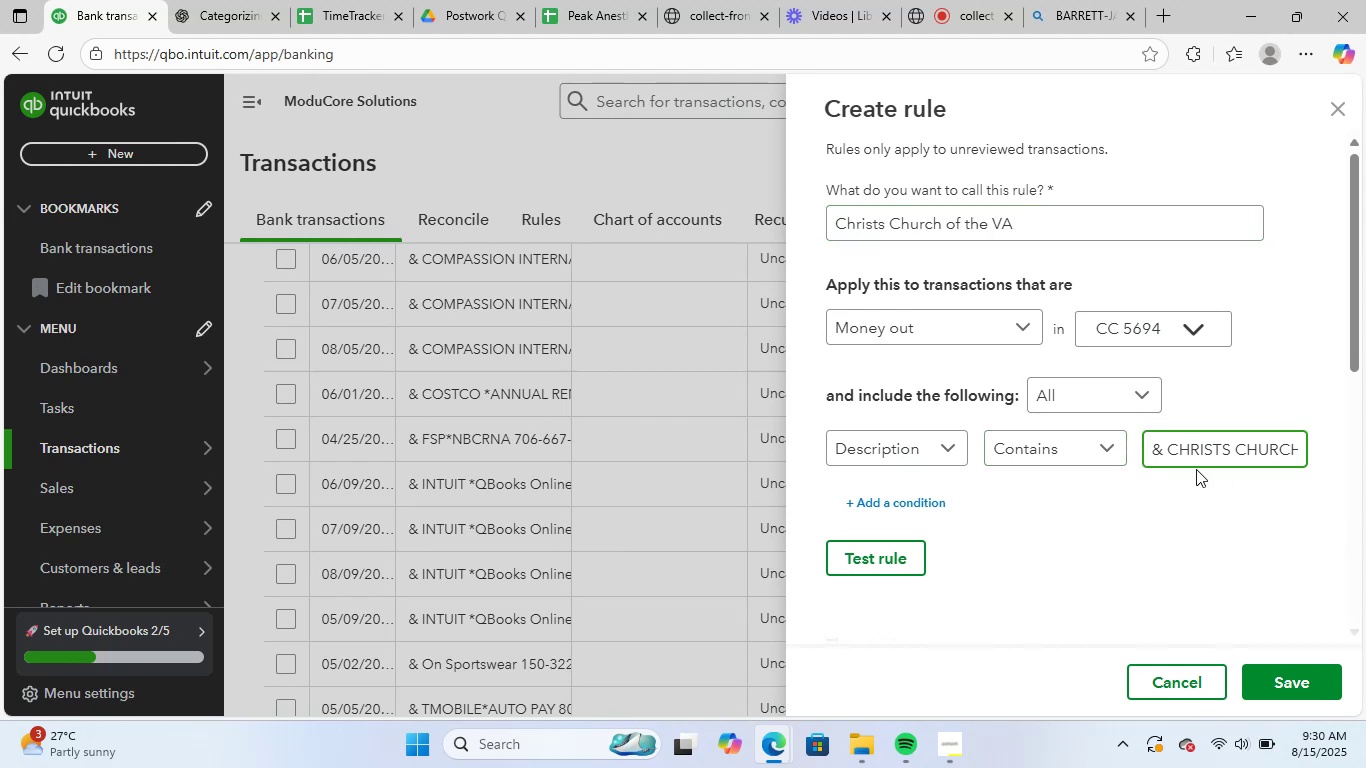 
key(ArrowRight)
 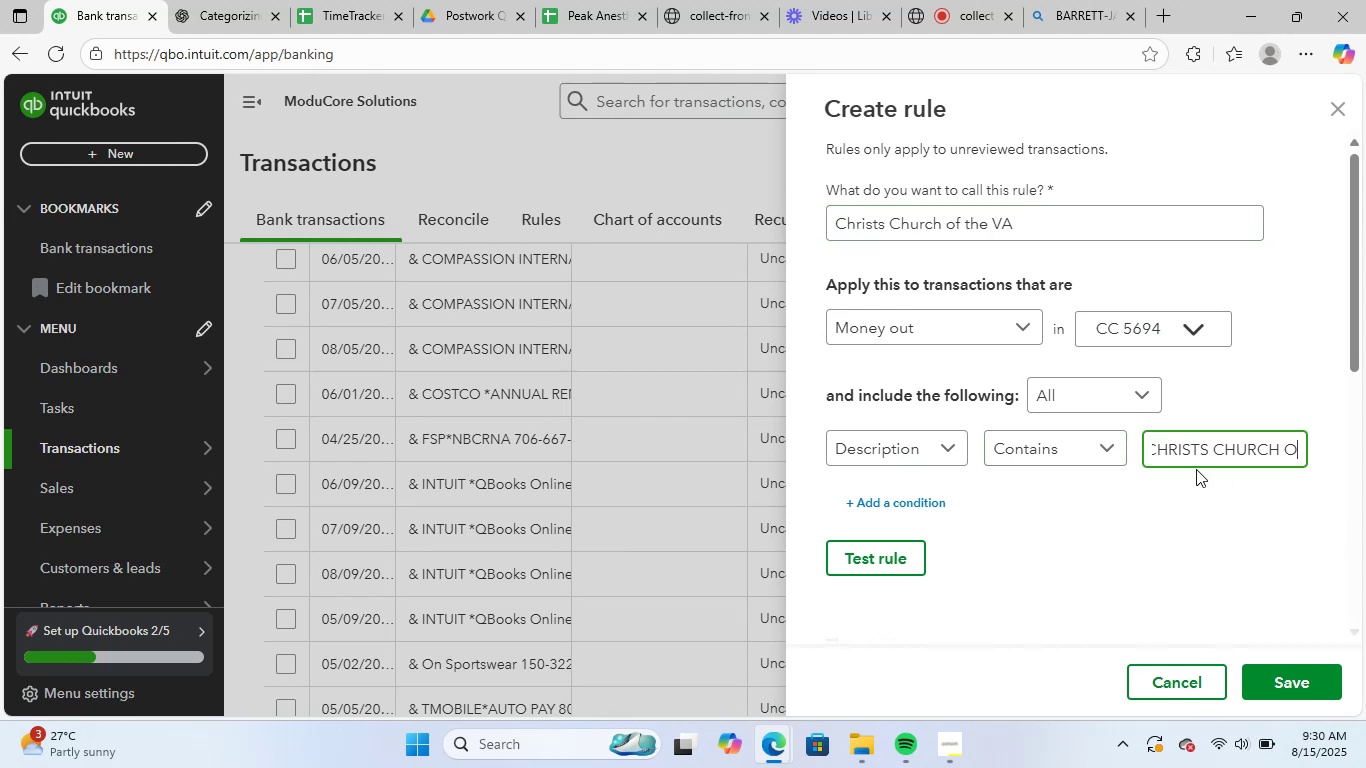 
key(ArrowRight)
 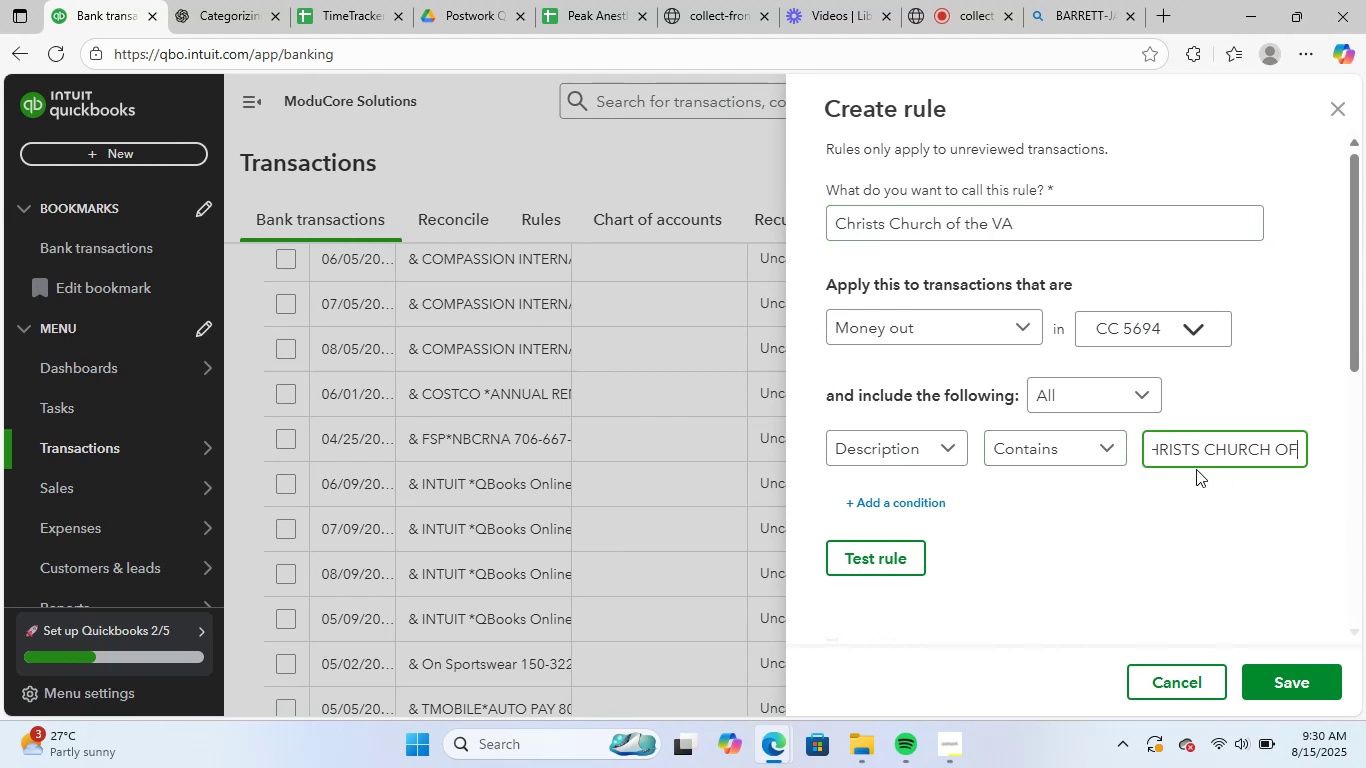 
key(ArrowRight)
 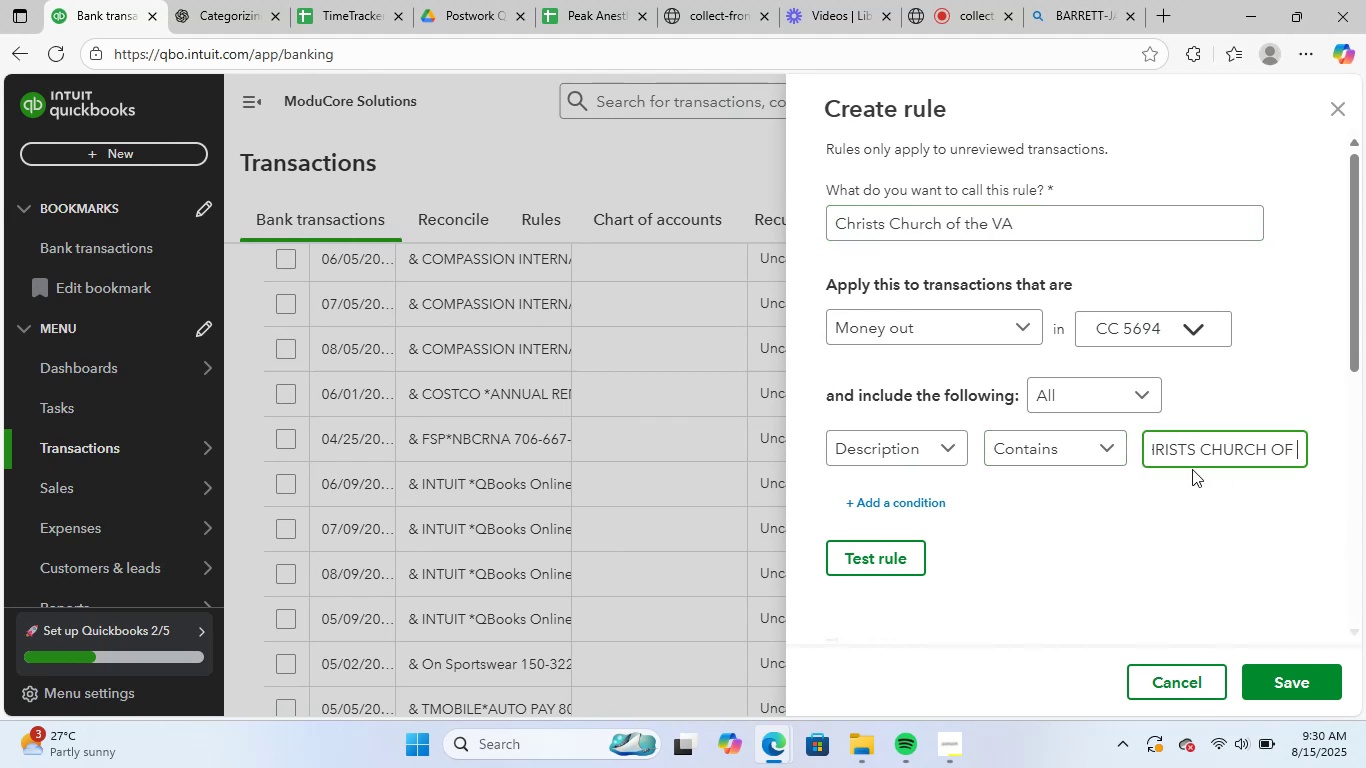 
key(ArrowRight)
 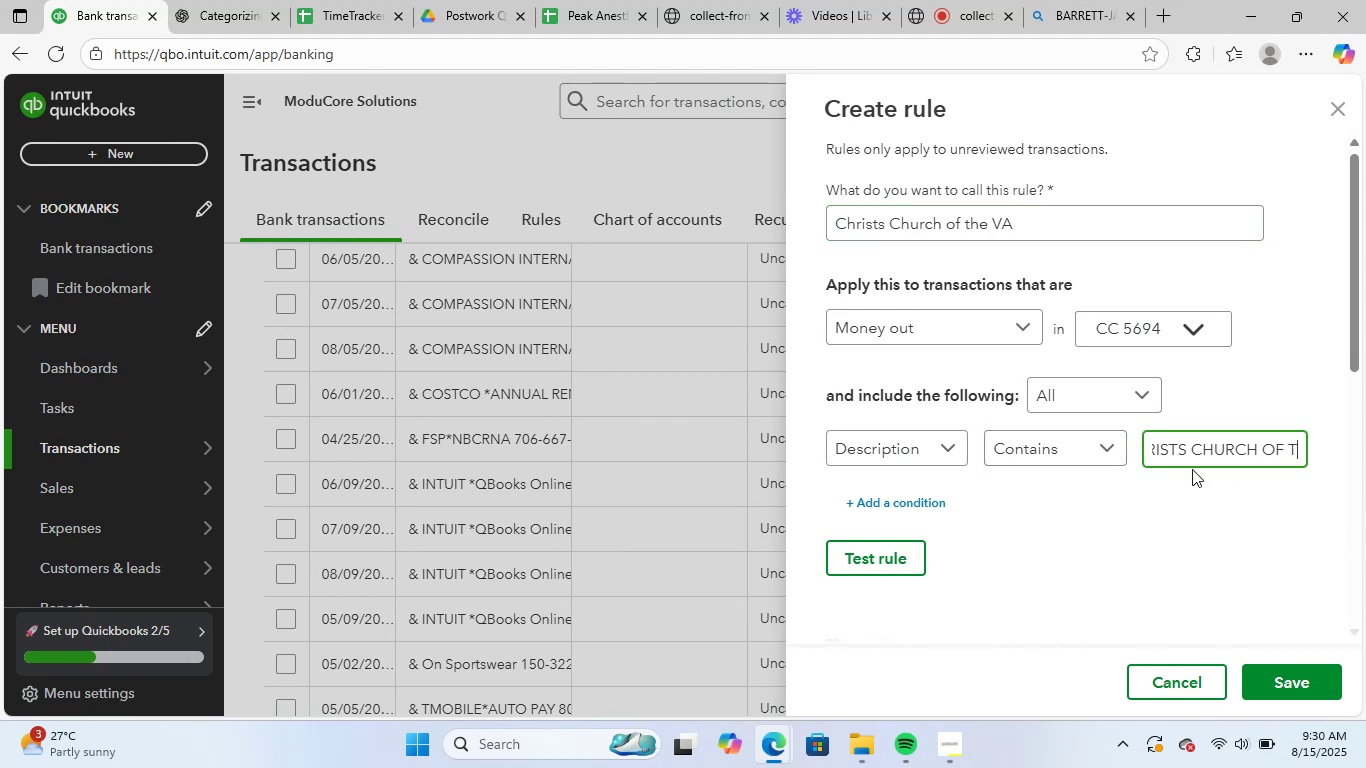 
key(ArrowRight)
 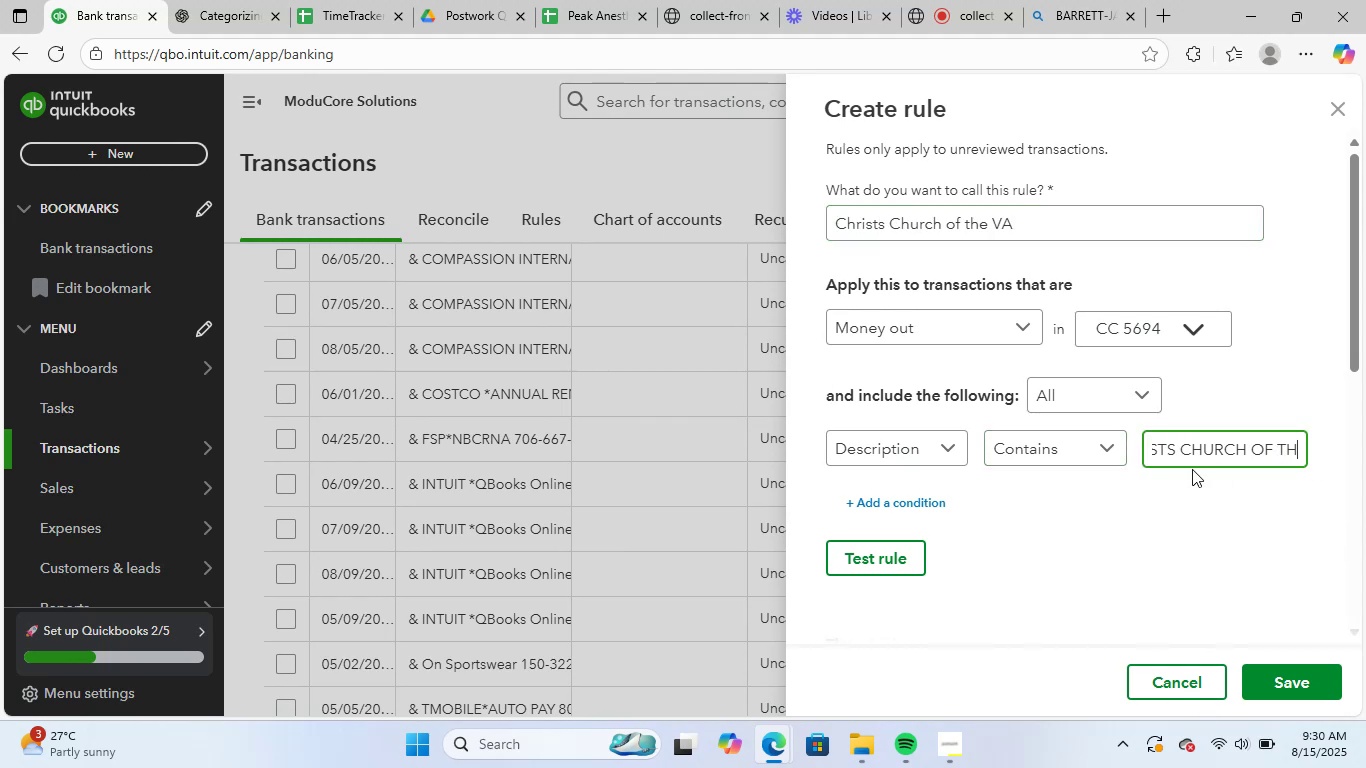 
key(ArrowRight)
 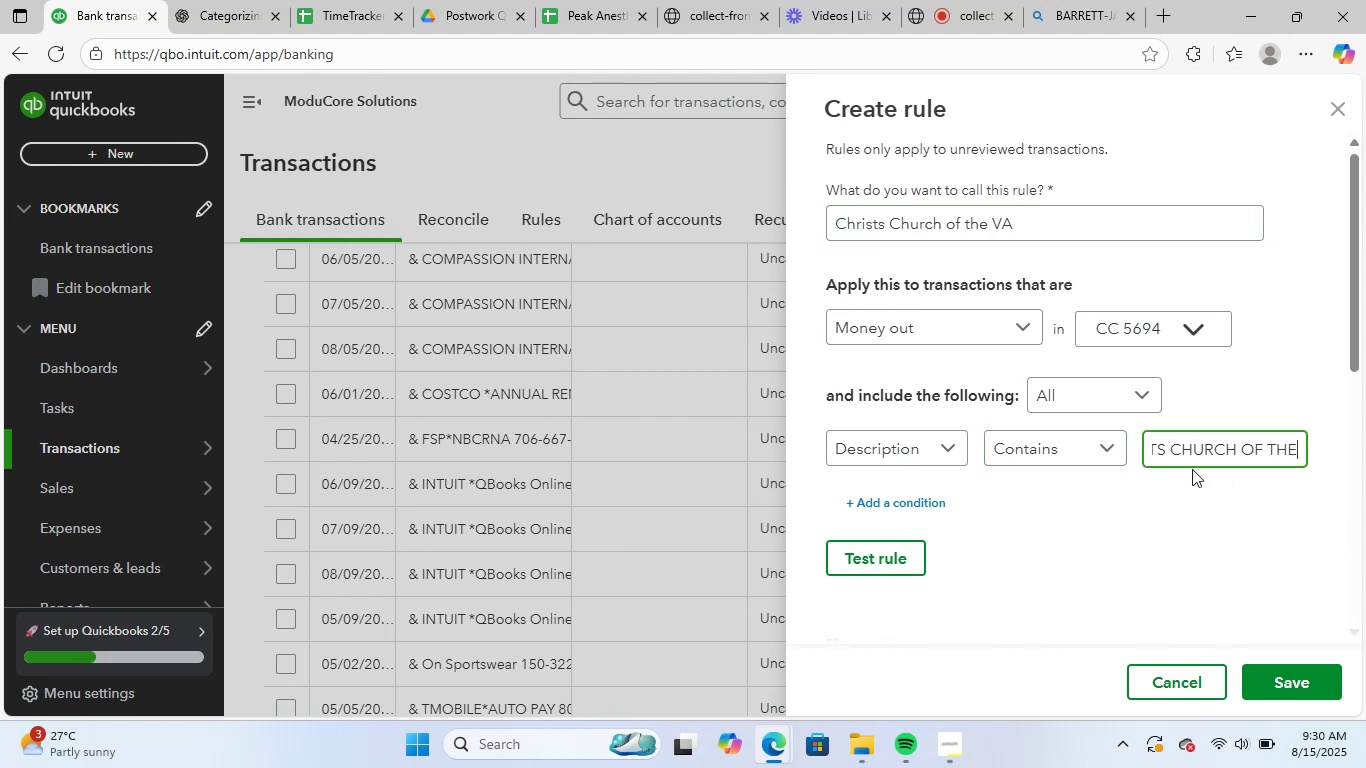 
key(ArrowRight)
 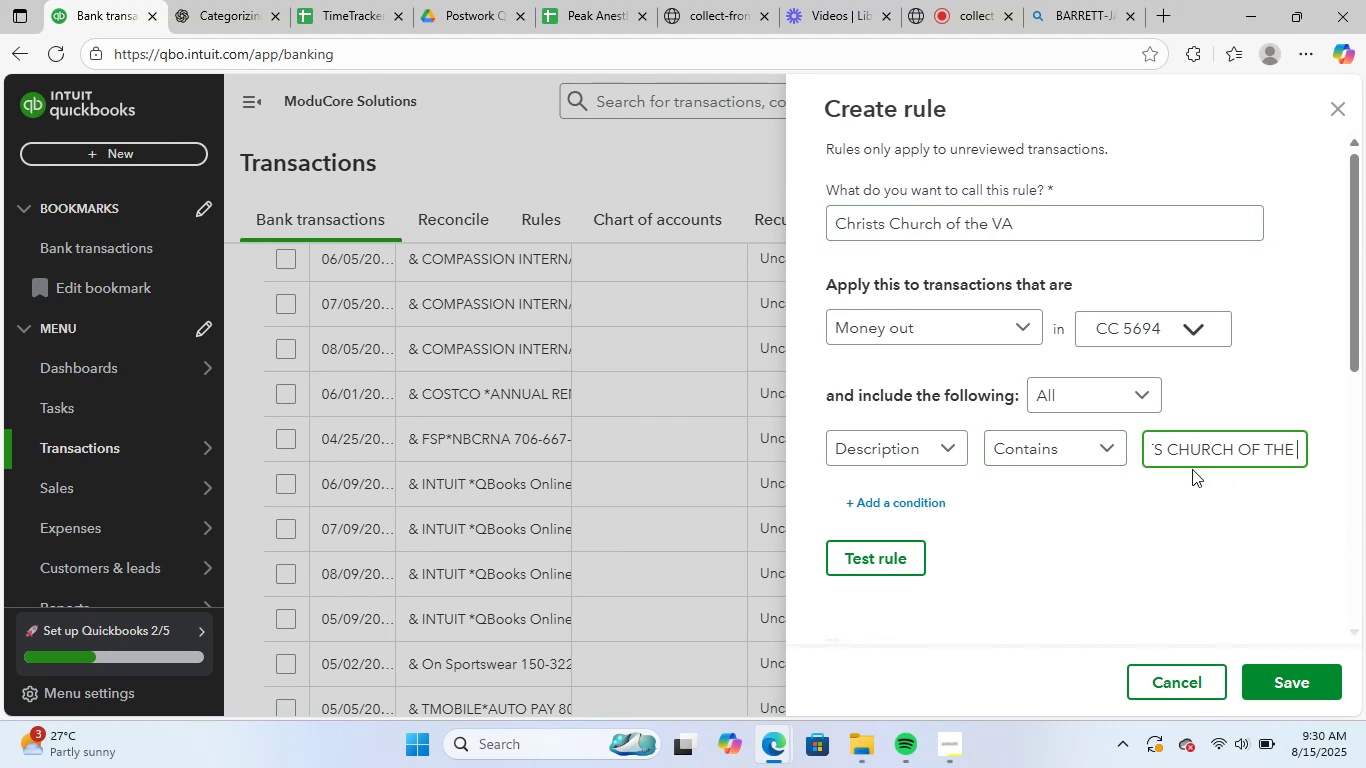 
key(ArrowRight)
 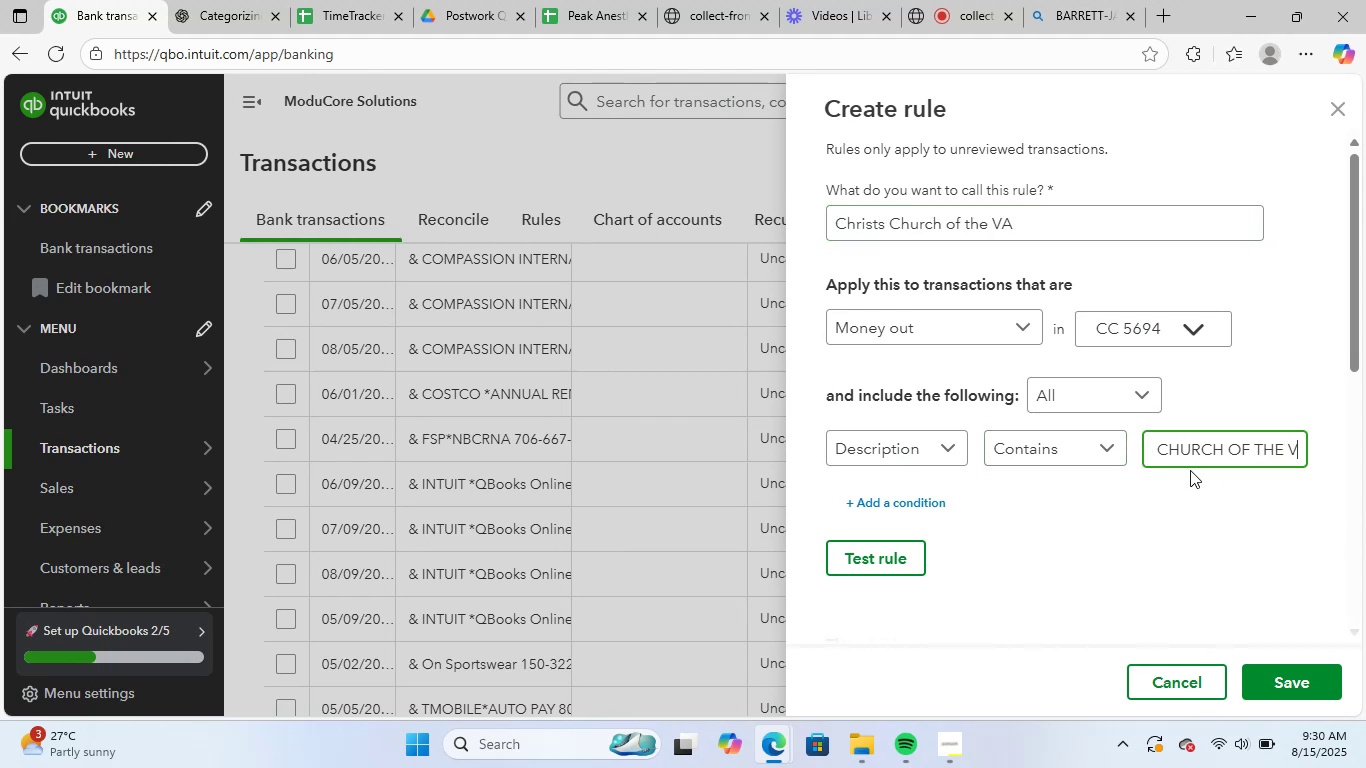 
key(ArrowRight)
 